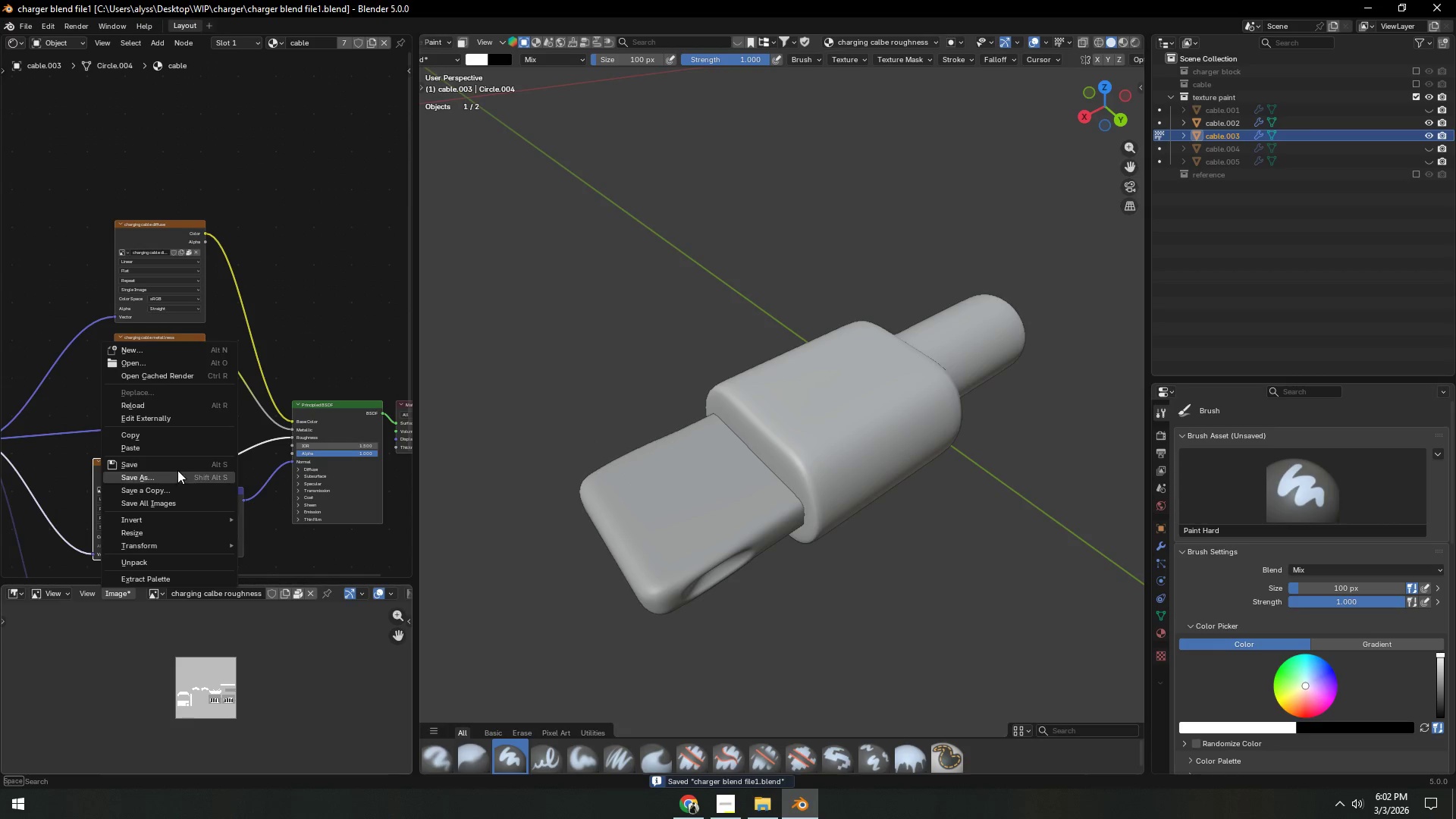 
left_click([177, 469])
 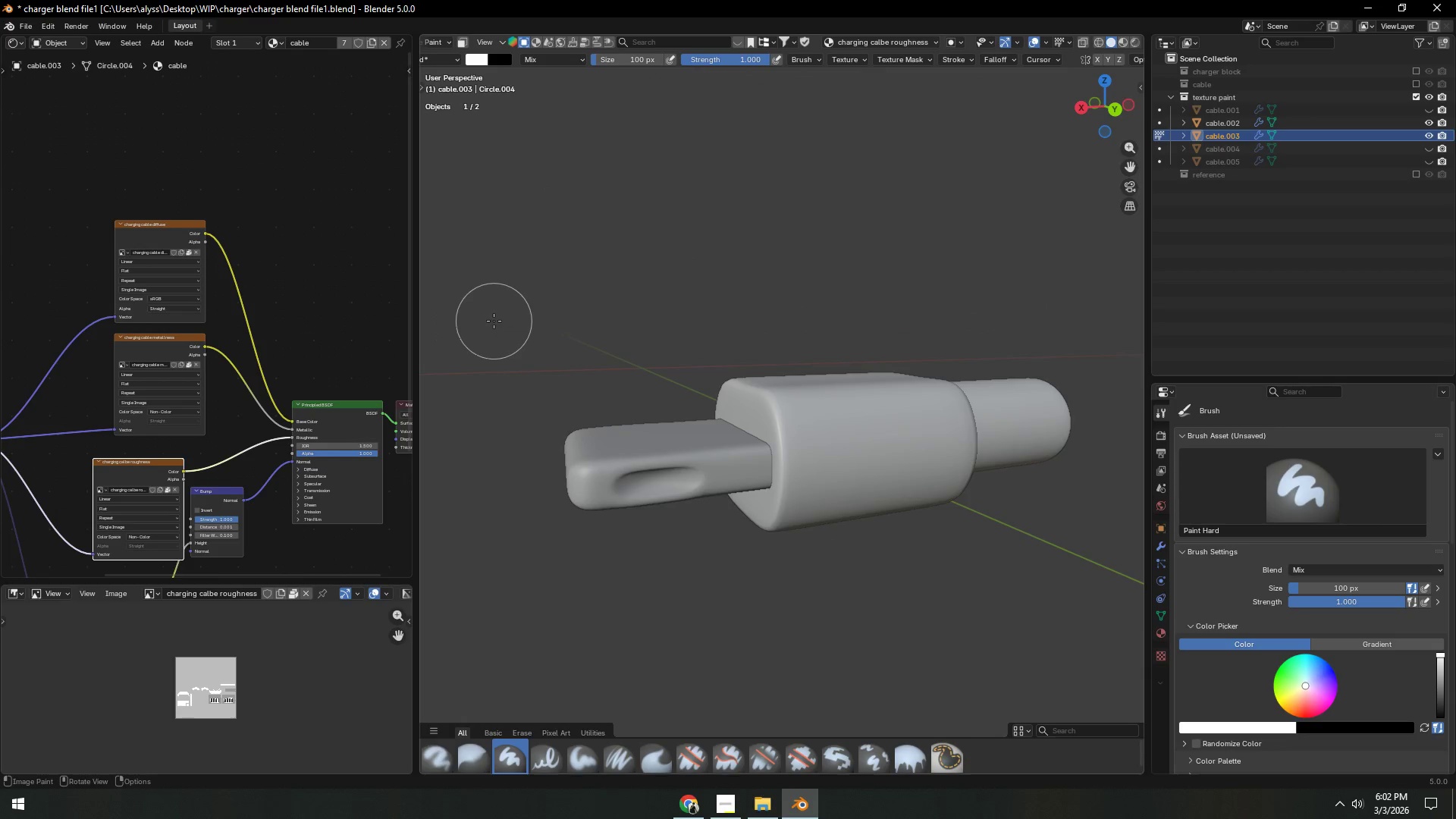 
wait(14.64)
 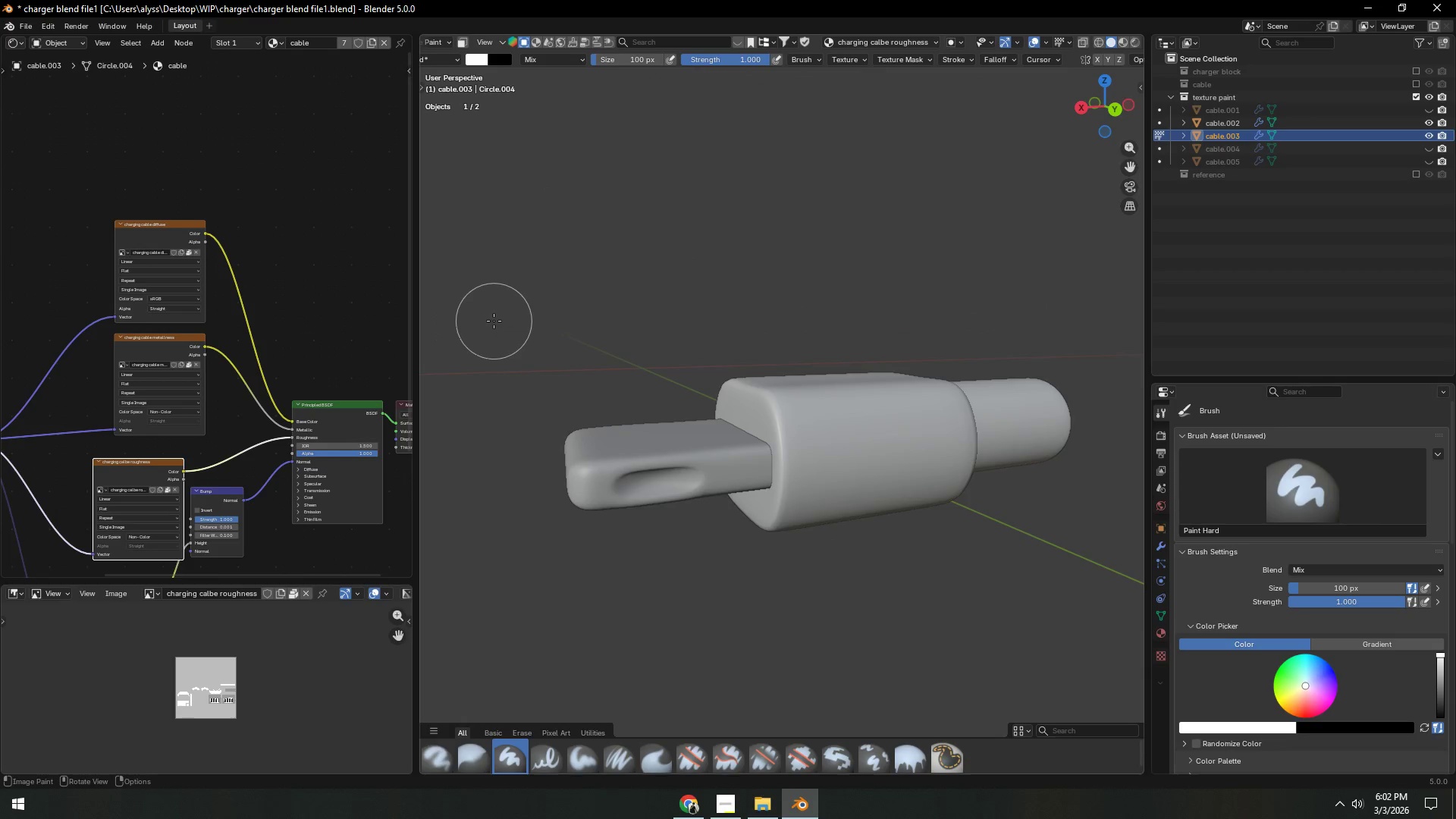 
left_click([1112, 44])
 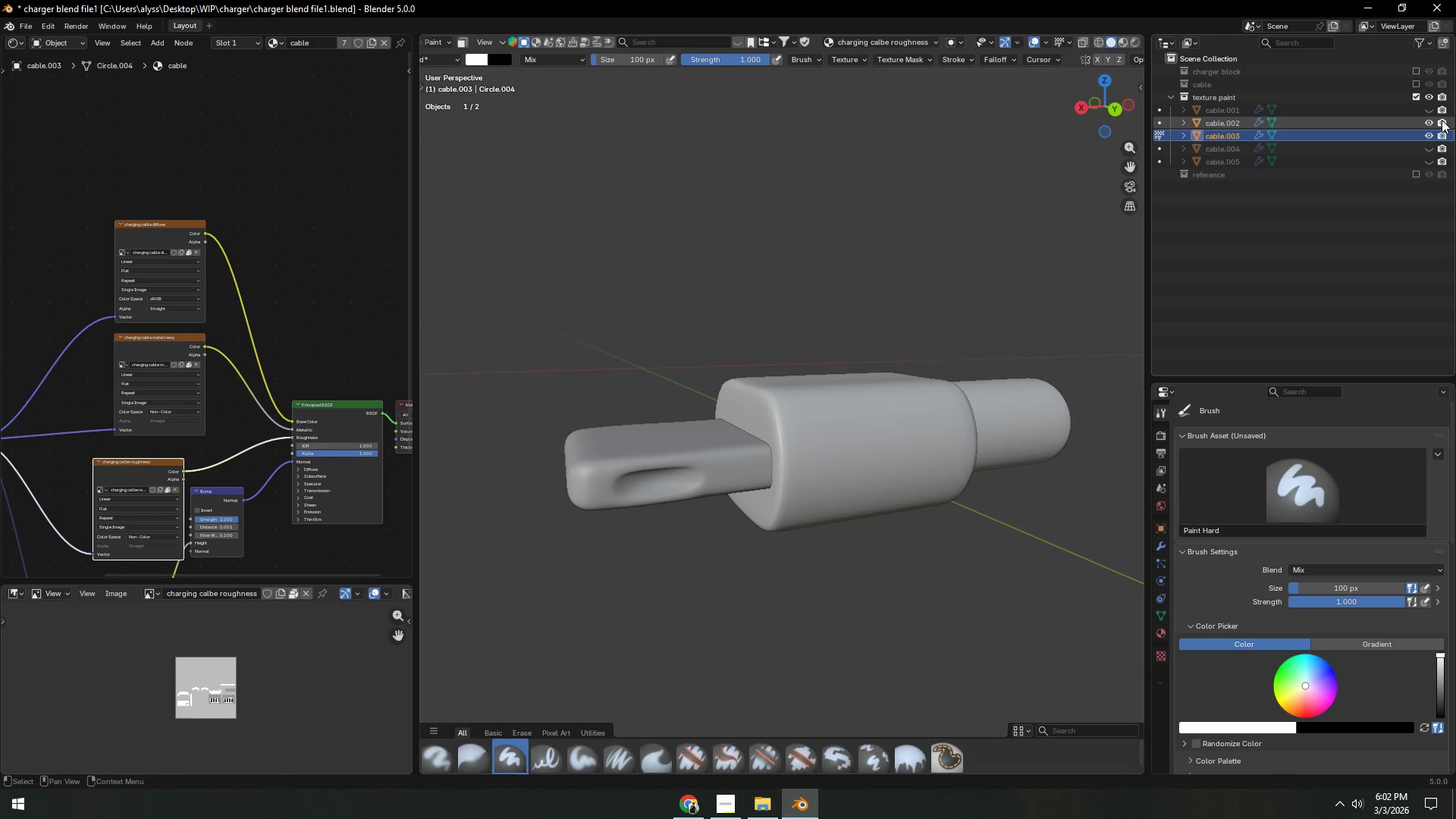 
left_click([1427, 120])
 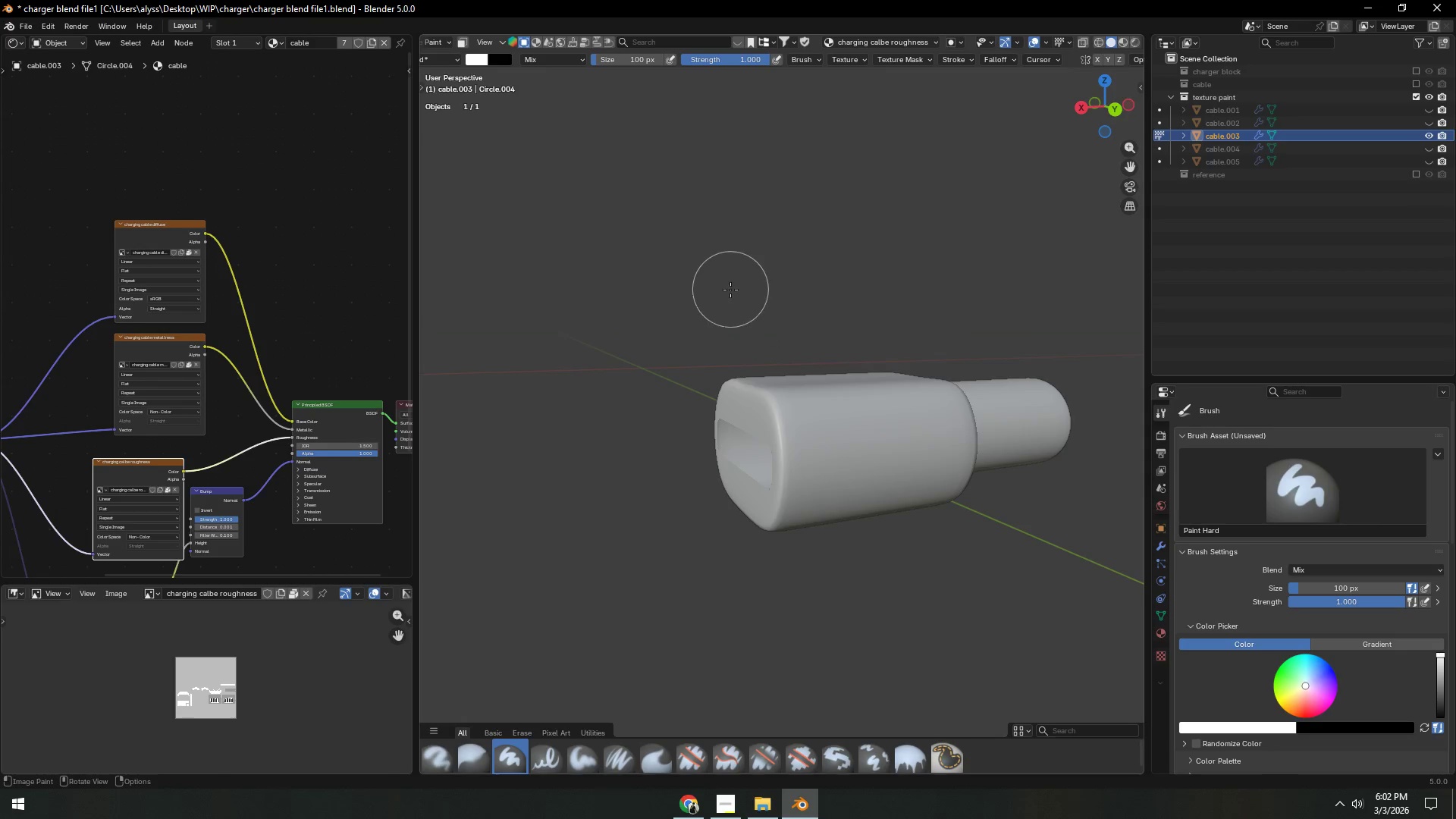 
scroll: coordinate [239, 473], scroll_direction: down, amount: 4.0
 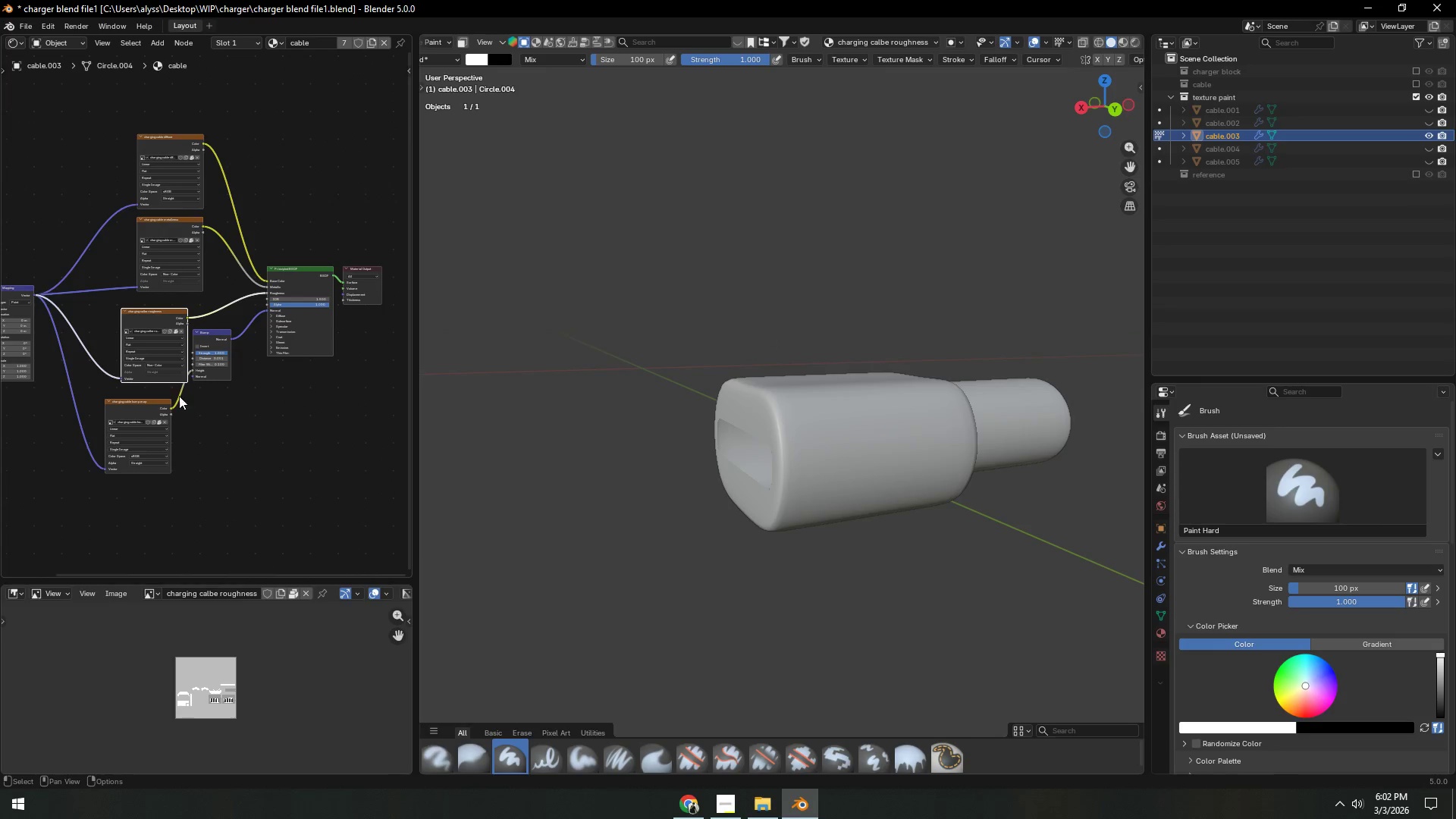 
left_click([141, 403])
 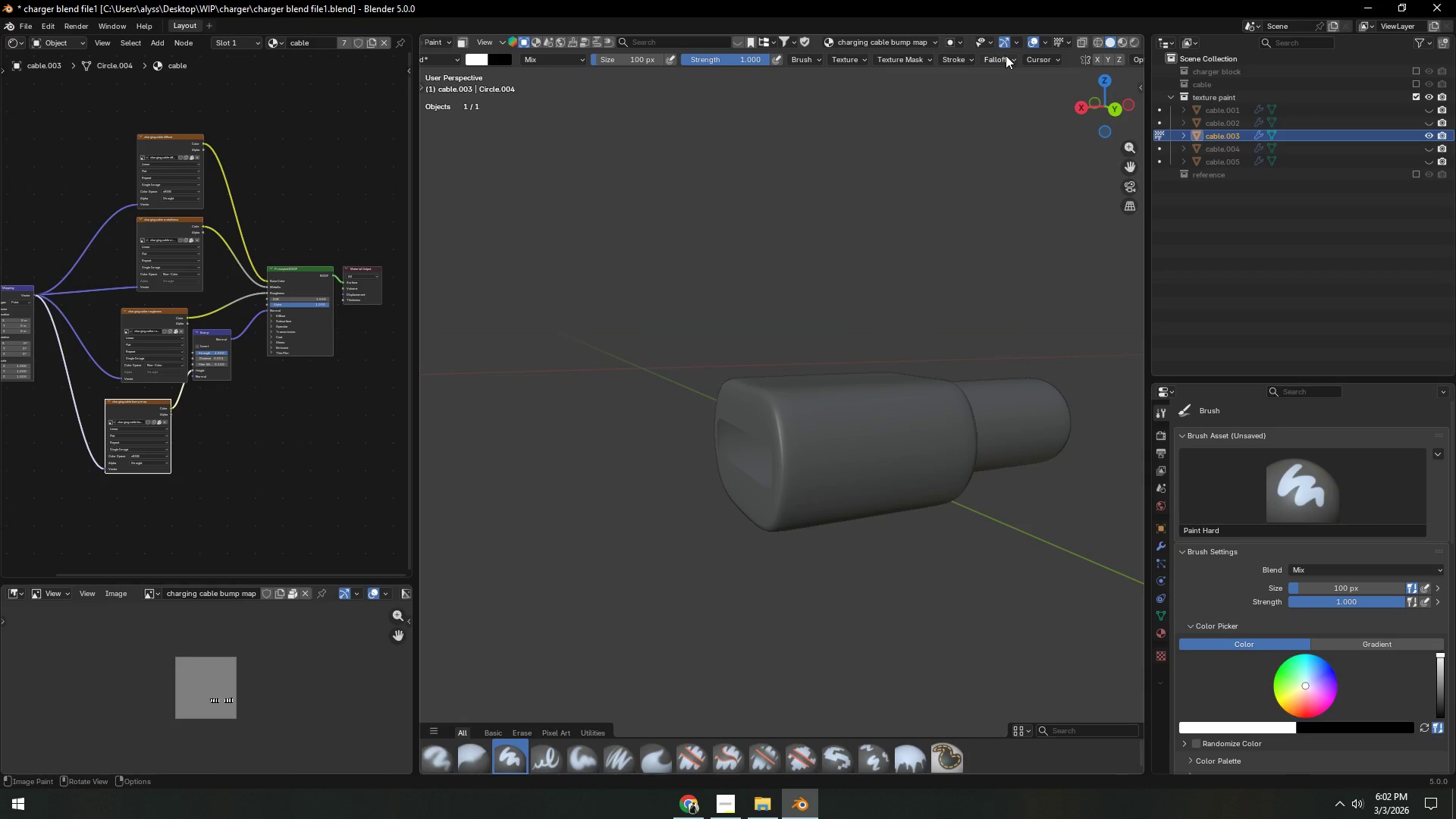 
left_click([1009, 55])
 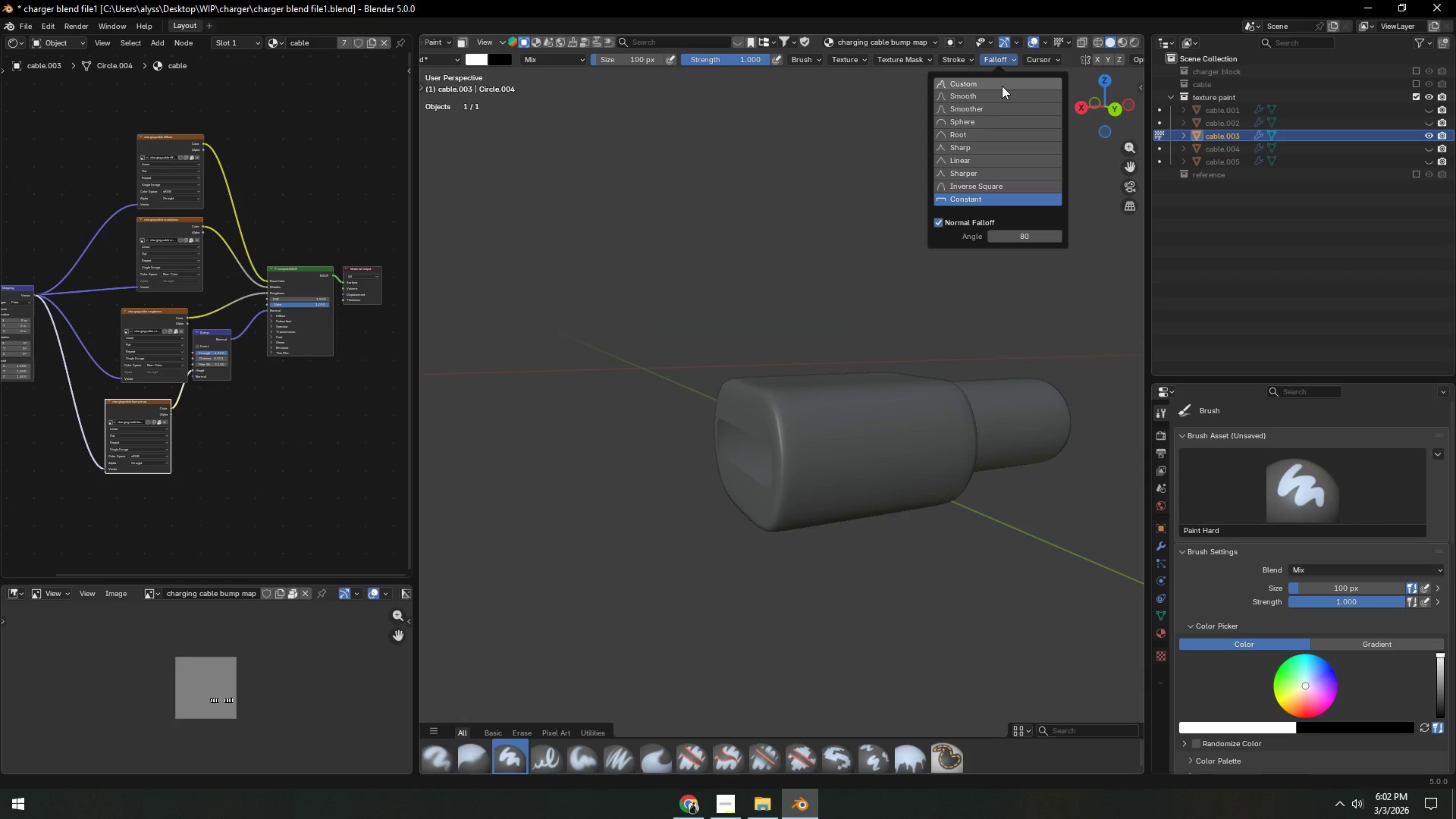 
left_click([1002, 86])
 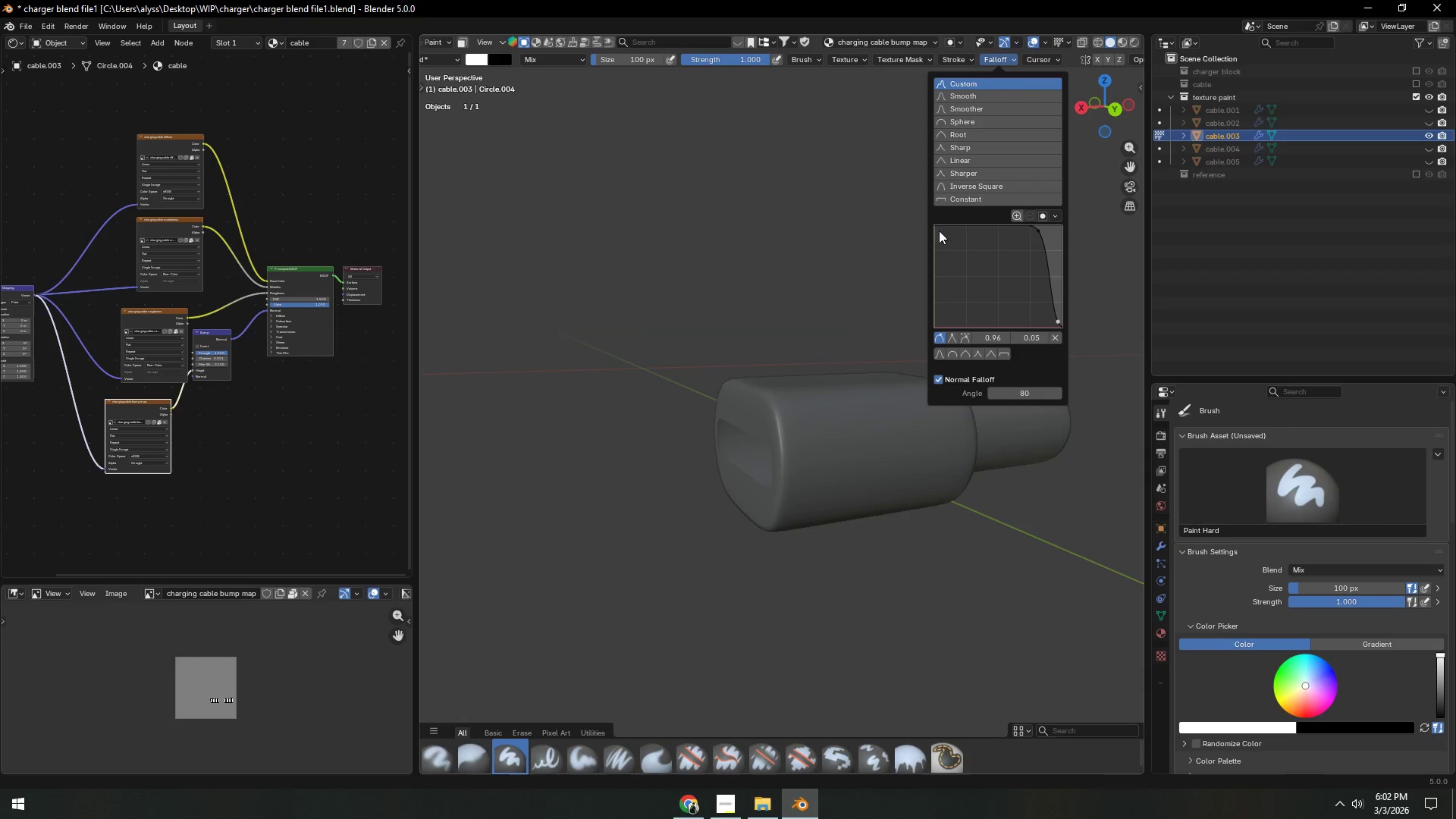 
left_click_drag(start_coordinate=[936, 224], to_coordinate=[934, 242])
 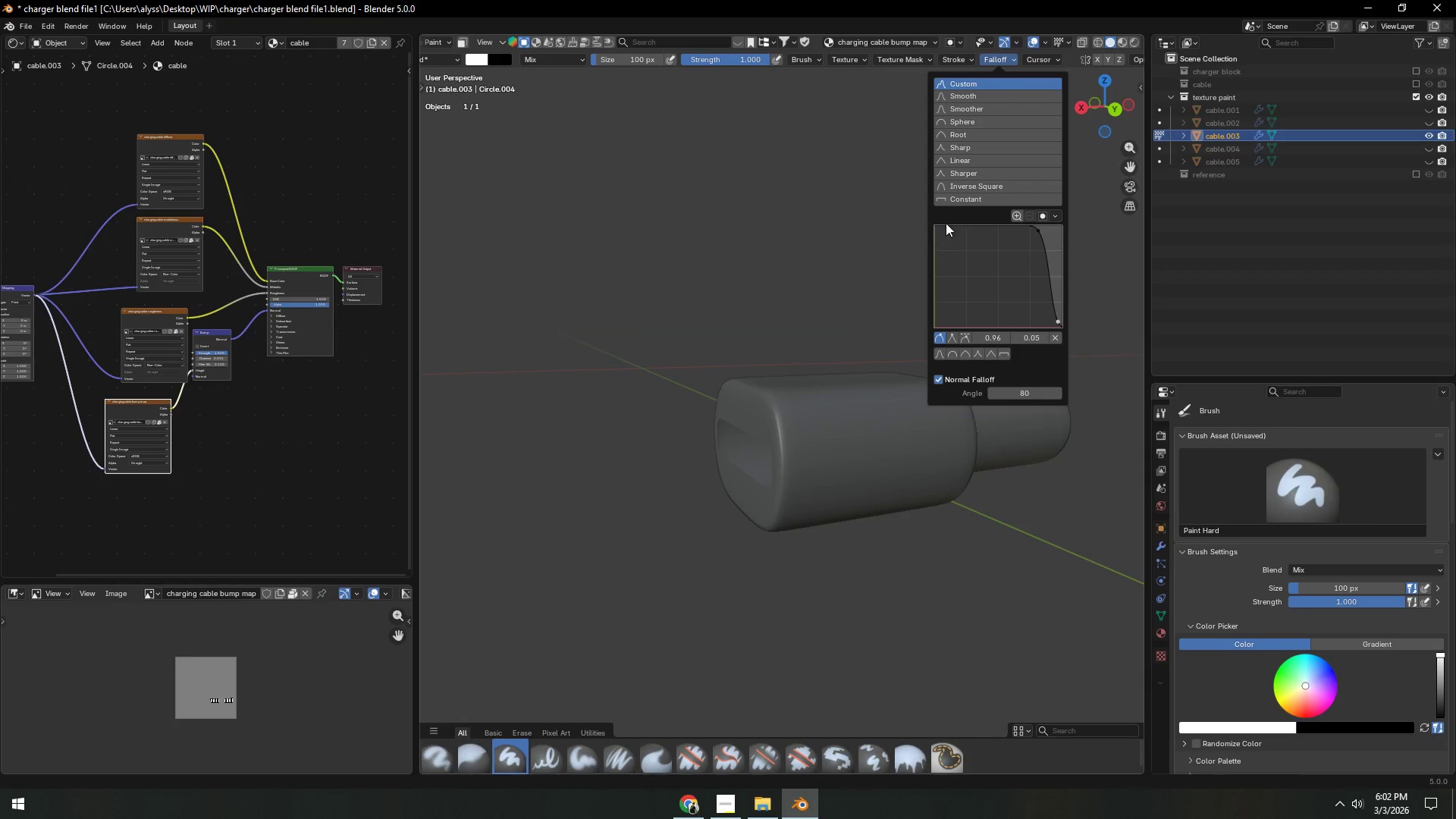 
left_click_drag(start_coordinate=[946, 223], to_coordinate=[946, 245])
 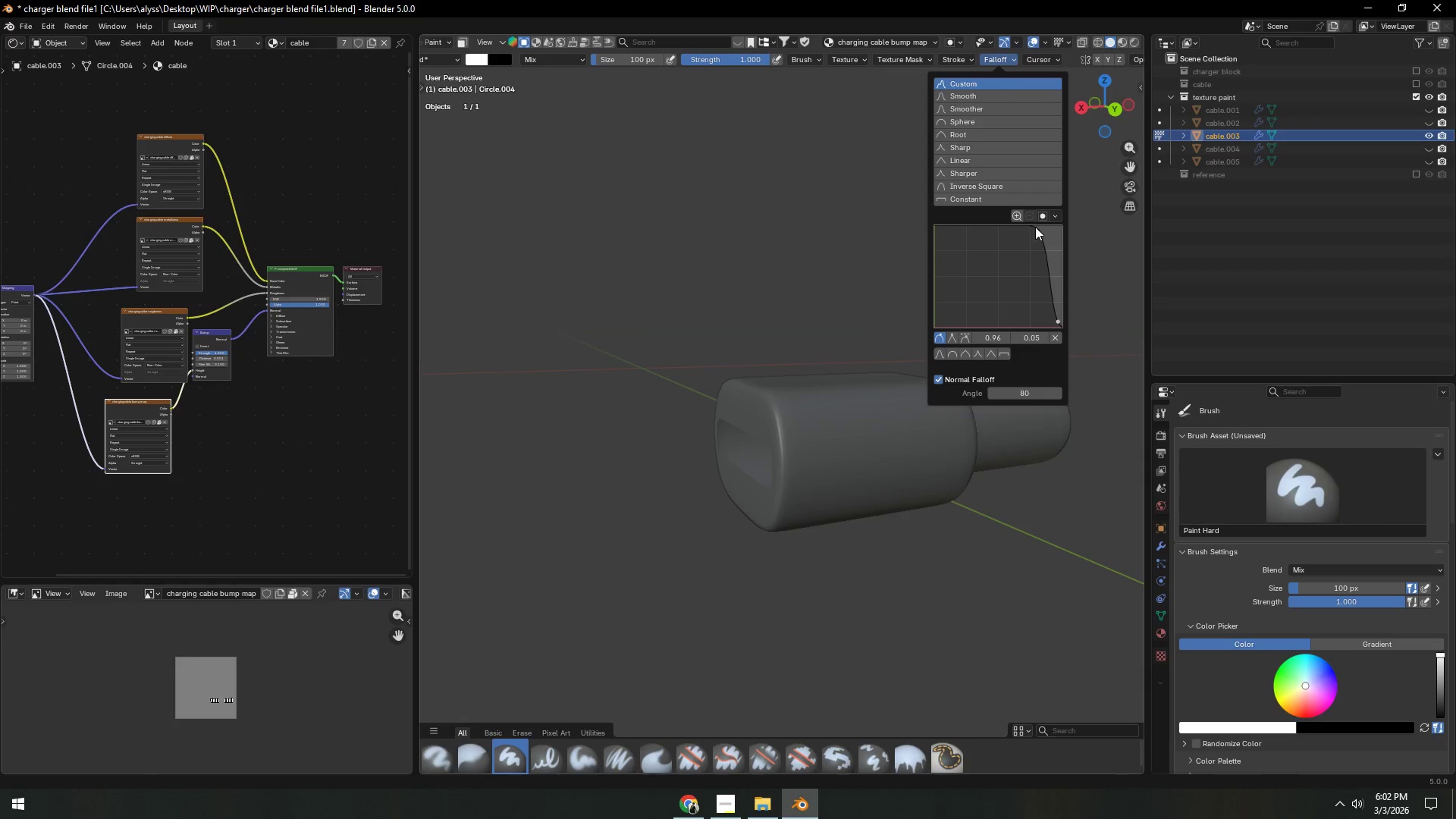 
left_click_drag(start_coordinate=[1035, 227], to_coordinate=[930, 334])
 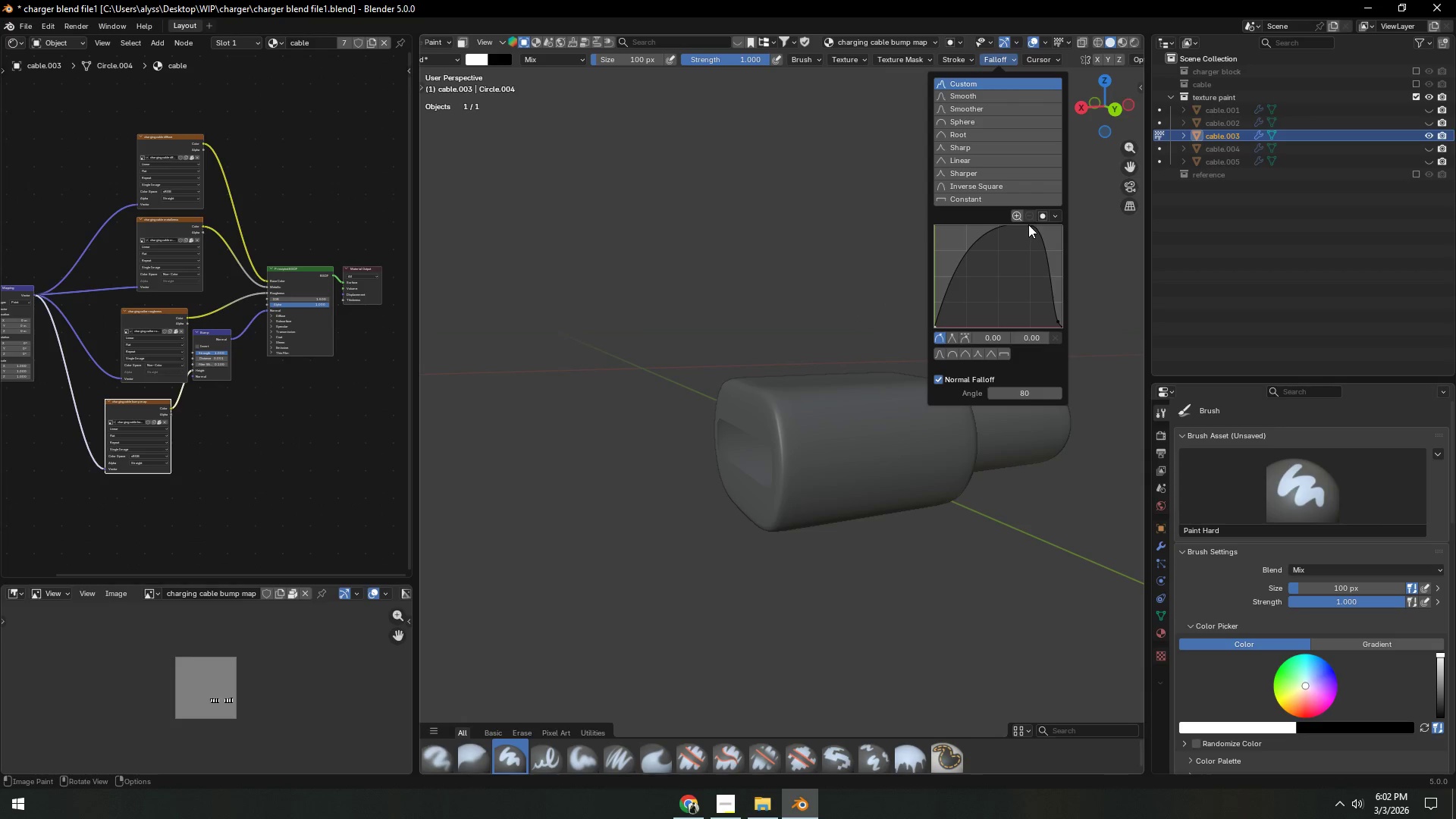 
left_click_drag(start_coordinate=[1030, 224], to_coordinate=[1007, 243])
 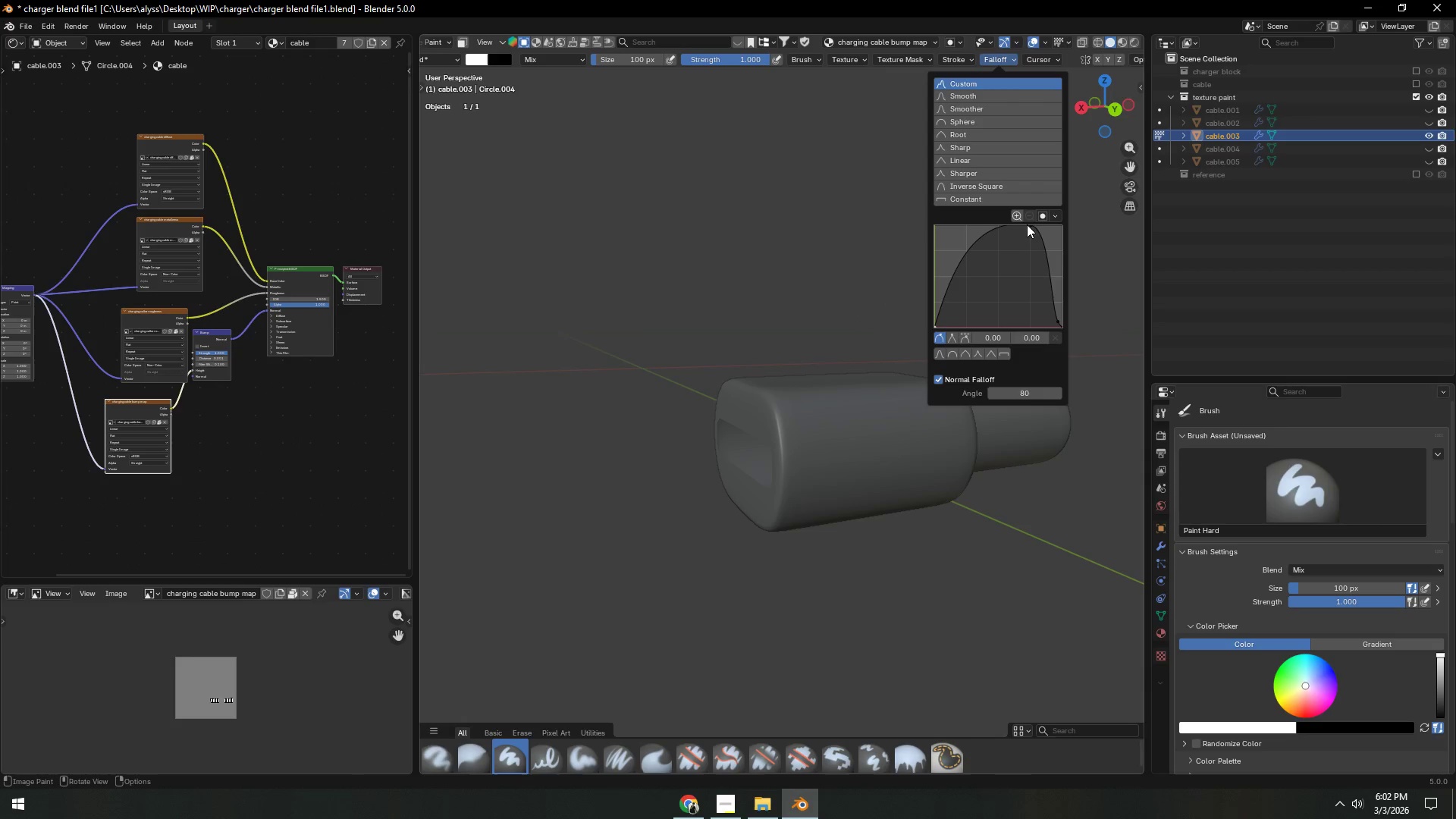 
left_click_drag(start_coordinate=[1027, 224], to_coordinate=[1014, 244])
 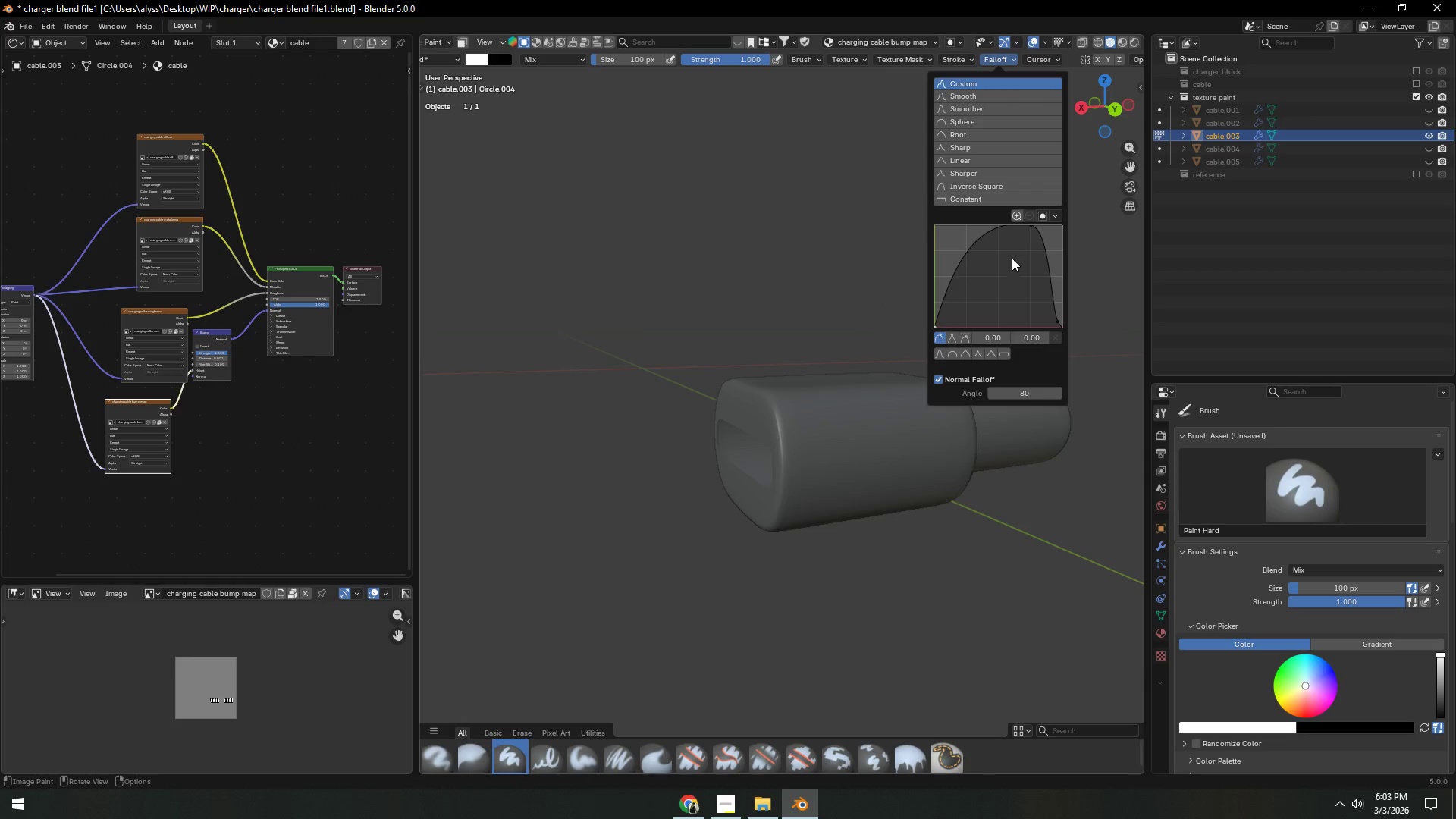 
left_click([1012, 258])
 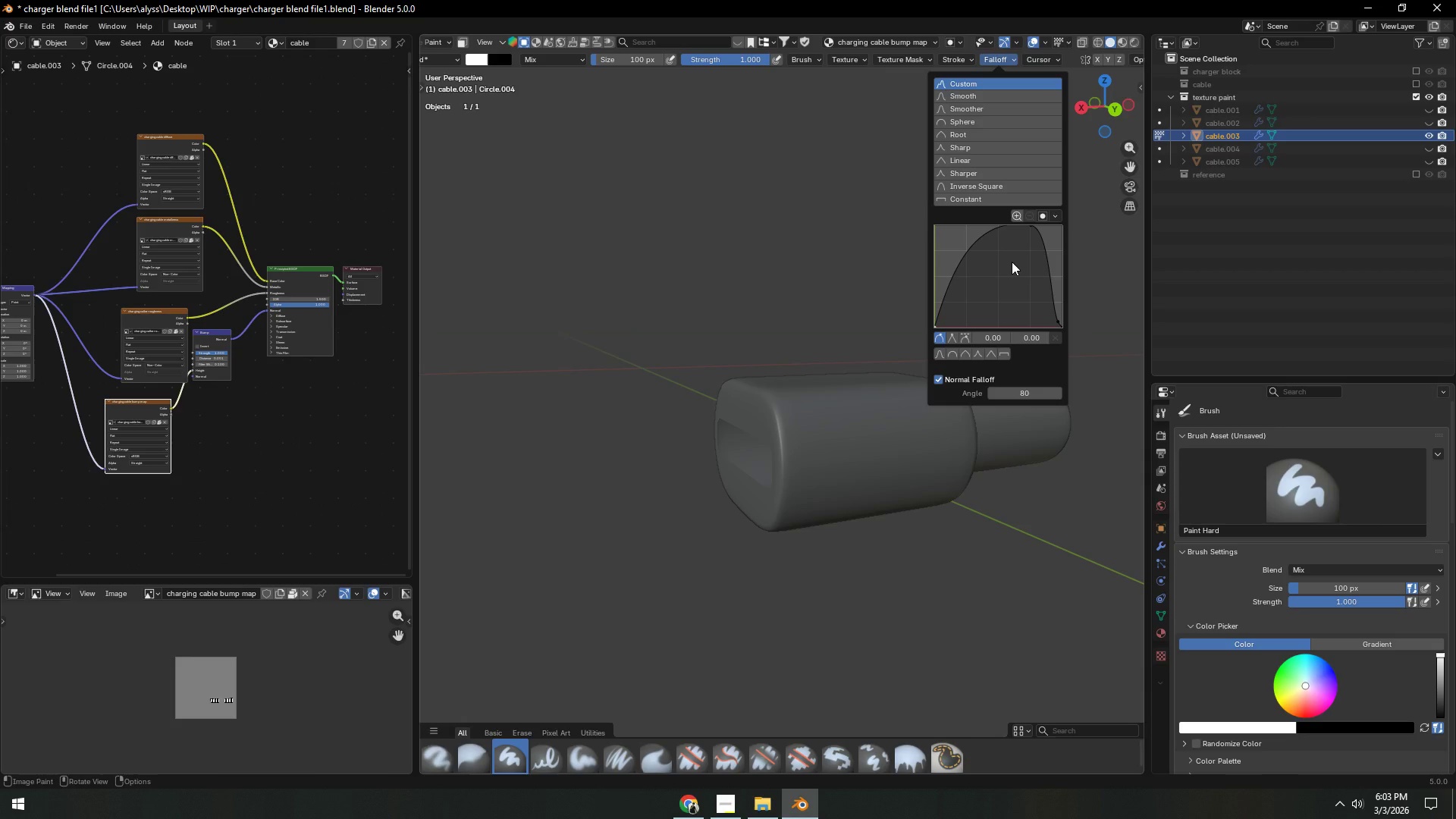 
scroll: coordinate [1012, 262], scroll_direction: up, amount: 3.0
 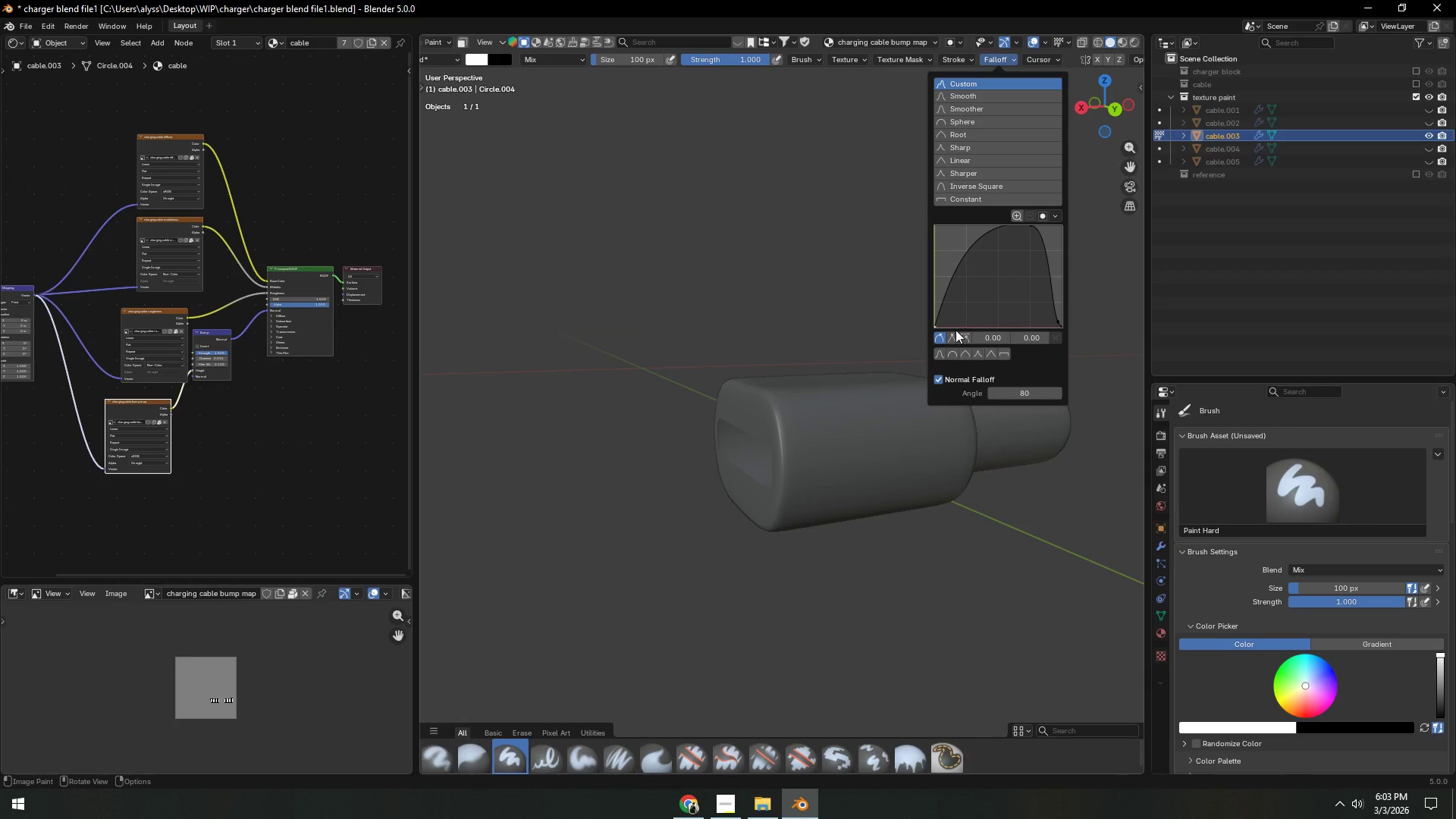 
left_click([952, 334])
 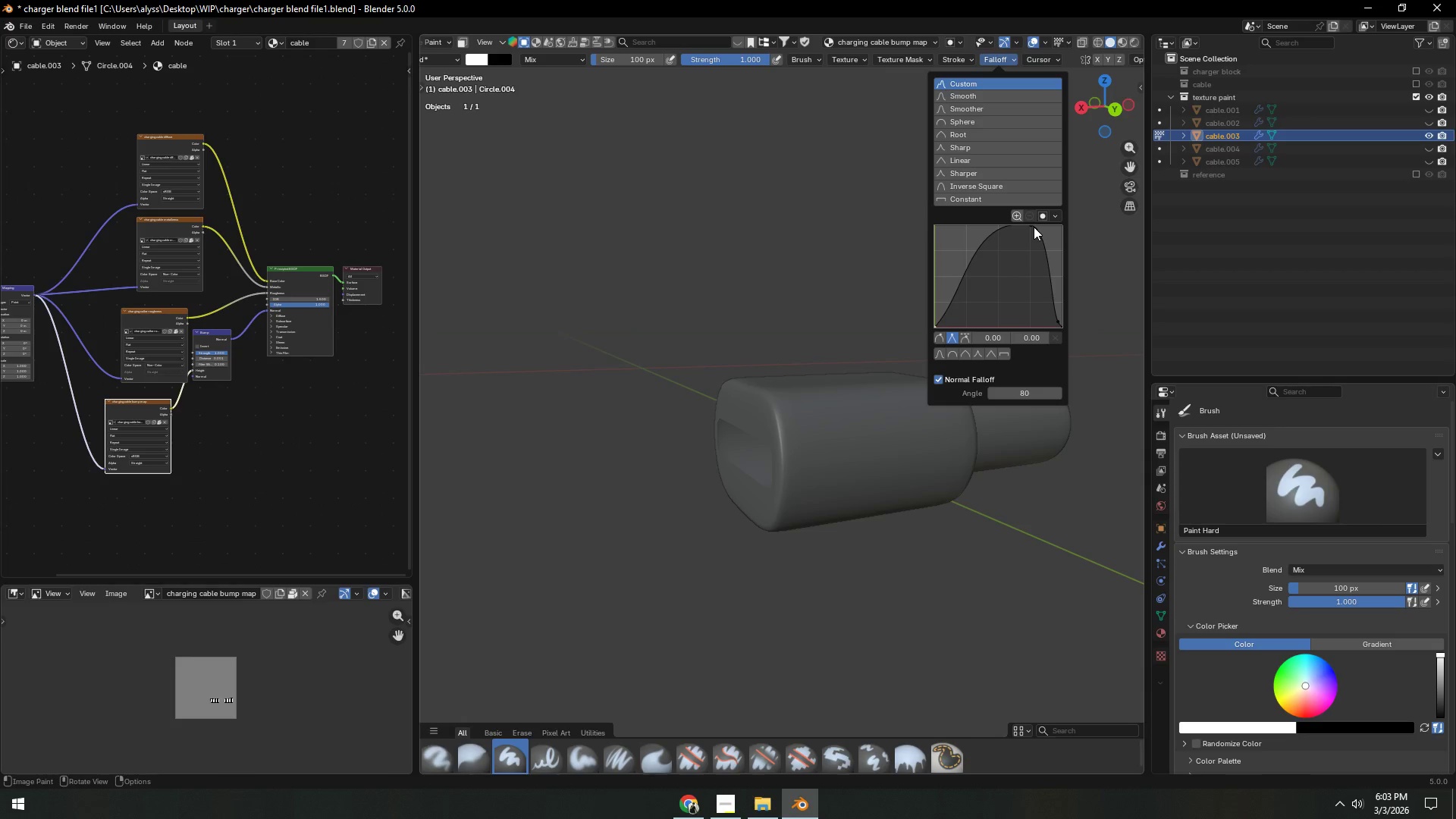 
left_click_drag(start_coordinate=[1033, 226], to_coordinate=[1005, 231])
 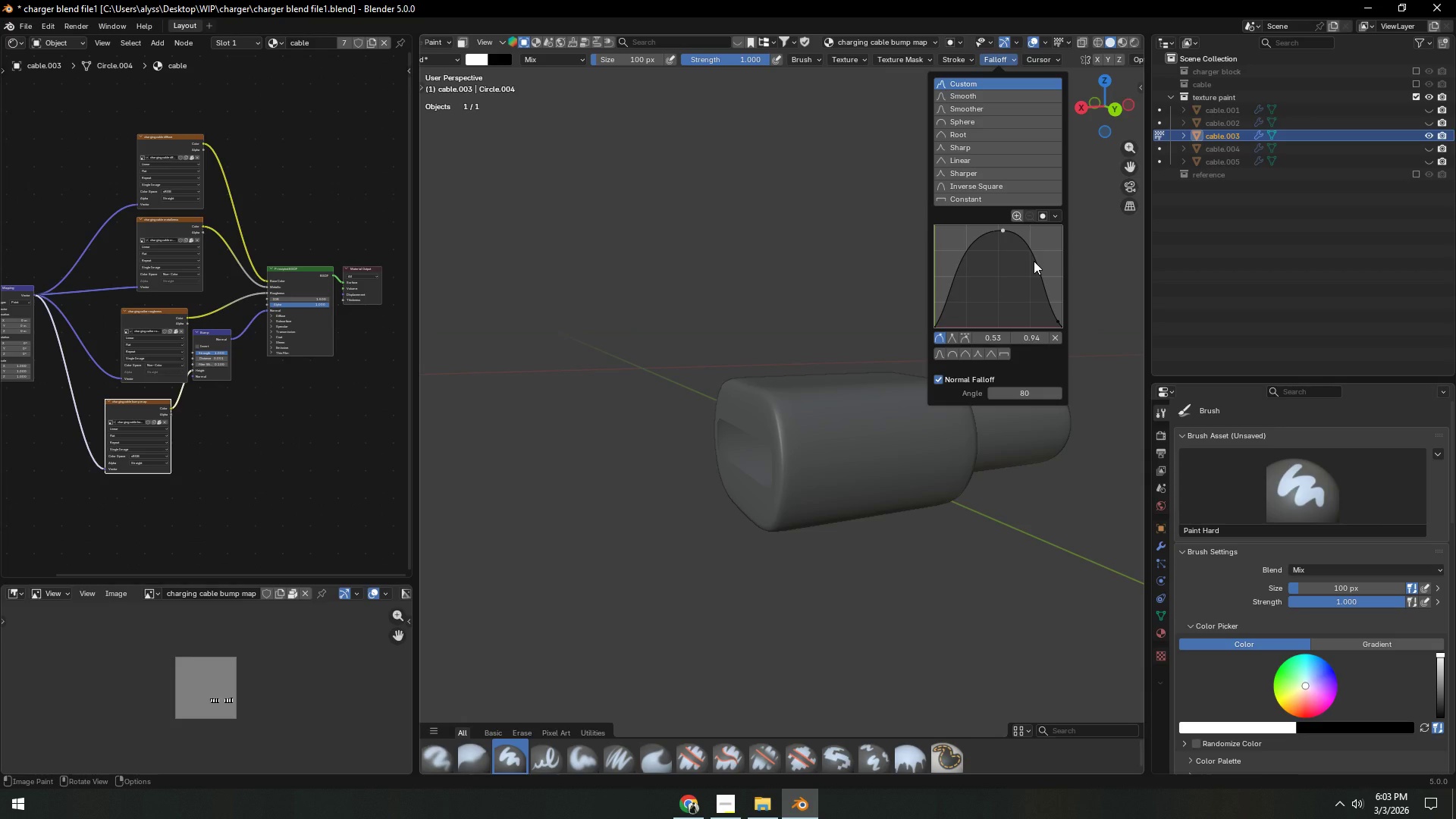 
left_click_drag(start_coordinate=[1034, 262], to_coordinate=[1018, 284])
 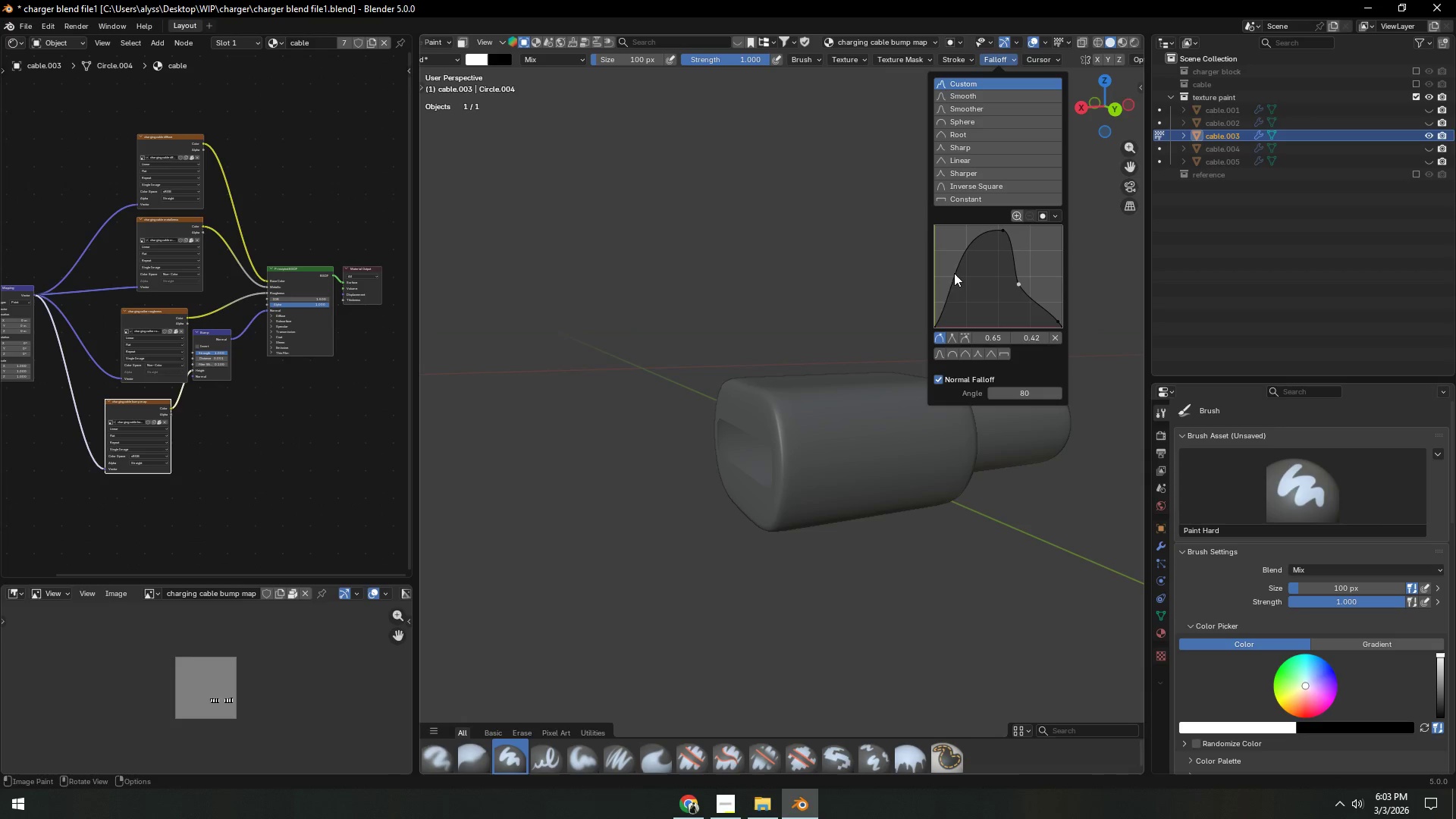 
left_click_drag(start_coordinate=[953, 273], to_coordinate=[971, 305])
 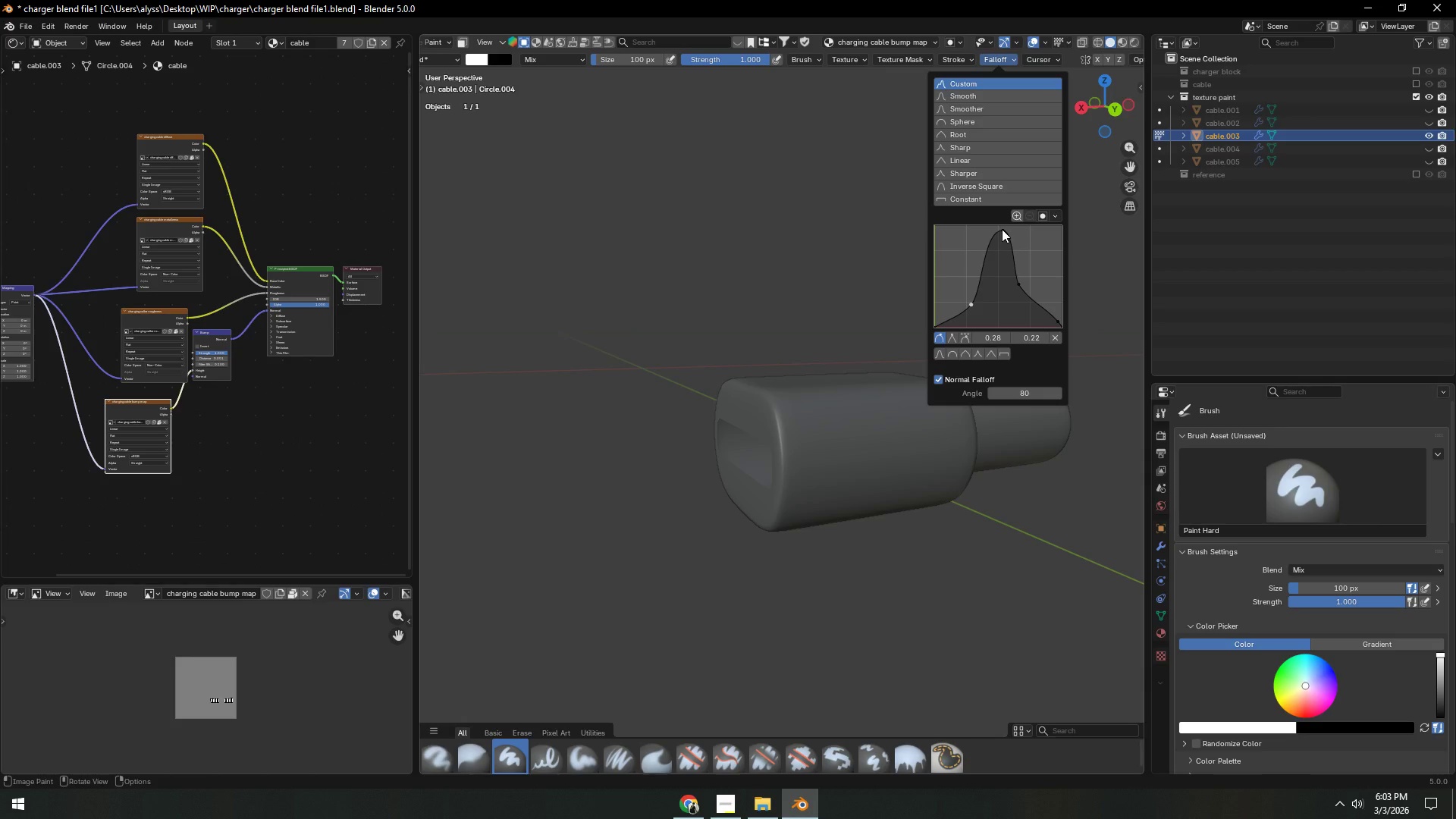 
left_click_drag(start_coordinate=[1002, 229], to_coordinate=[1000, 224])
 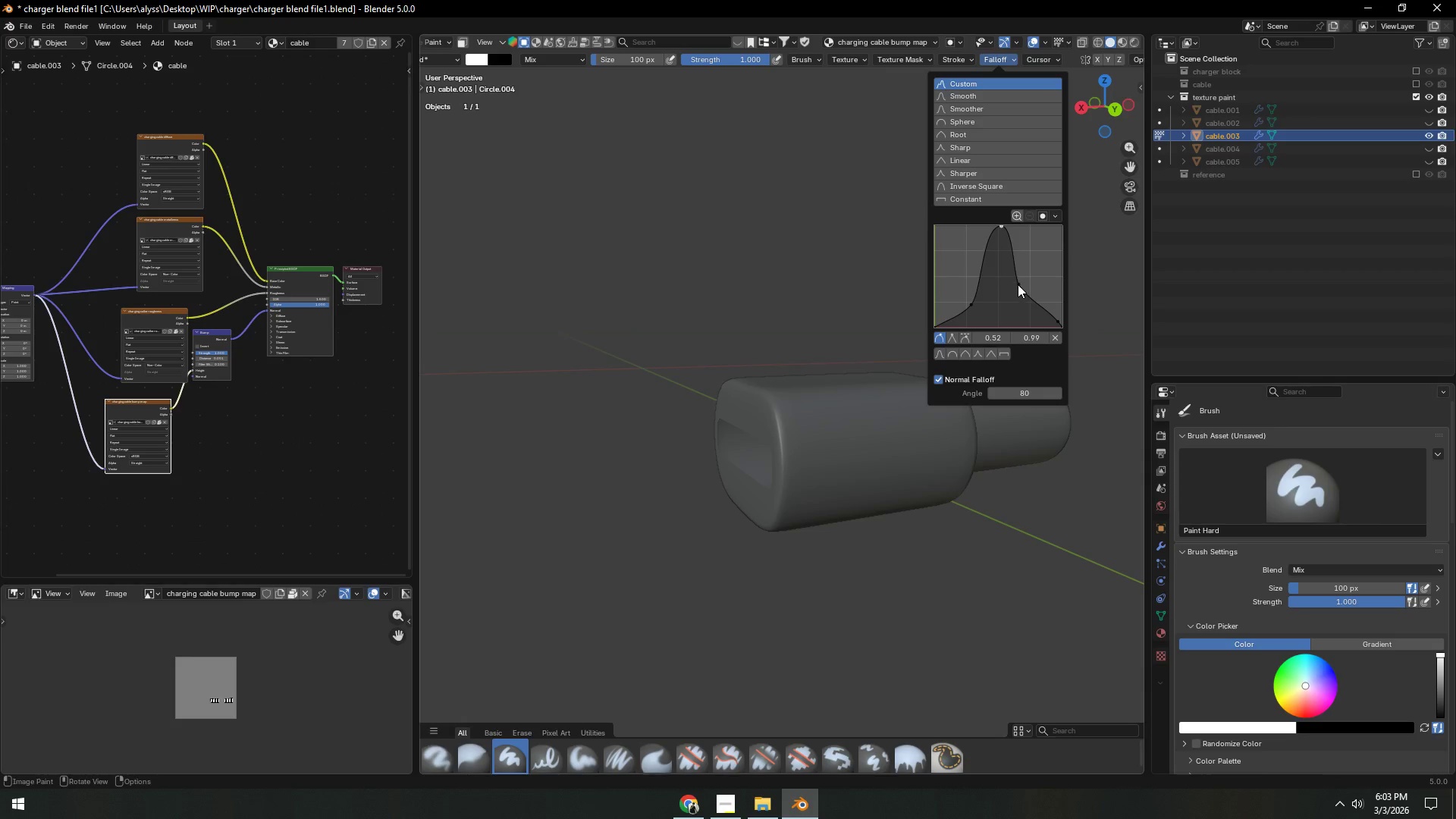 
left_click_drag(start_coordinate=[1018, 284], to_coordinate=[1031, 302])
 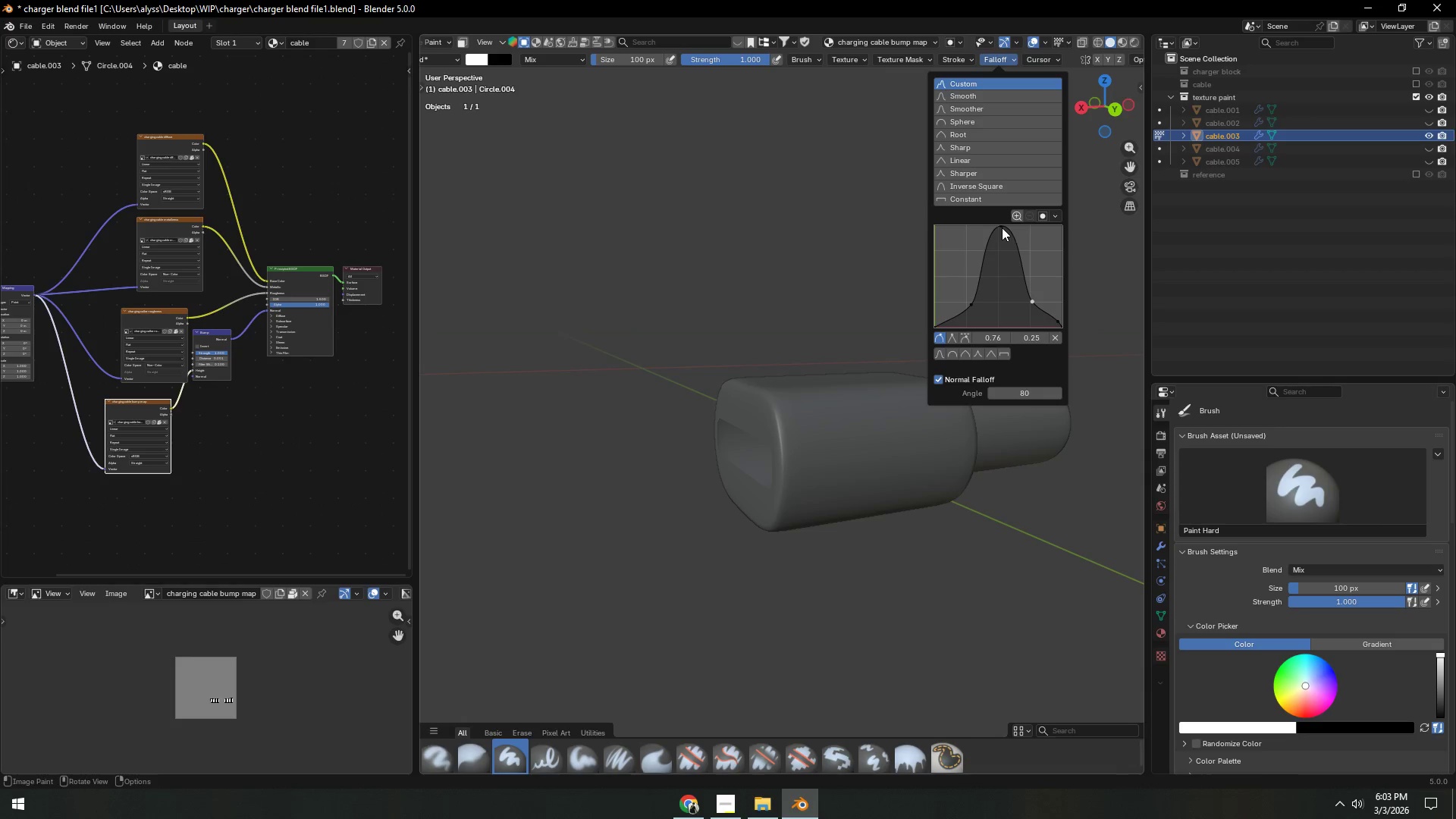 
left_click_drag(start_coordinate=[1000, 225], to_coordinate=[977, 253])
 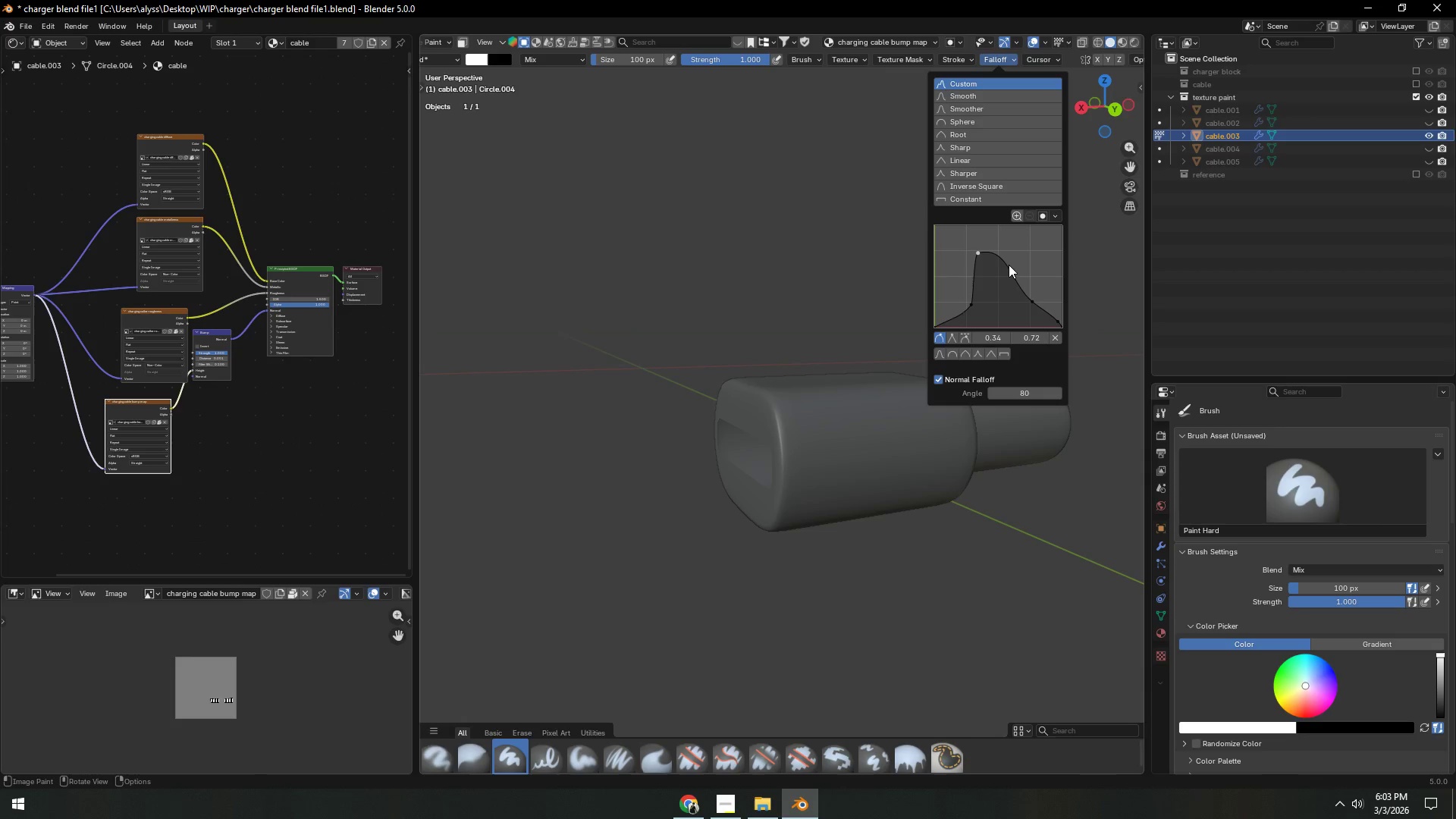 
left_click_drag(start_coordinate=[1008, 265], to_coordinate=[1017, 252])
 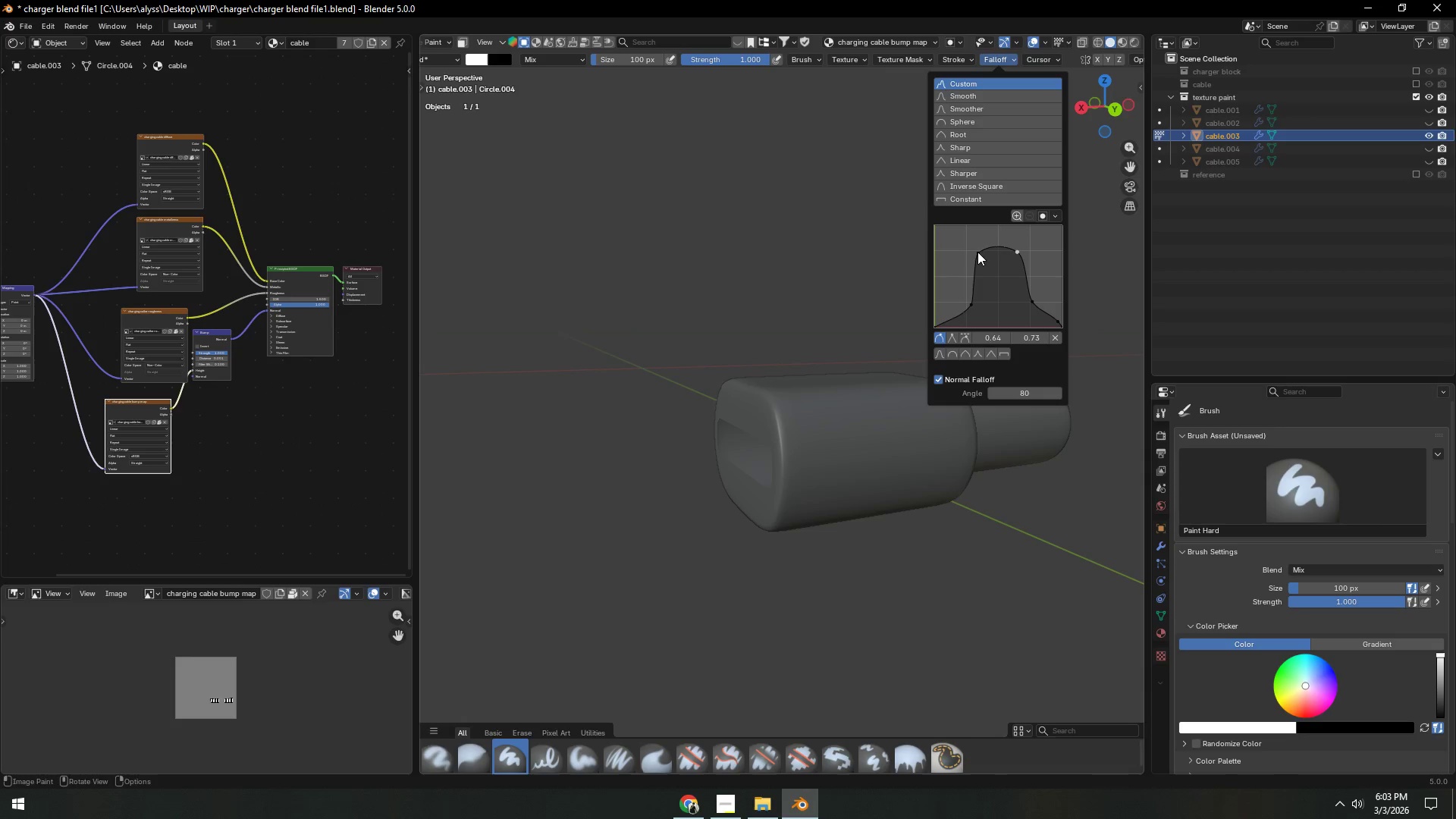 
left_click_drag(start_coordinate=[976, 250], to_coordinate=[982, 274])
 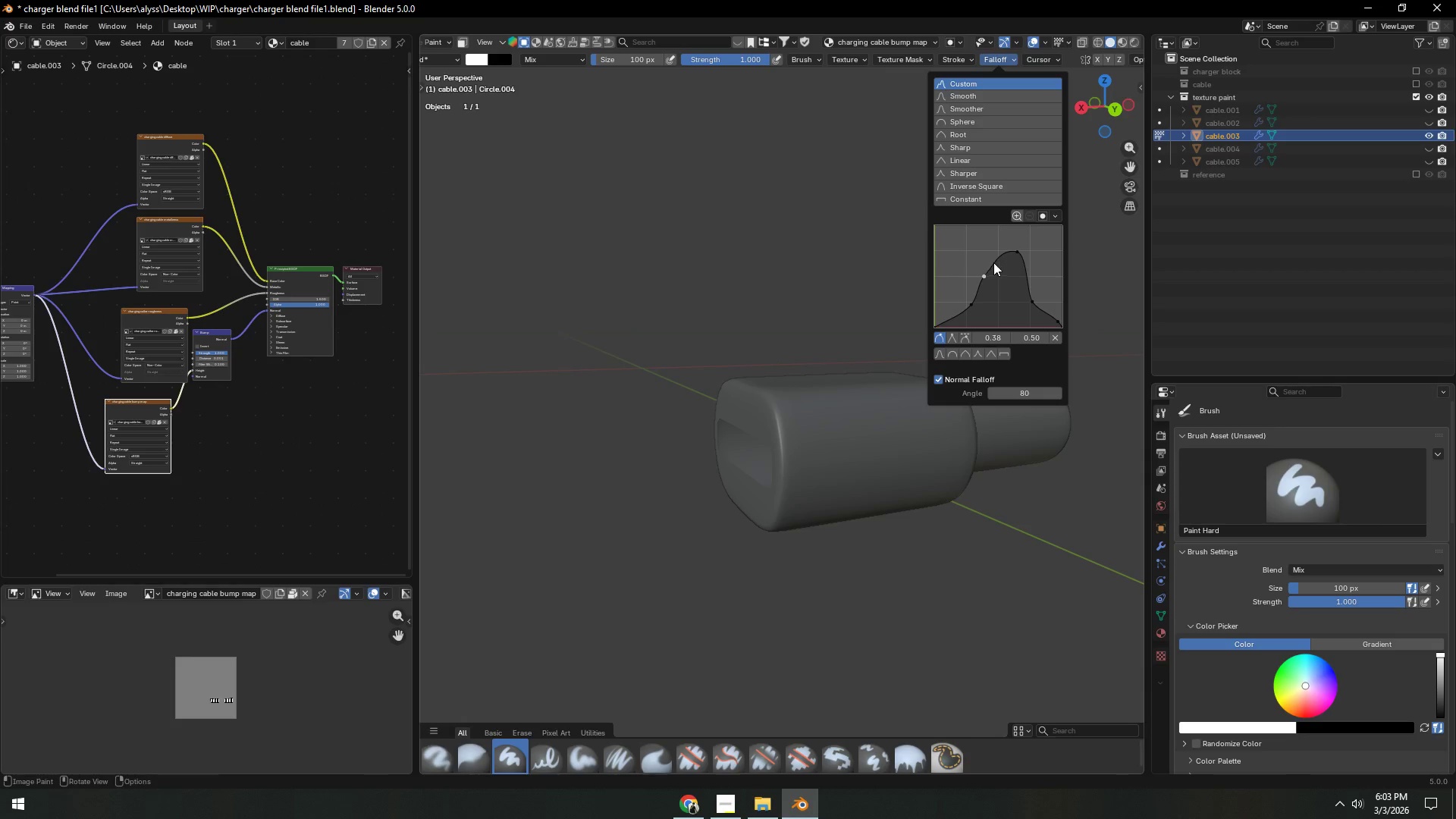 
left_click_drag(start_coordinate=[995, 261], to_coordinate=[993, 254])
 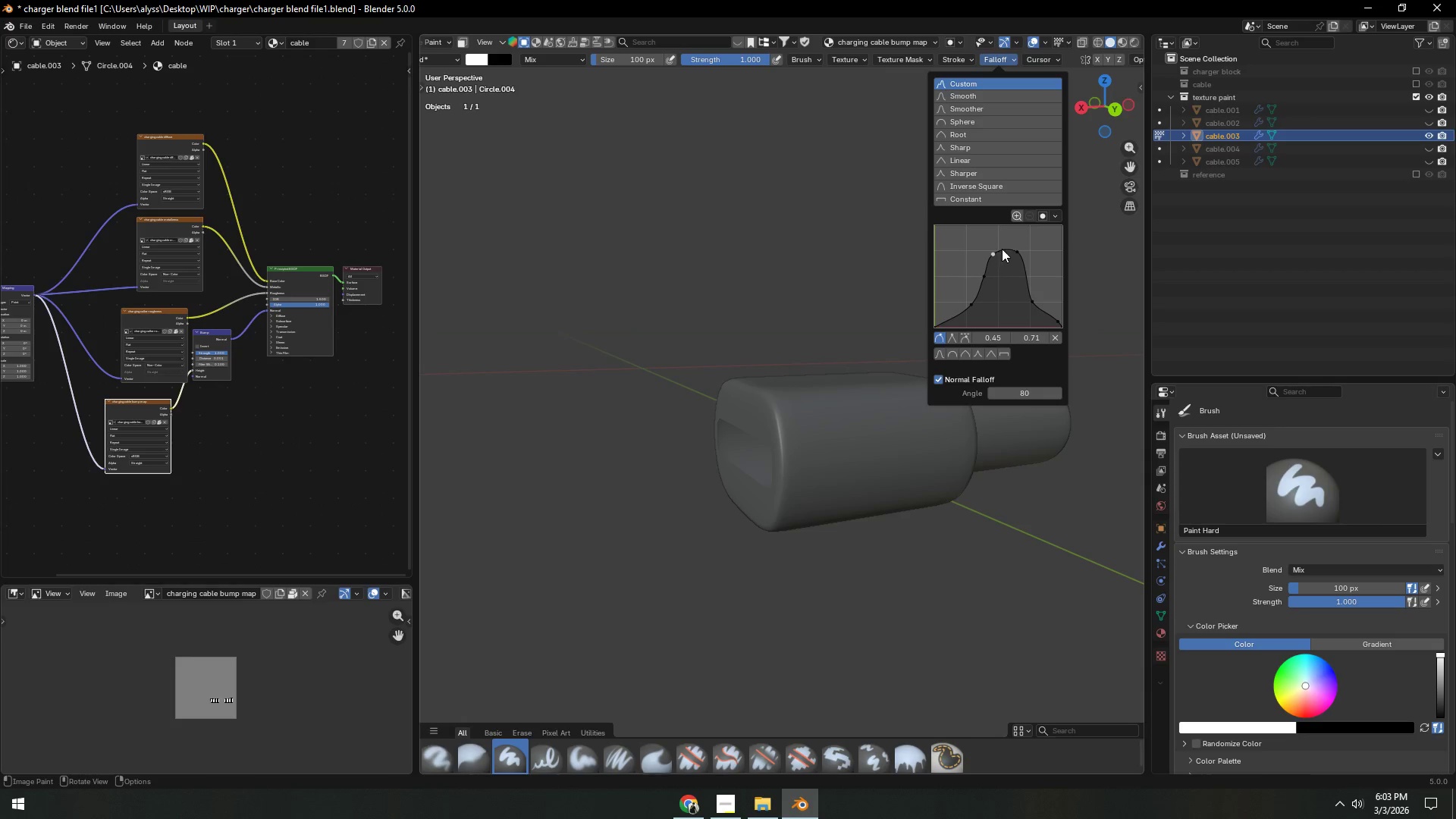 
left_click_drag(start_coordinate=[1003, 249], to_coordinate=[1005, 260])
 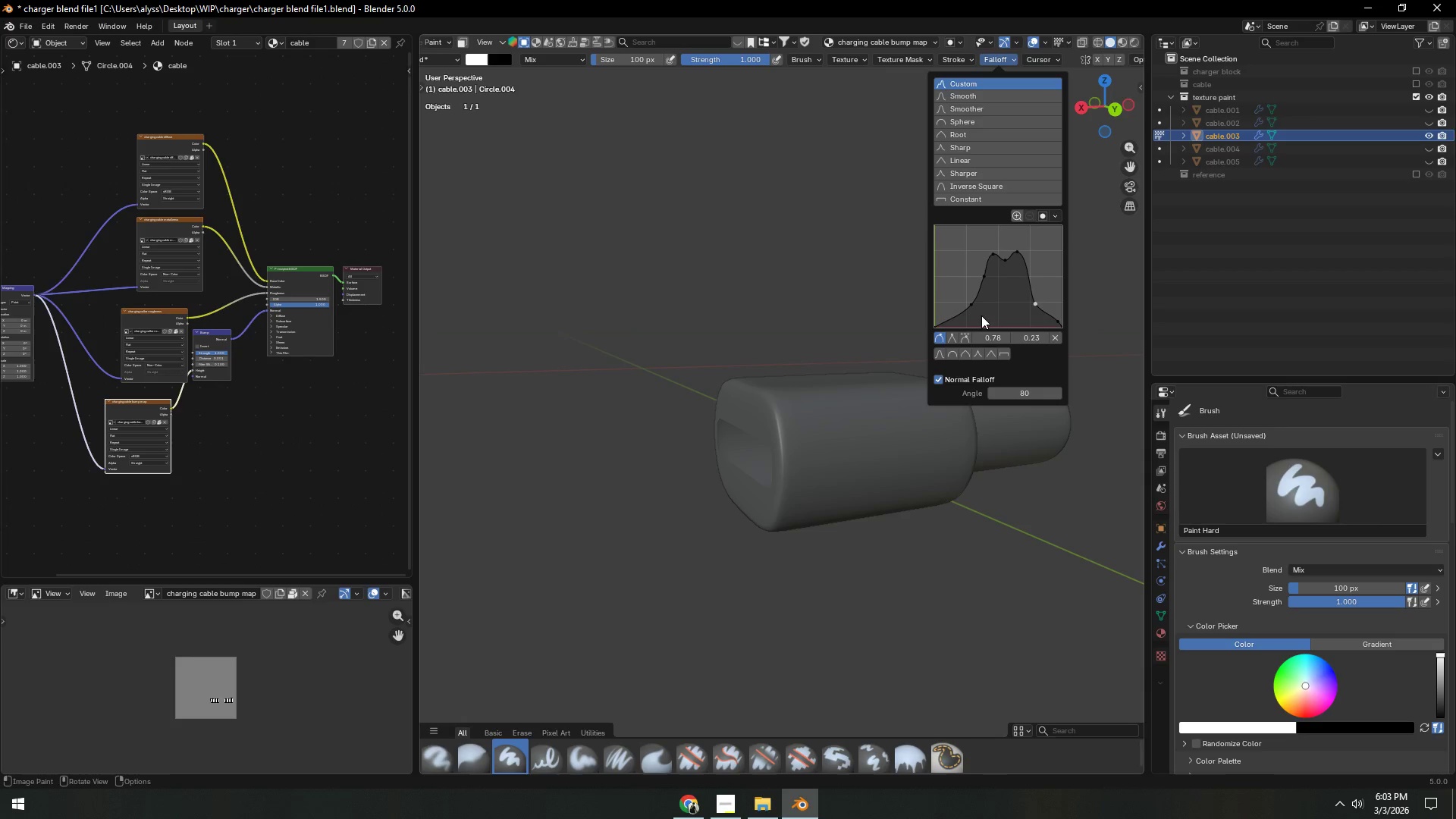 
left_click([815, 304])
 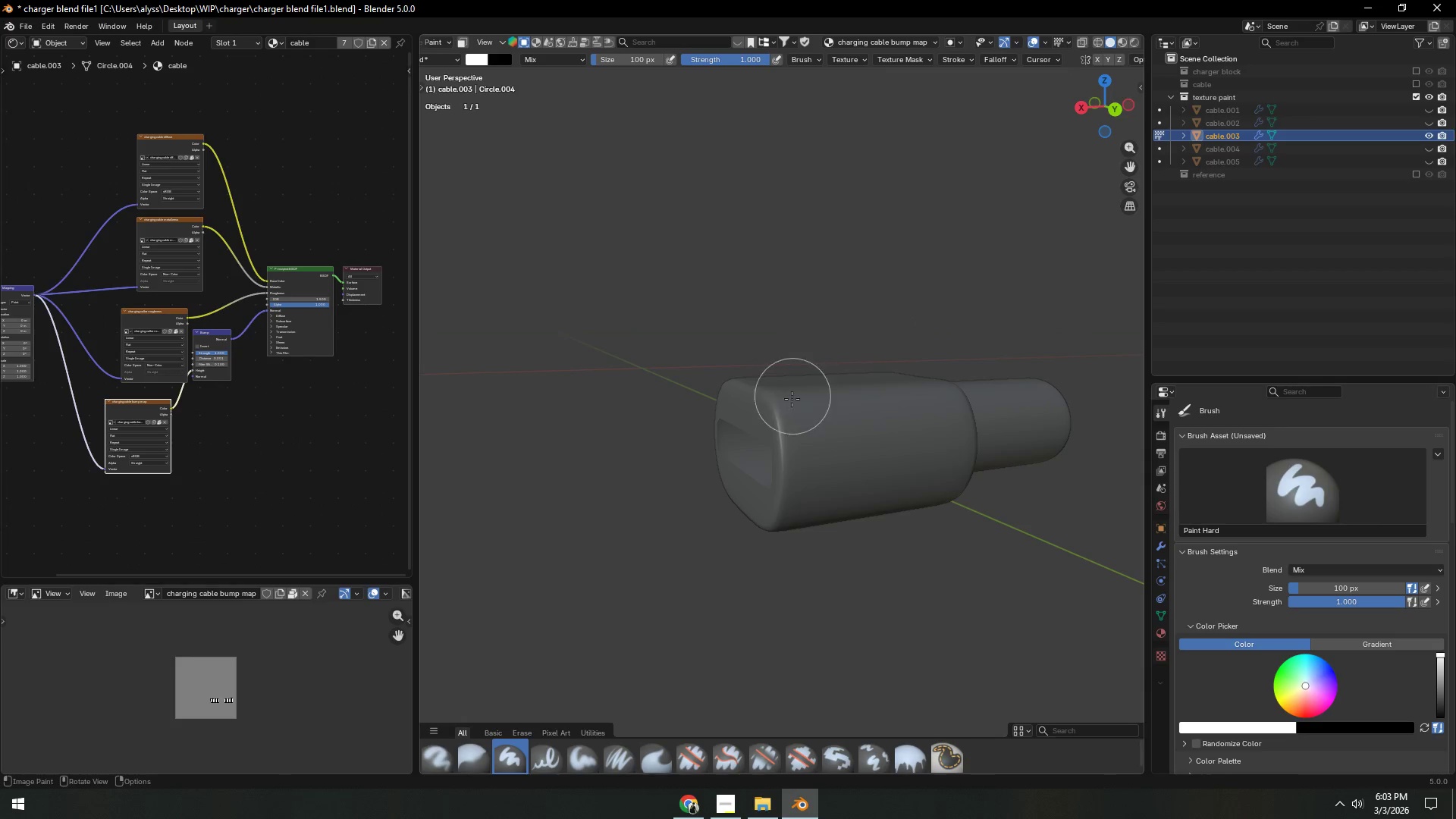 
left_click_drag(start_coordinate=[802, 444], to_coordinate=[877, 444])
 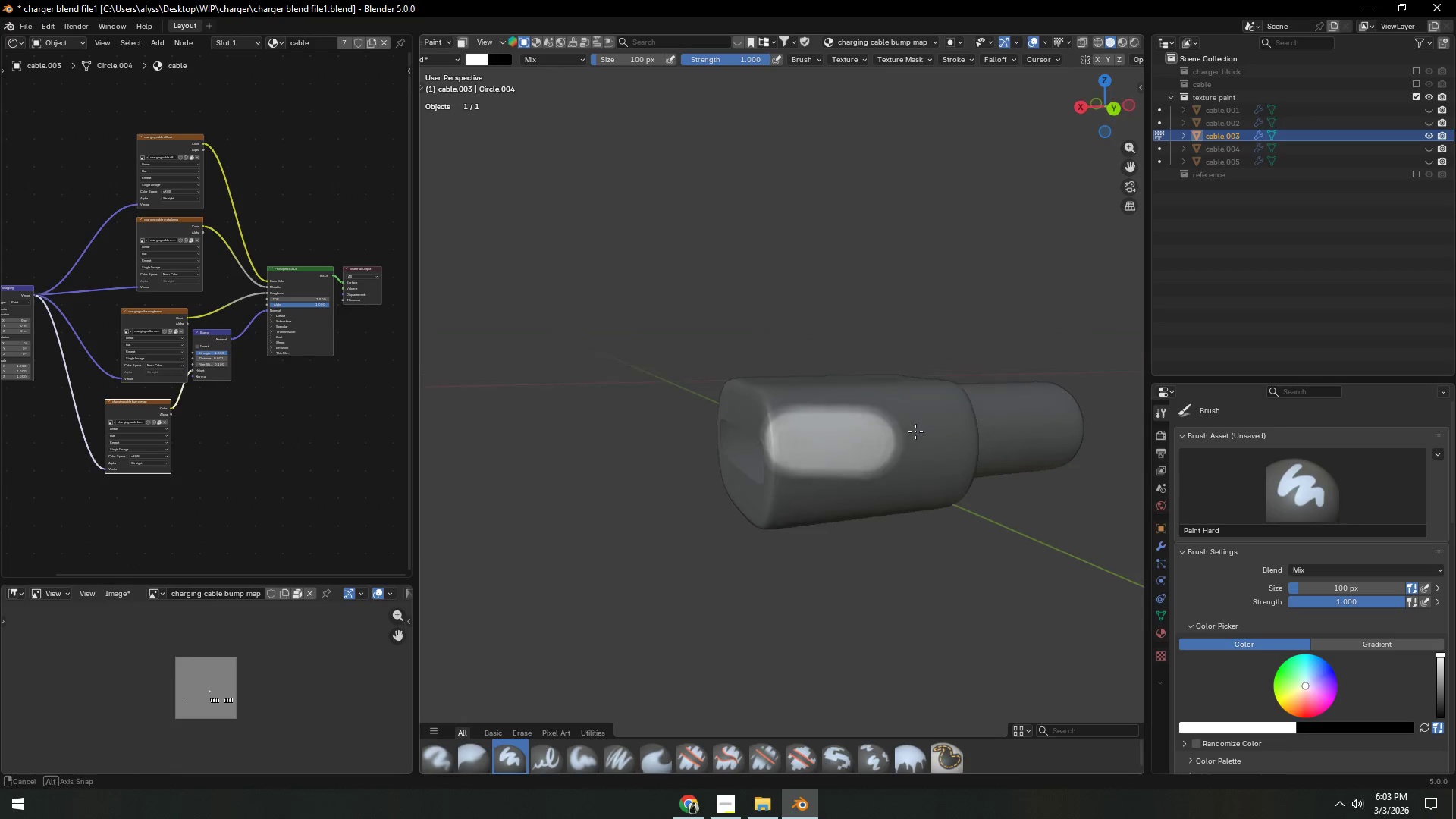 
scroll: coordinate [876, 424], scroll_direction: up, amount: 2.0
 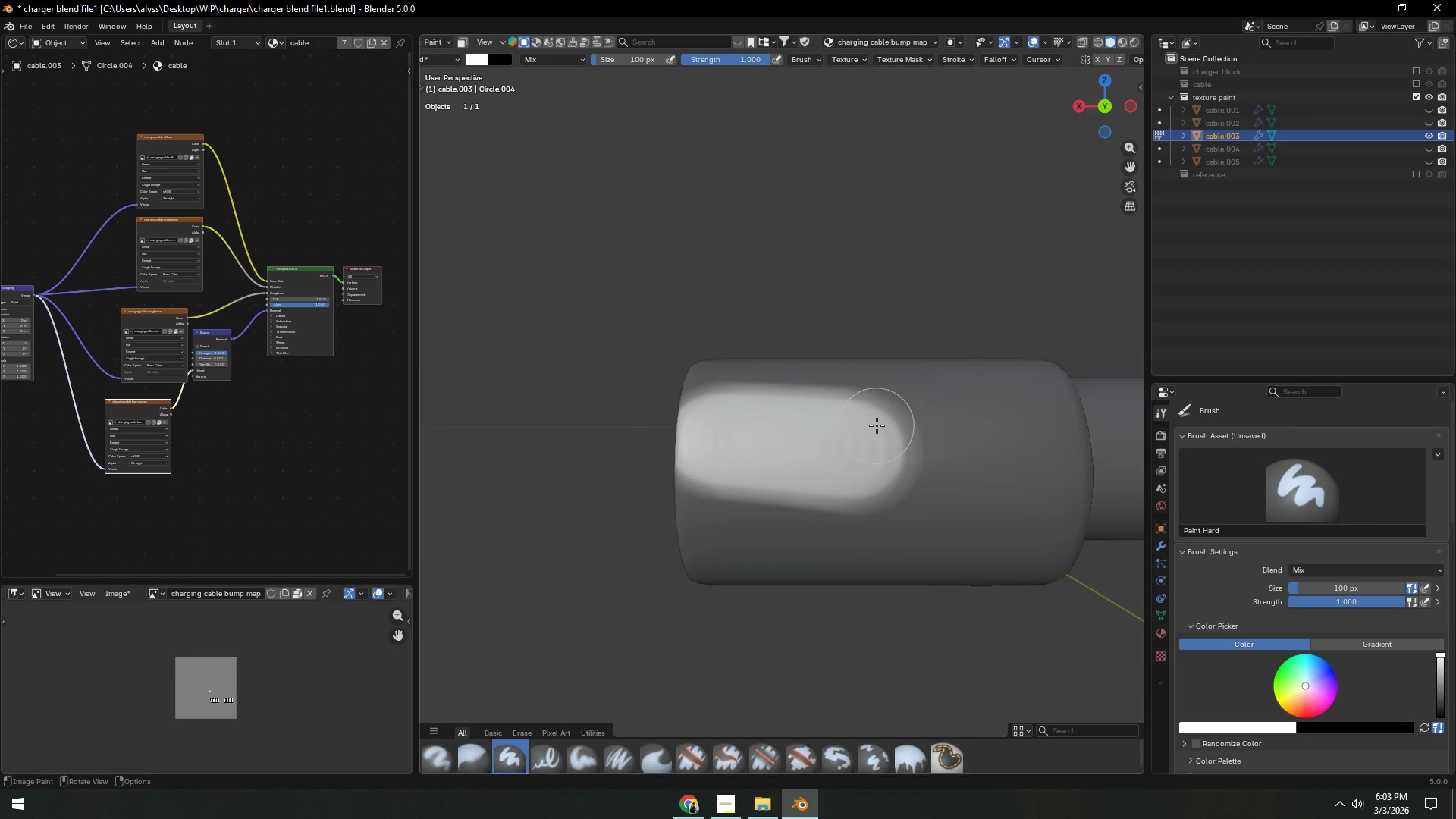 
key(Control+Z)
 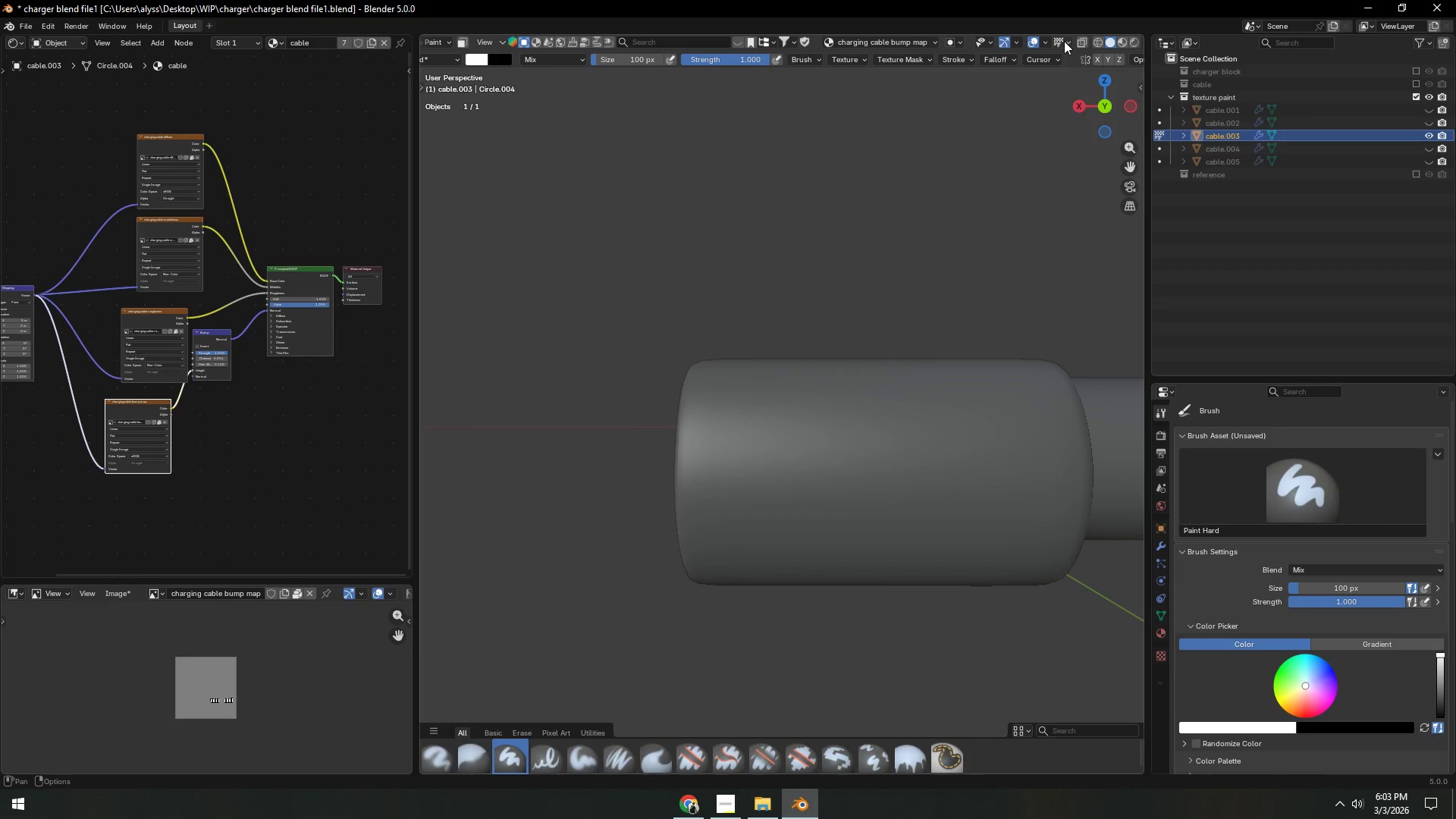 
left_click([1009, 57])
 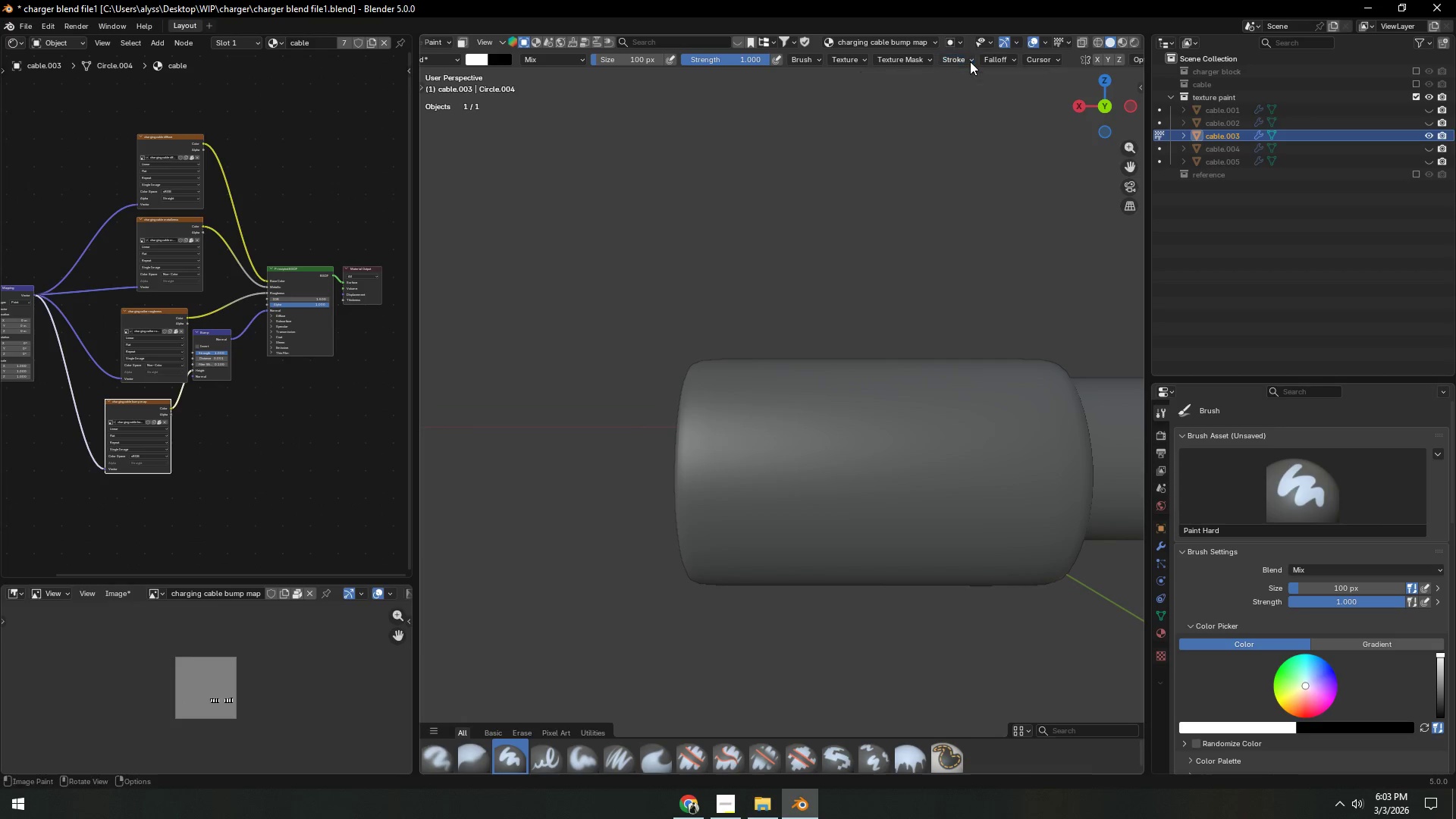 
double_click([970, 61])
 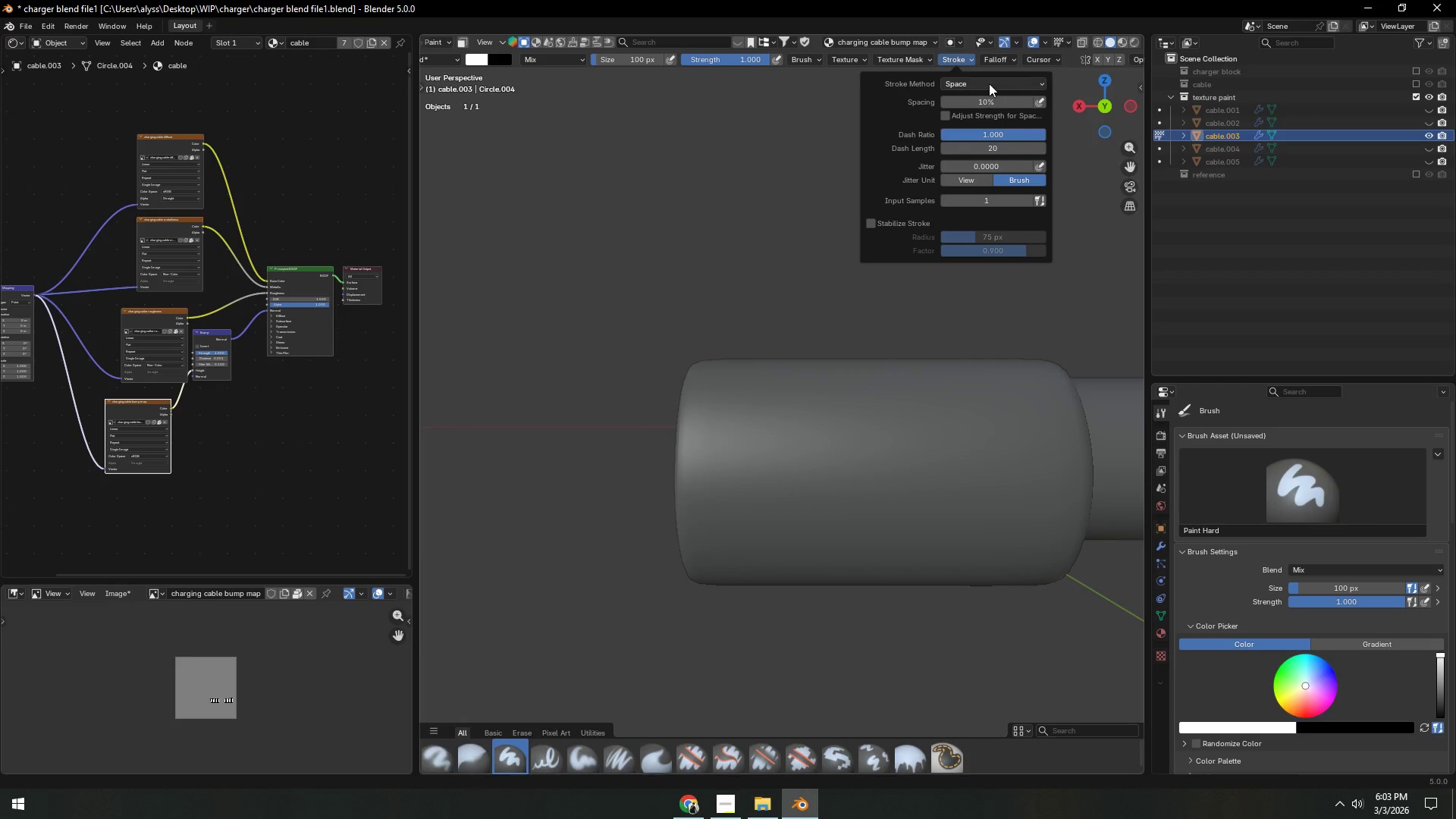 
left_click([989, 83])
 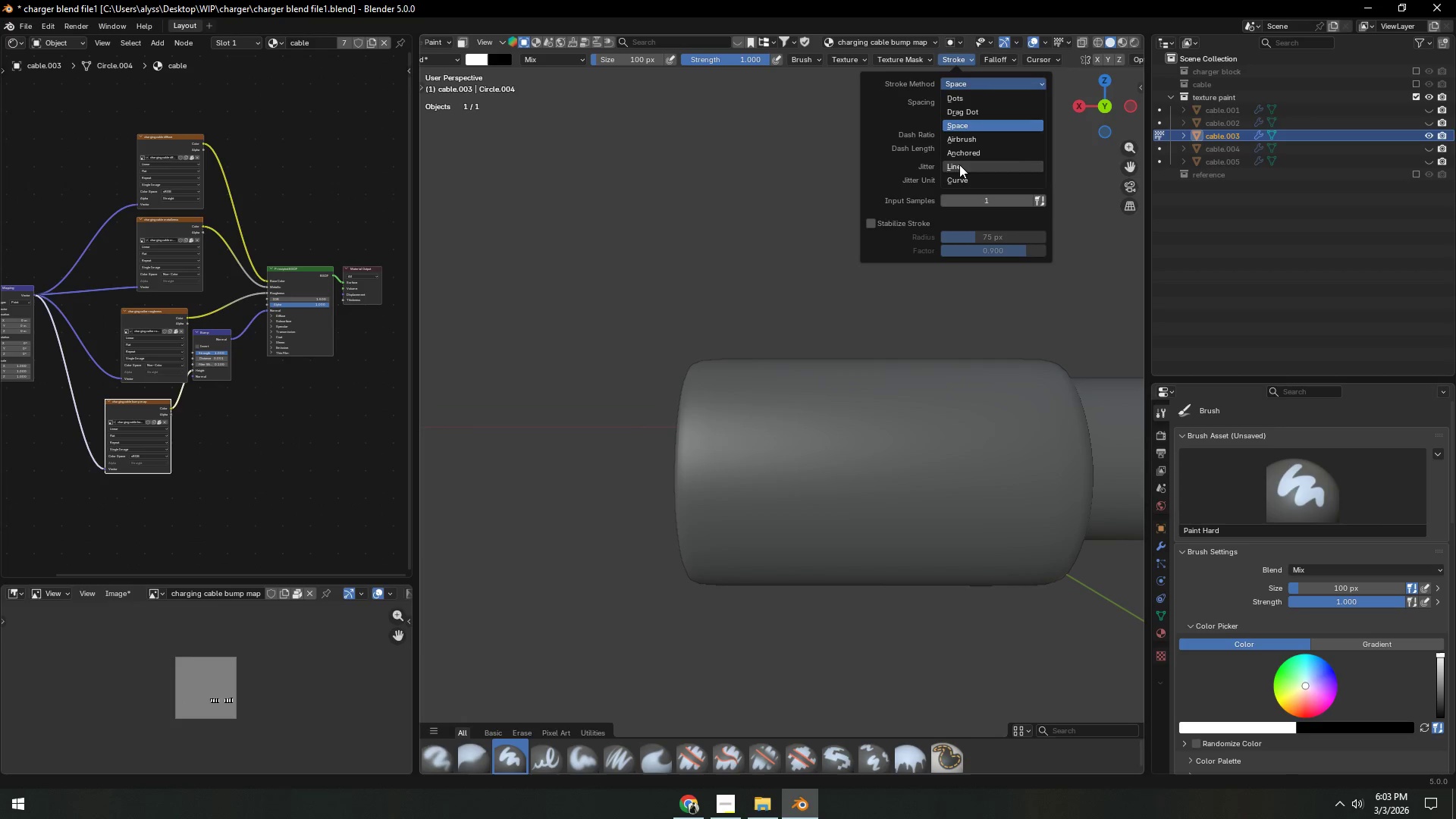 
left_click([959, 165])
 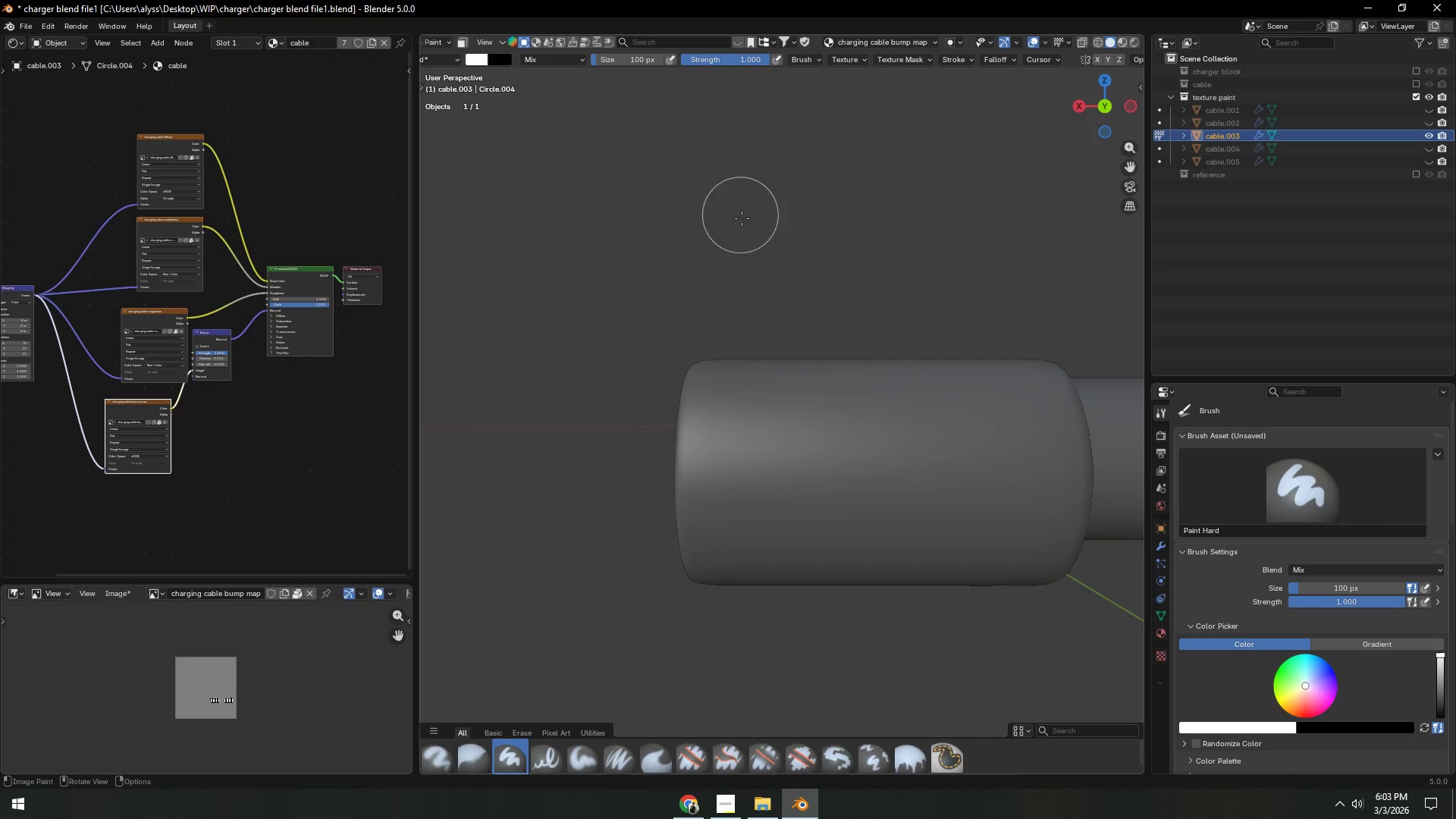 
key(F)
 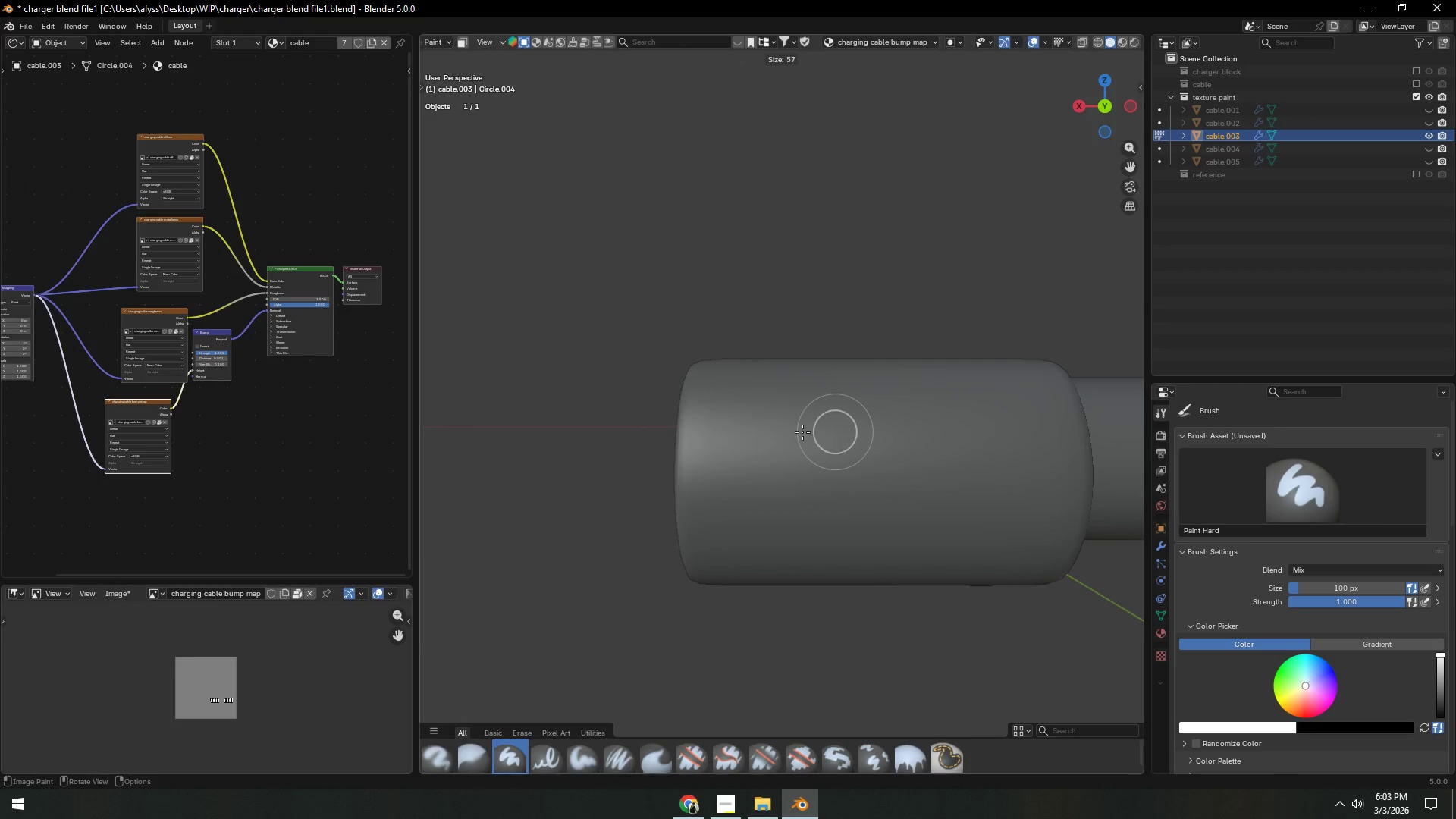 
left_click([803, 432])
 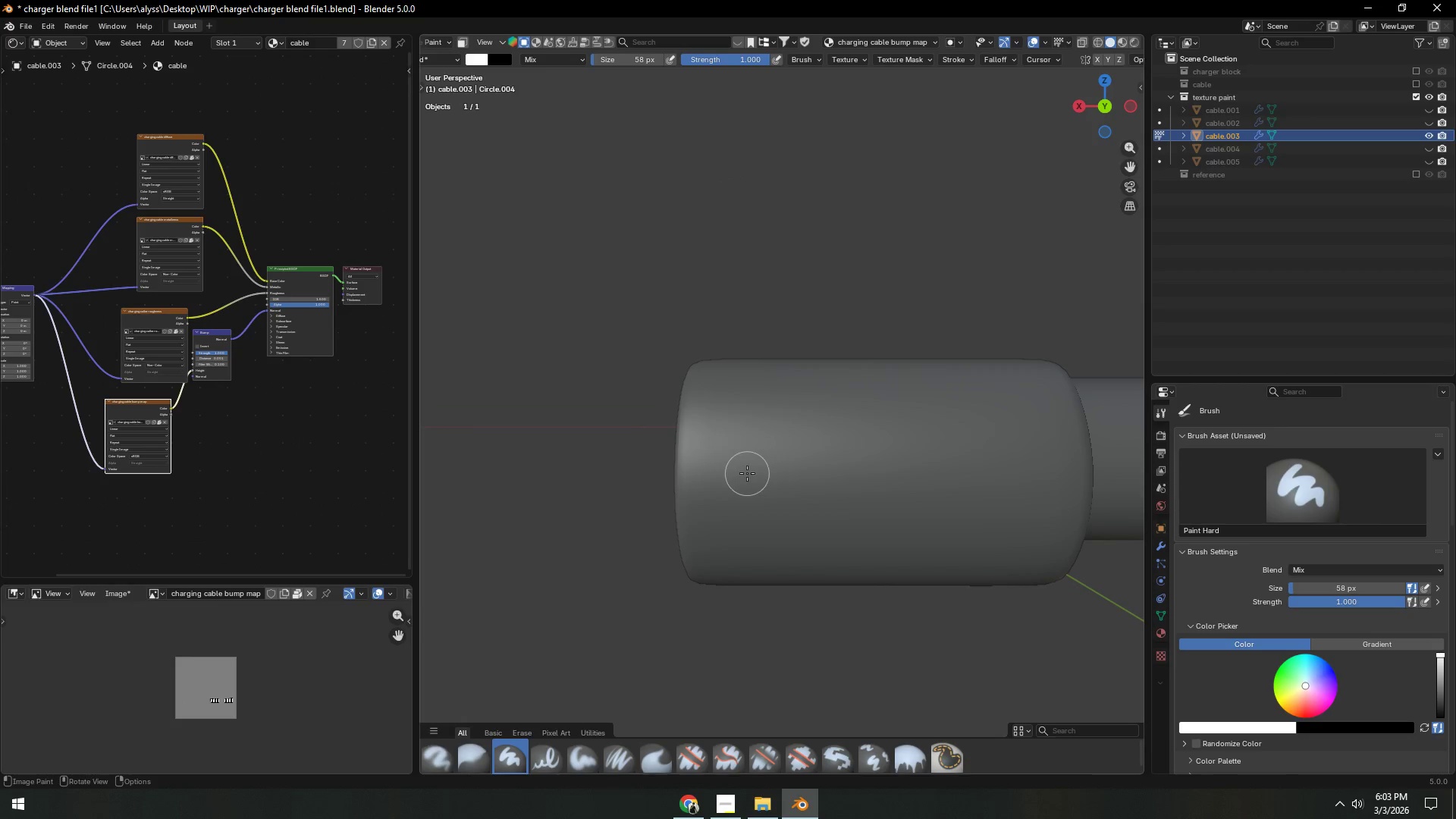 
left_click_drag(start_coordinate=[747, 473], to_coordinate=[990, 474])
 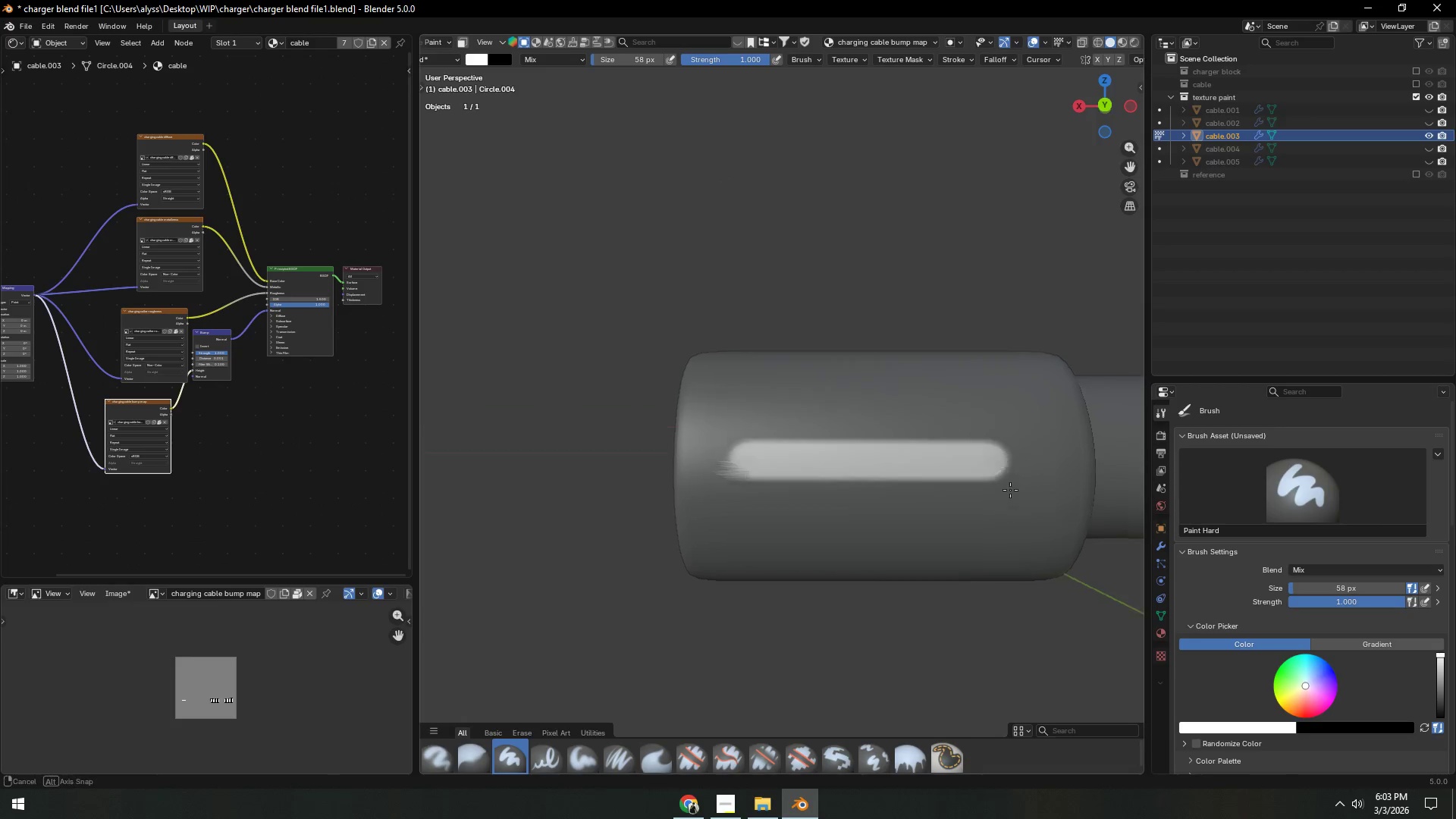 
scroll: coordinate [992, 473], scroll_direction: up, amount: 2.0
 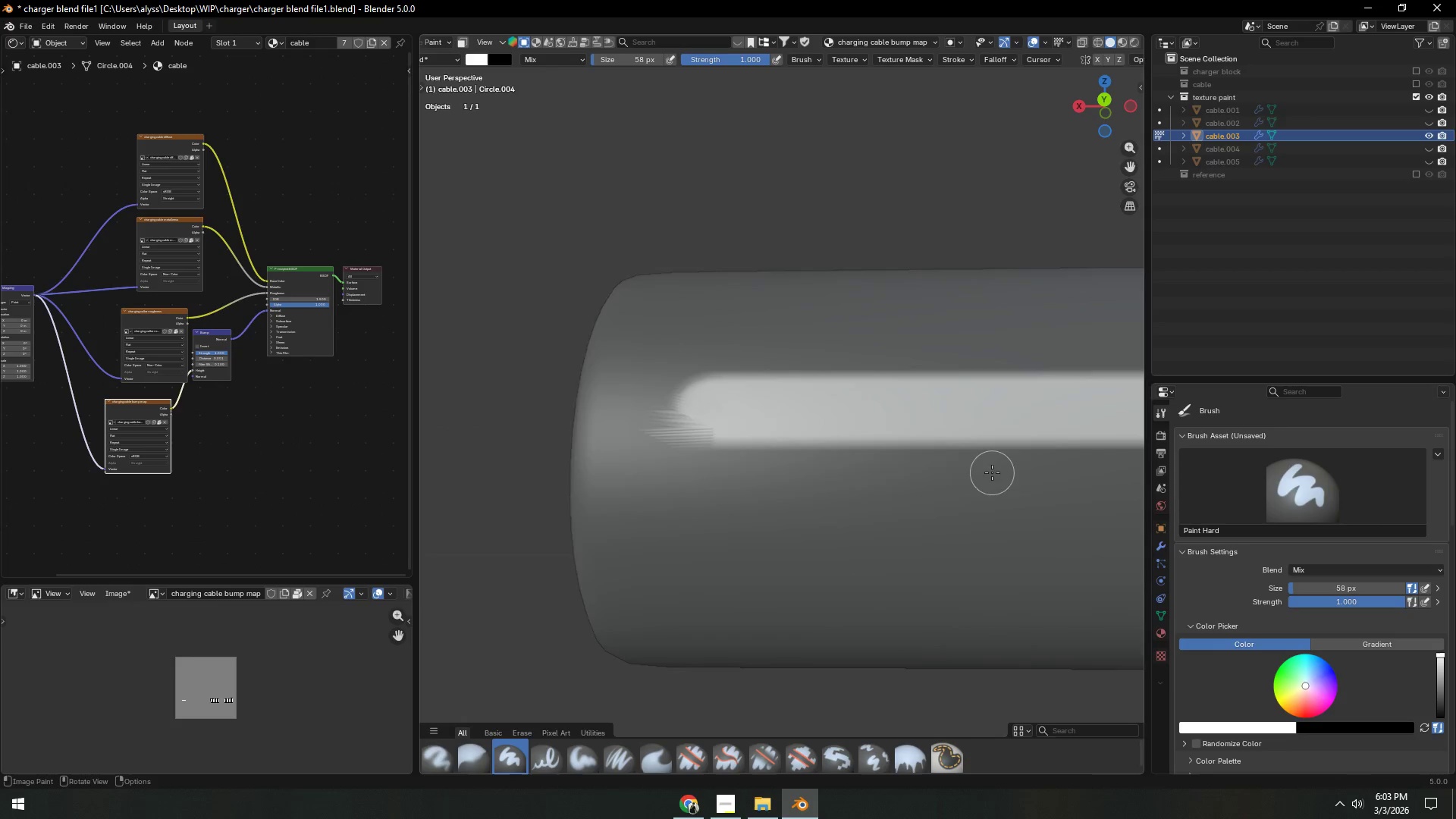 
scroll: coordinate [992, 472], scroll_direction: down, amount: 2.0
 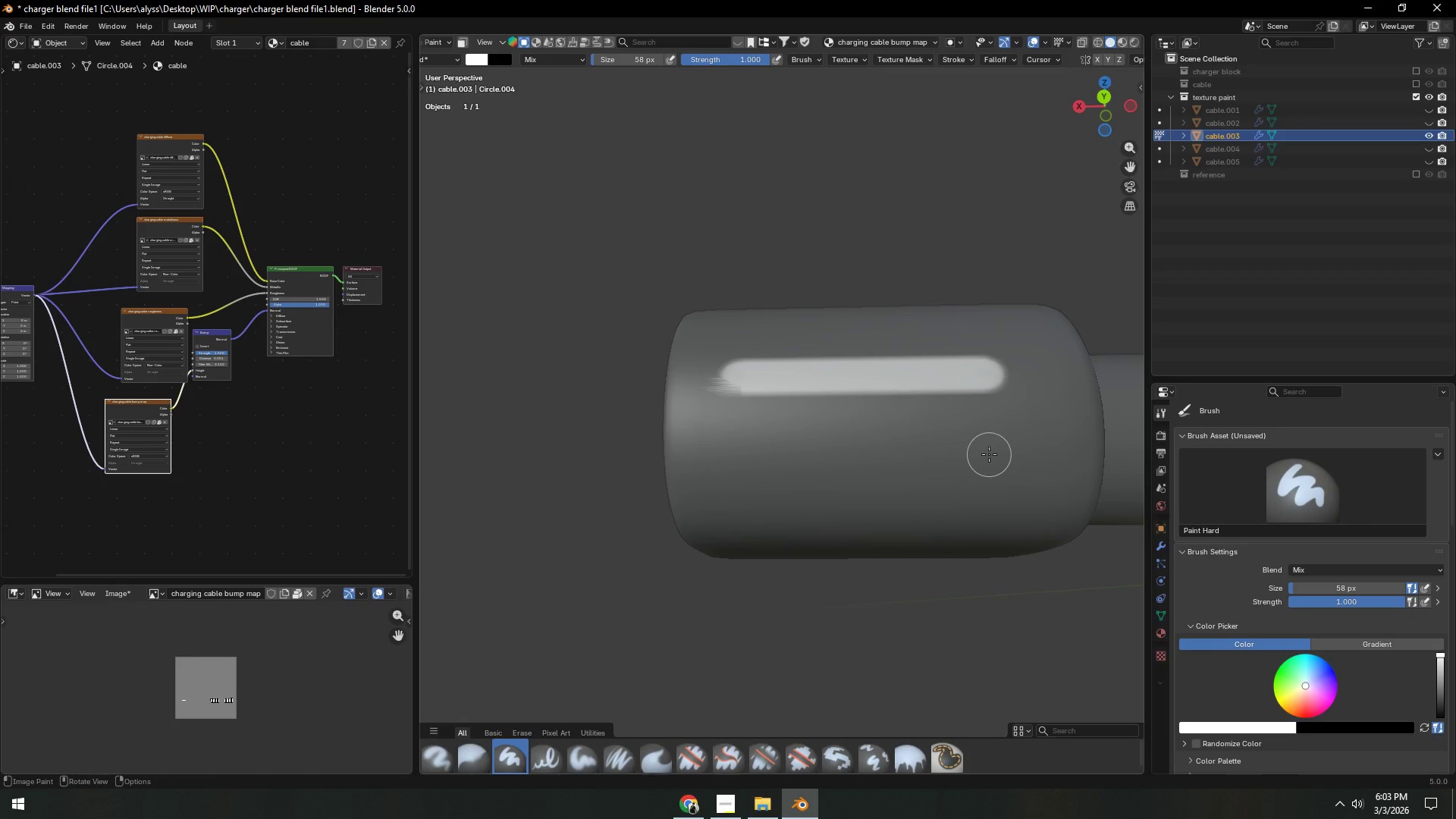 
key(Control+Z)
 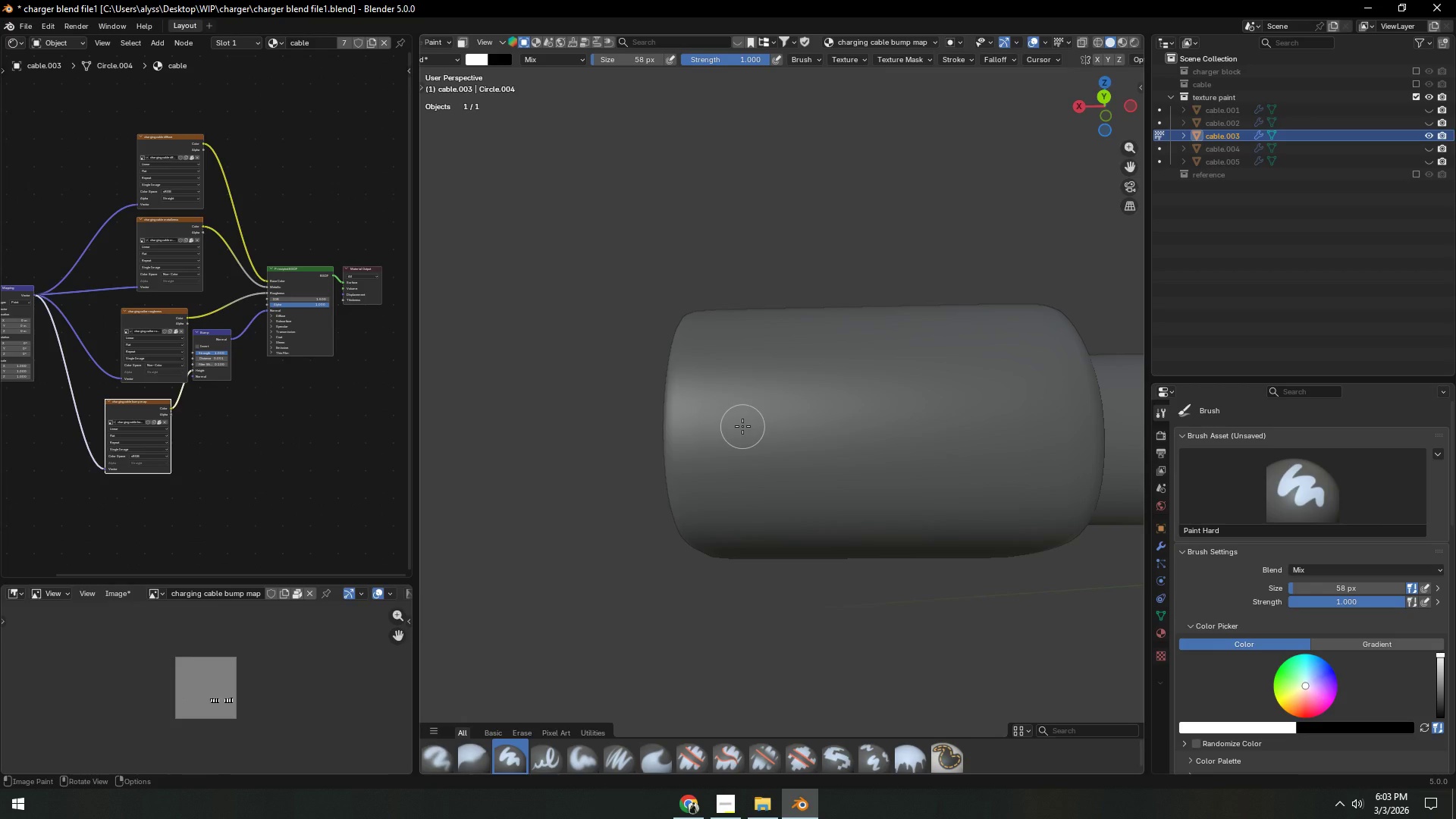 
left_click_drag(start_coordinate=[742, 426], to_coordinate=[971, 422])
 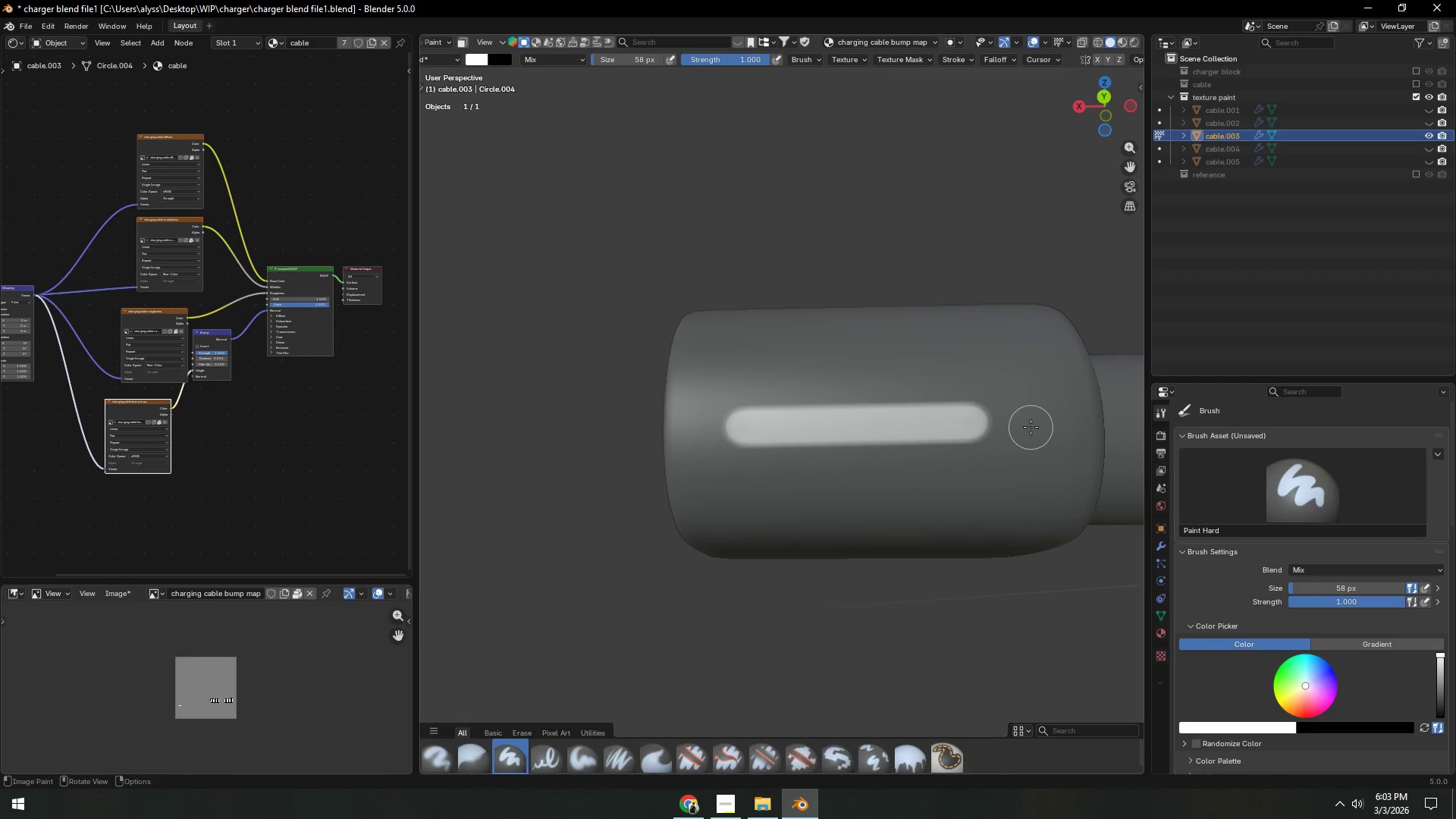 
key(Control+Z)
 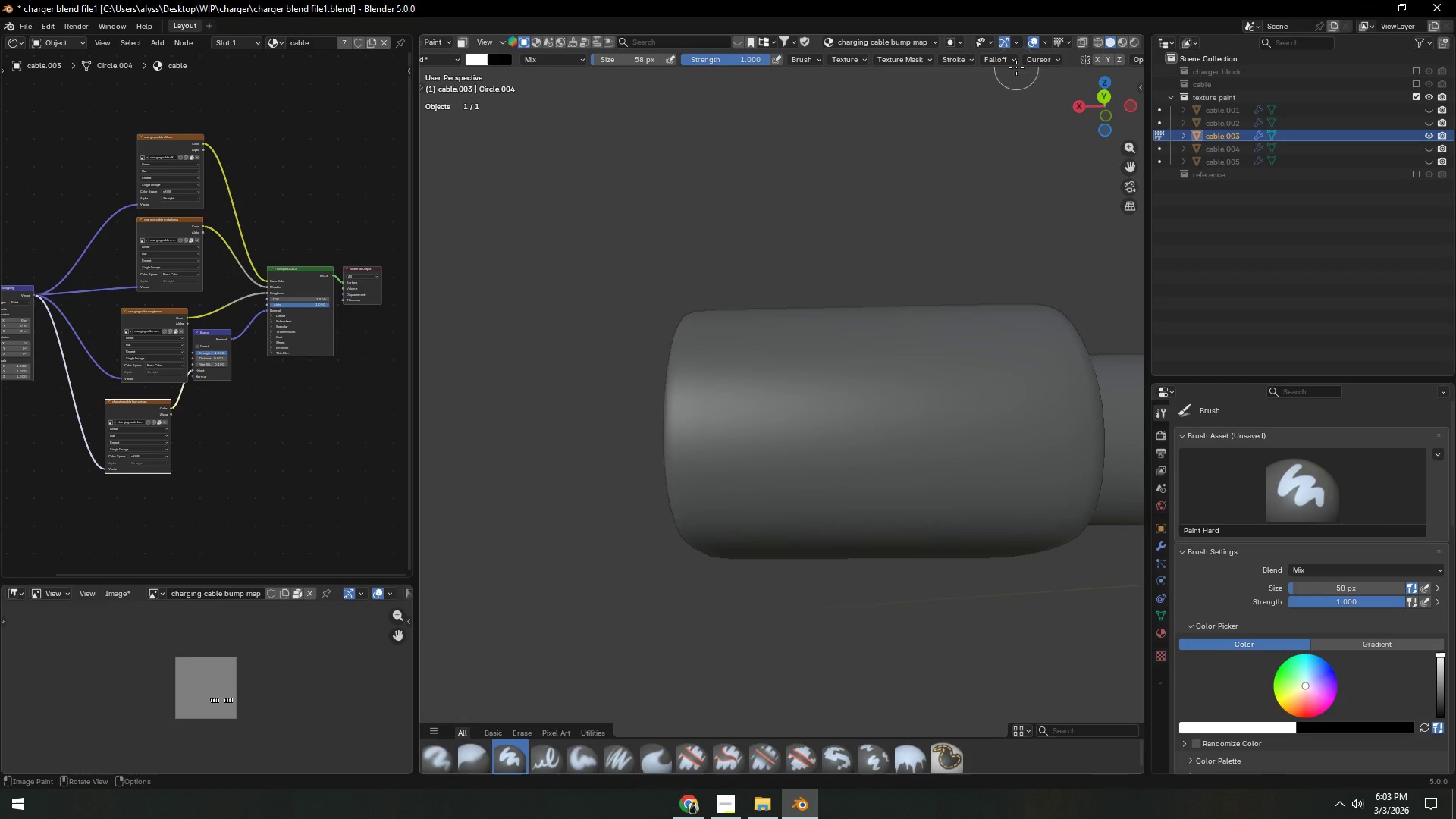 
left_click([1012, 63])
 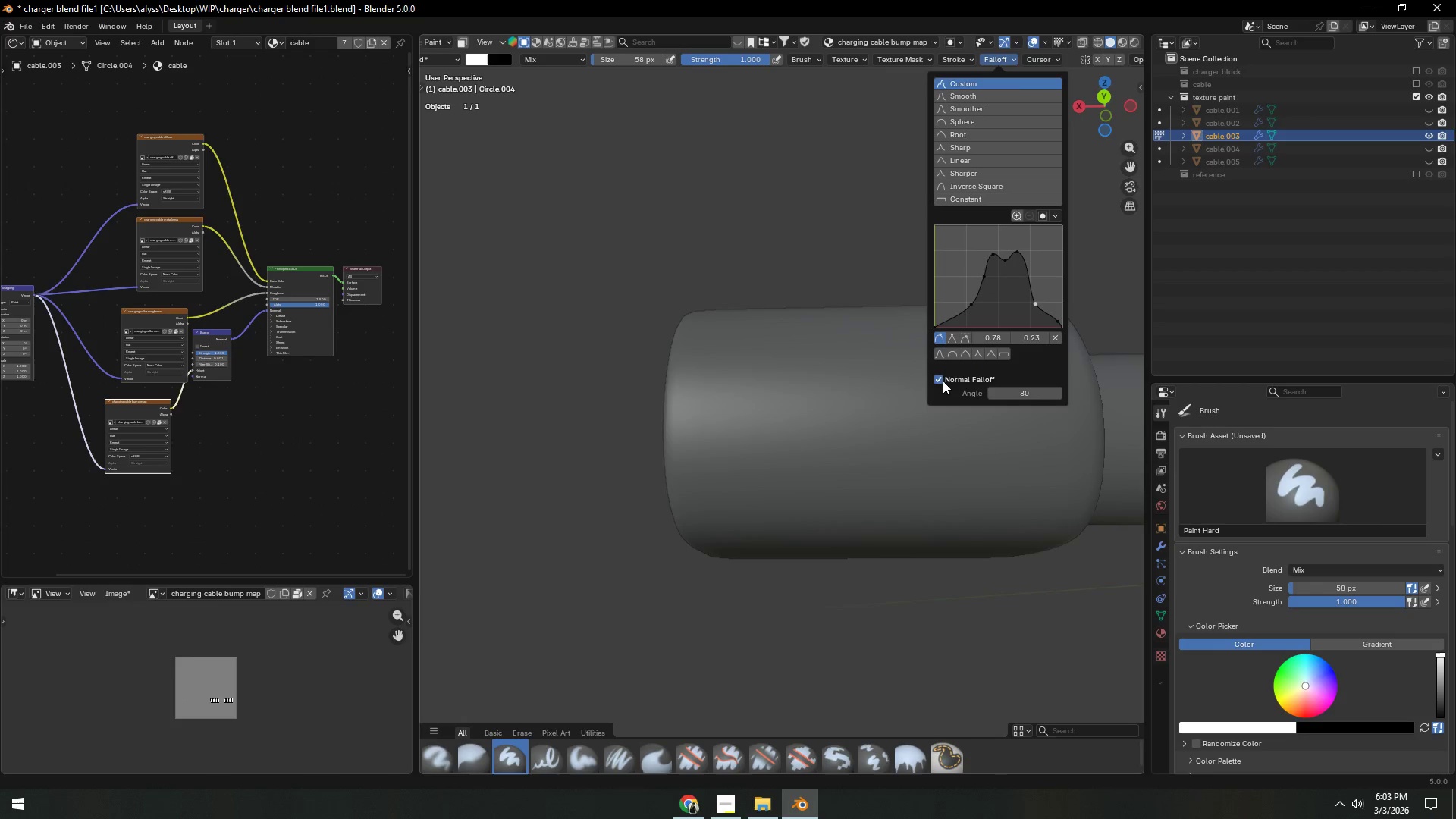 
left_click([941, 381])
 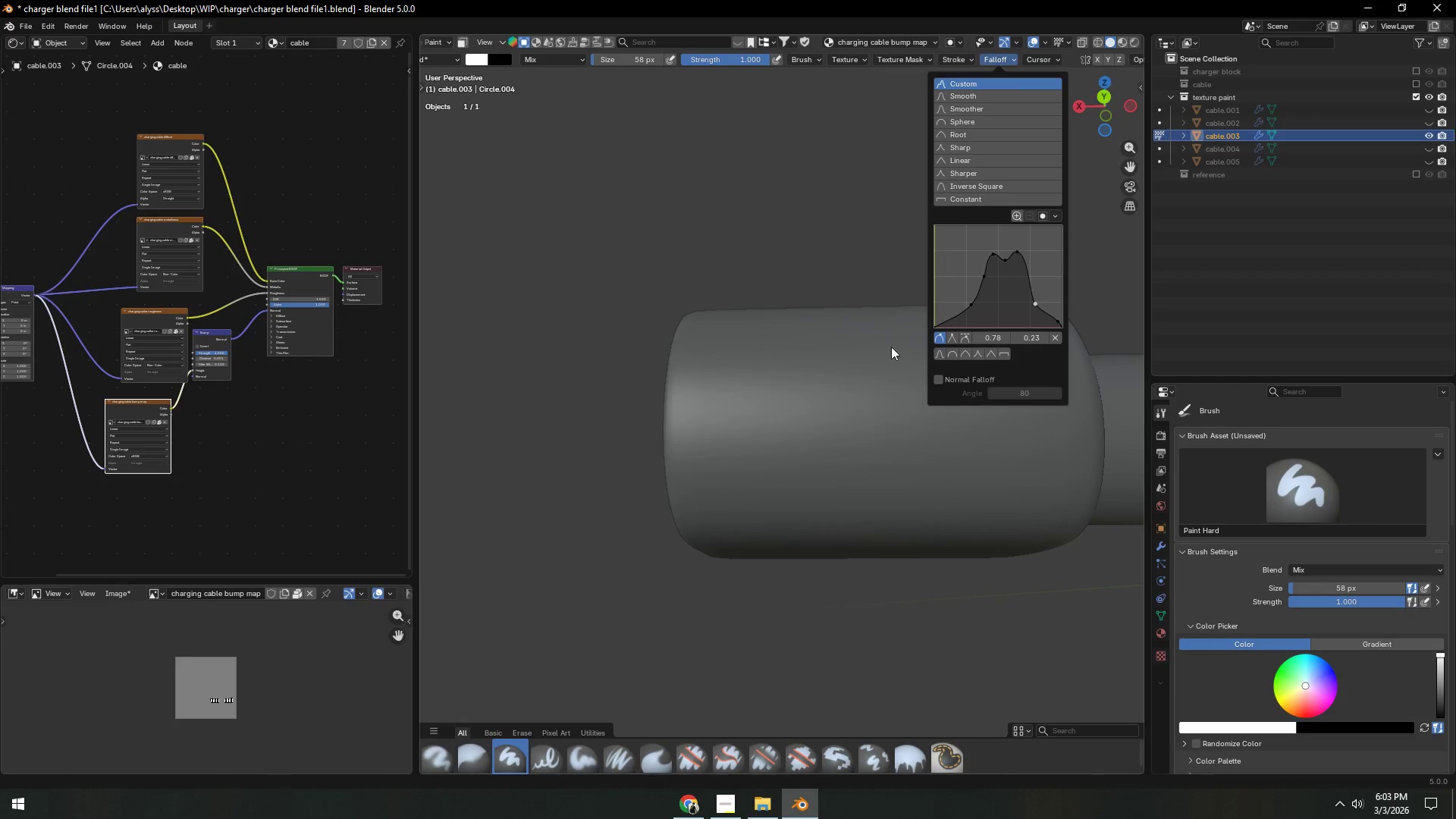 
left_click([834, 257])
 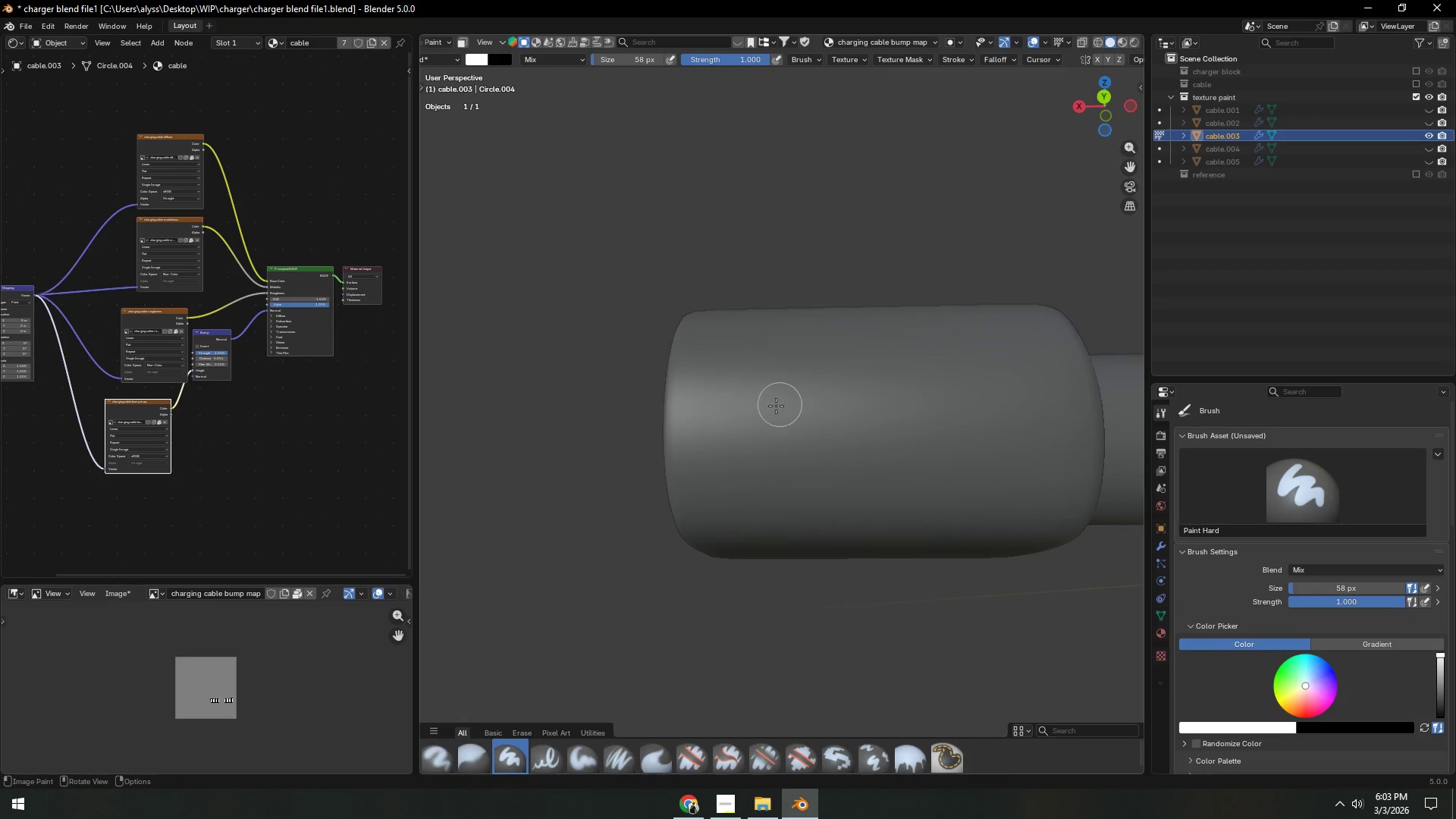 
left_click_drag(start_coordinate=[749, 406], to_coordinate=[1017, 403])
 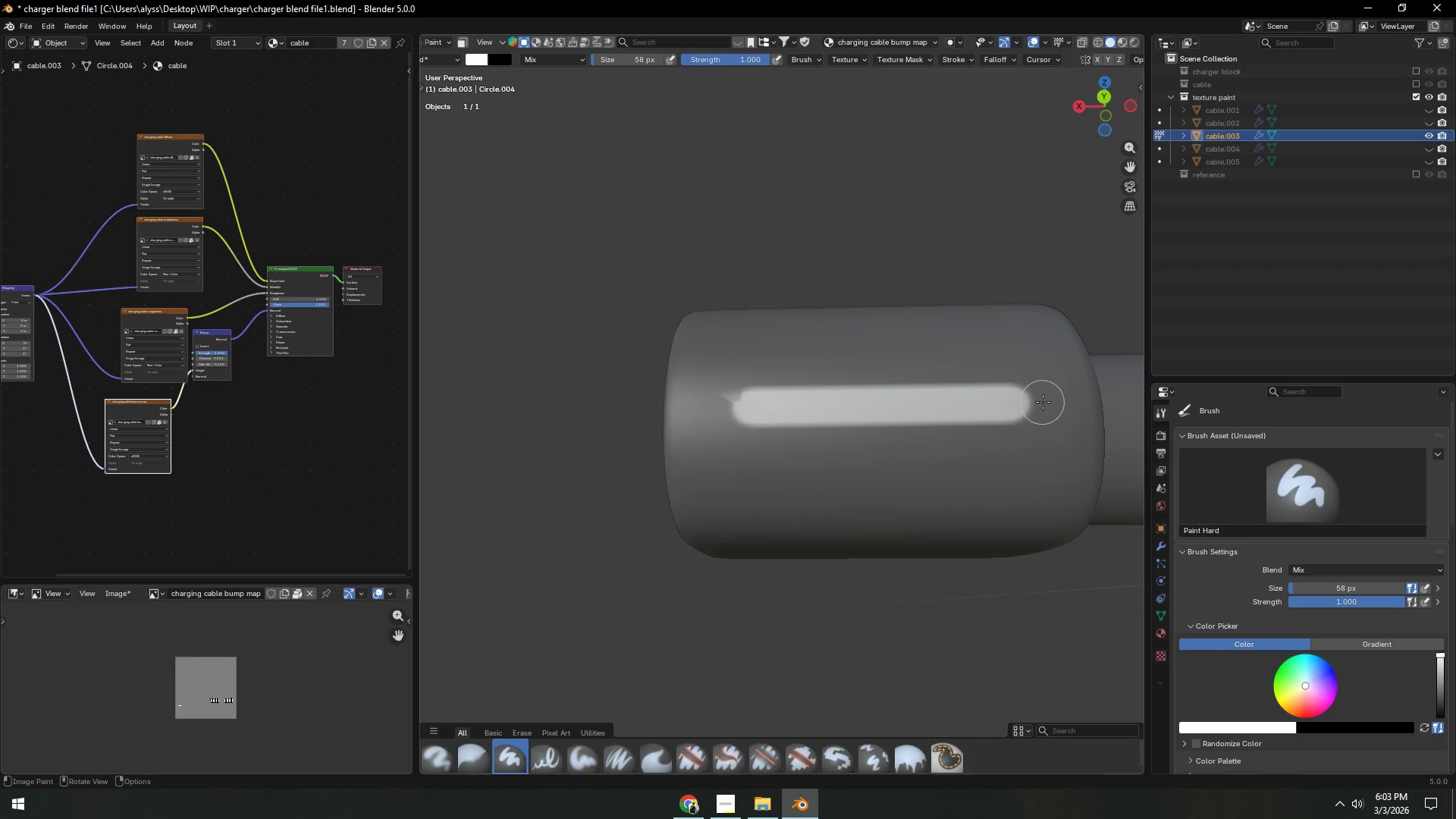 
key(Control+Z)
 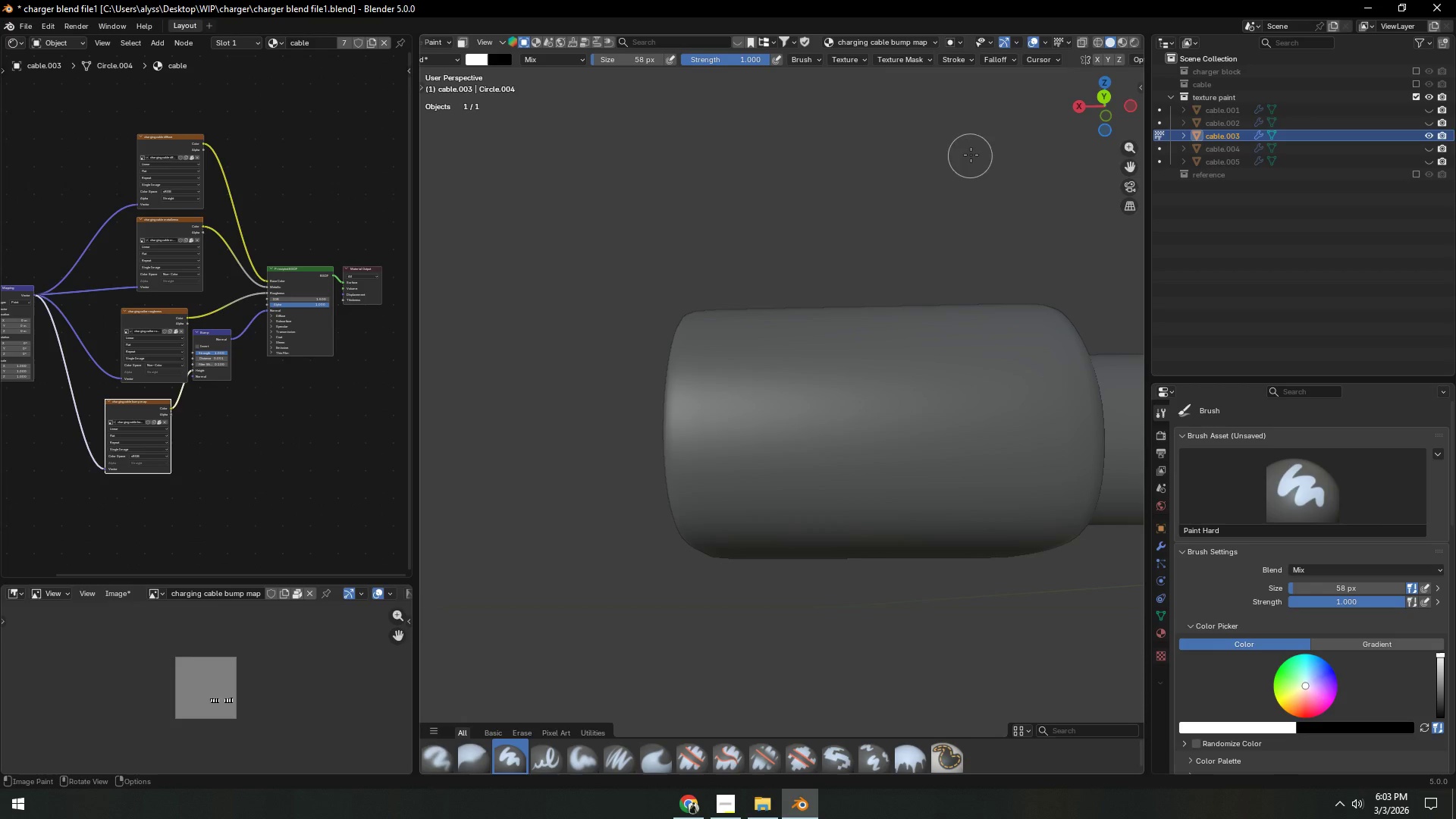 
left_click([1006, 60])
 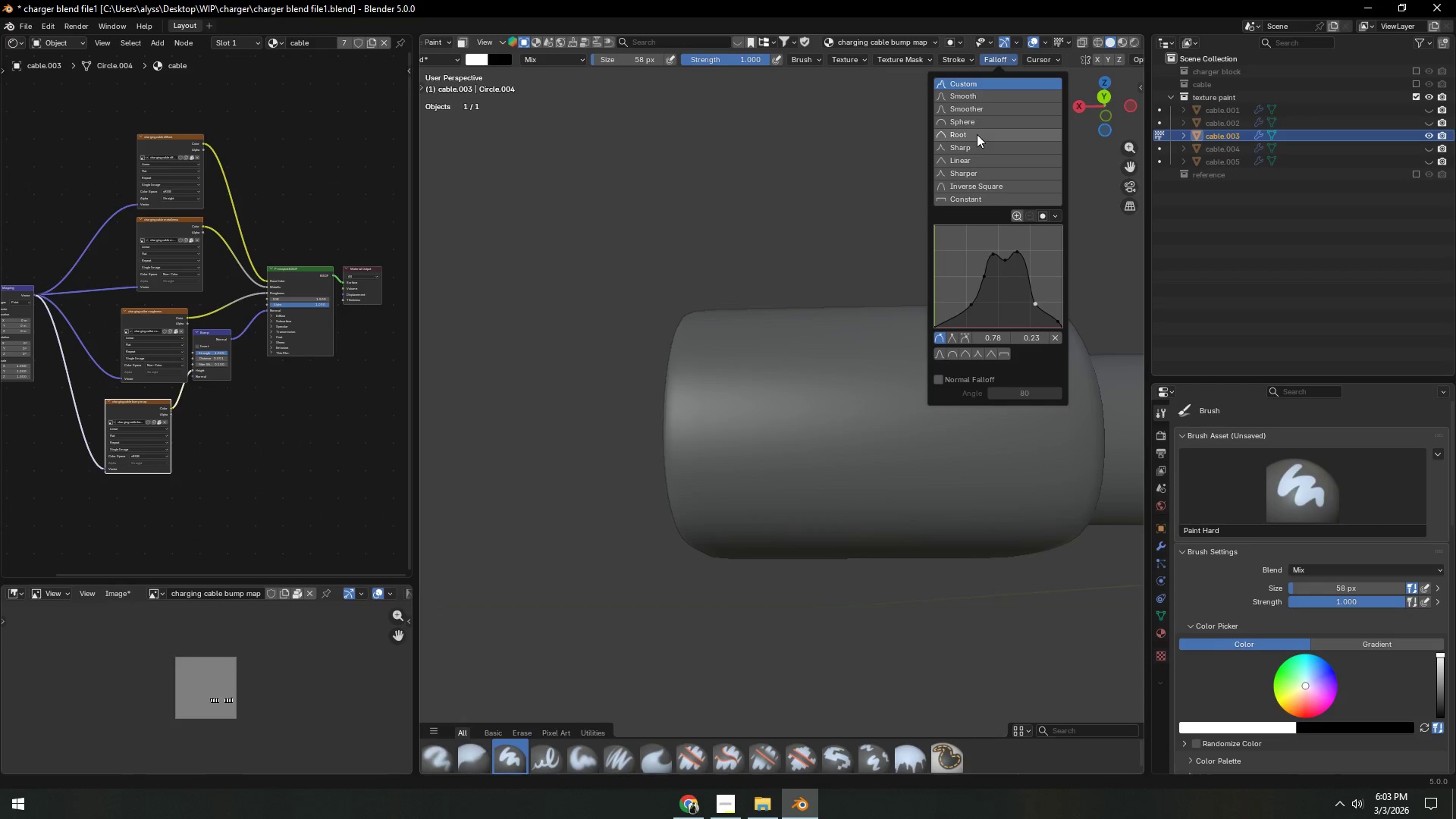 
left_click([977, 134])
 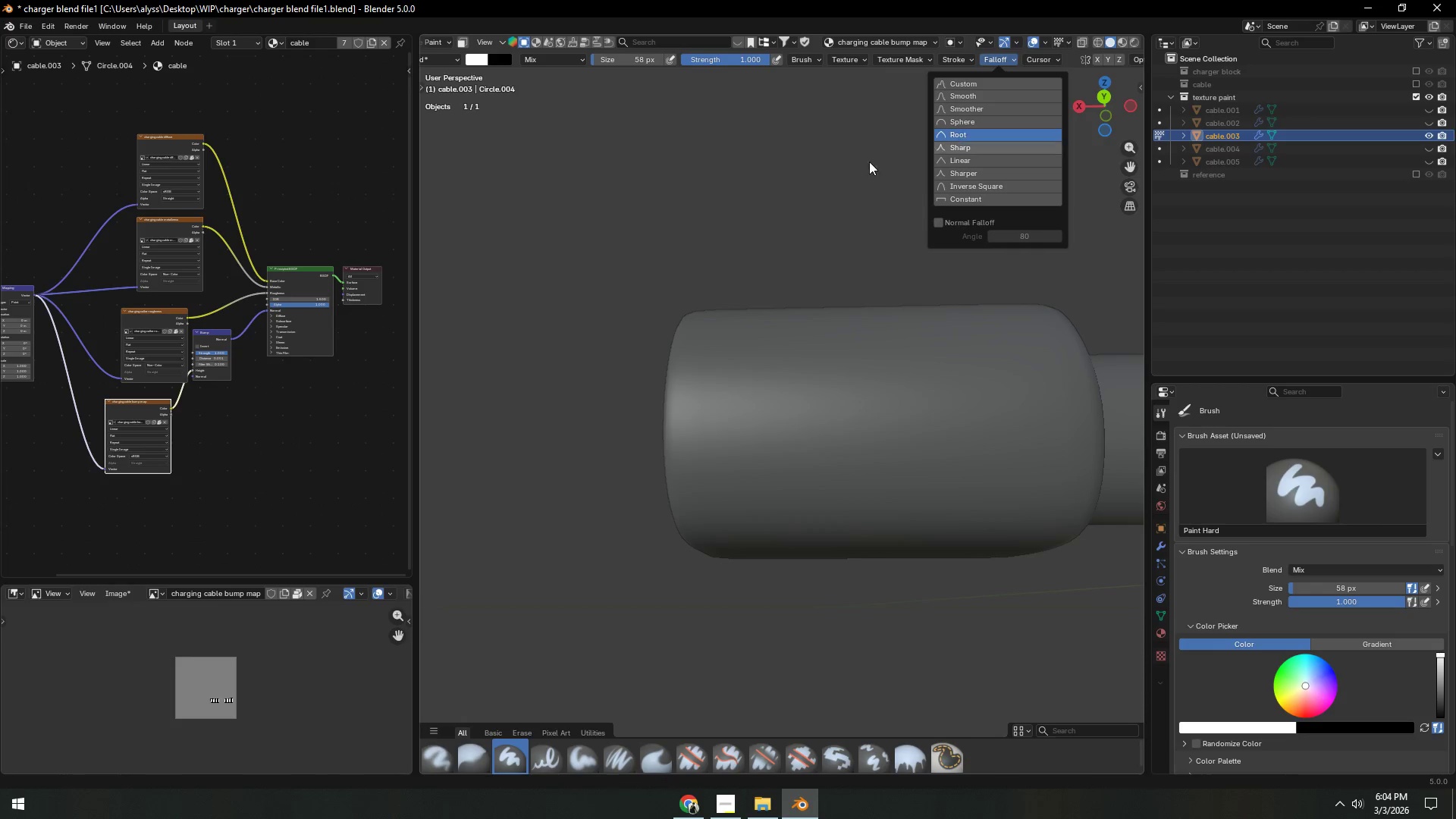 
double_click([740, 180])
 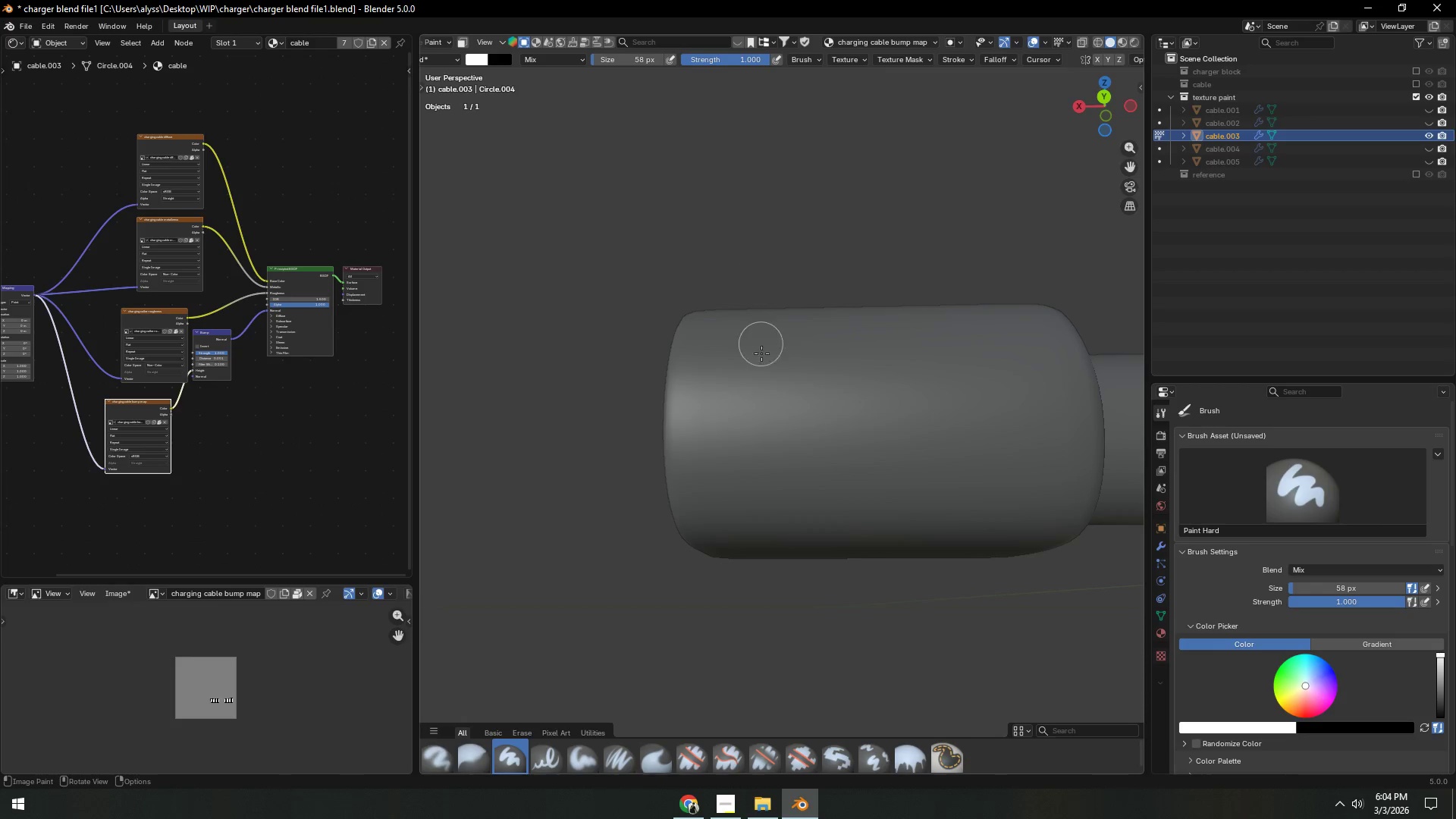 
left_click_drag(start_coordinate=[761, 384], to_coordinate=[897, 390])
 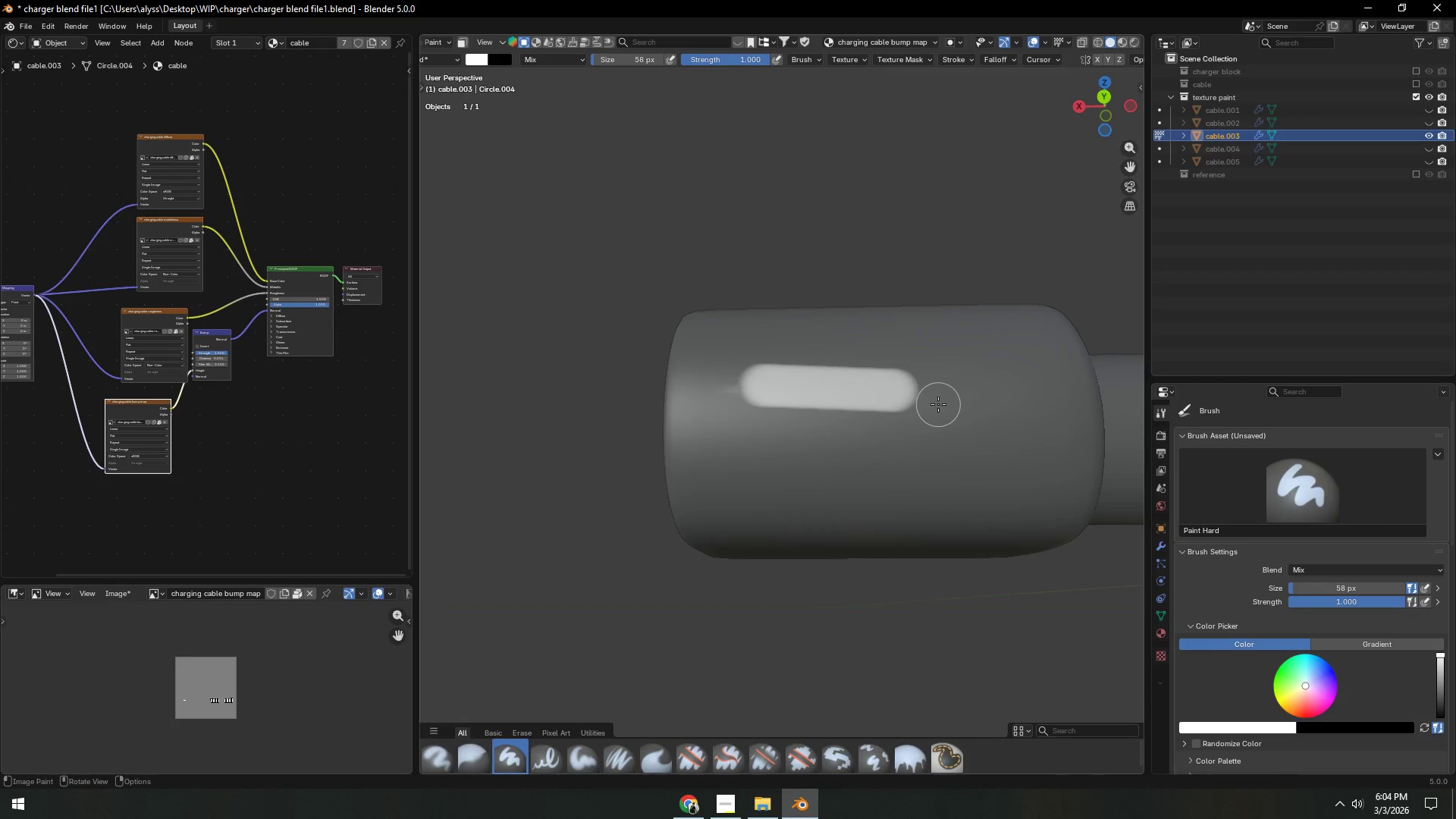 
key(Control+ControlLeft)
 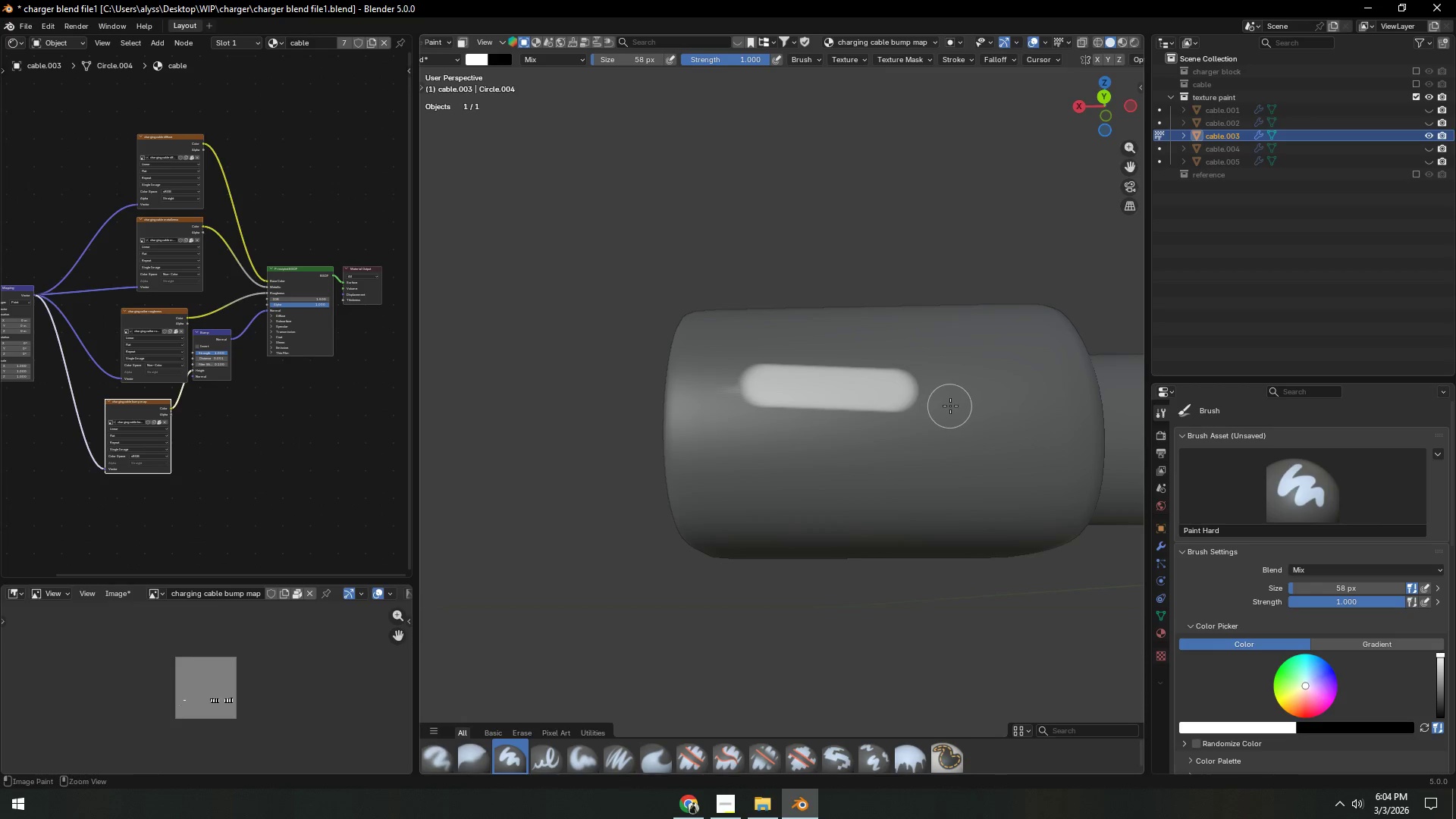 
key(Control+Z)
 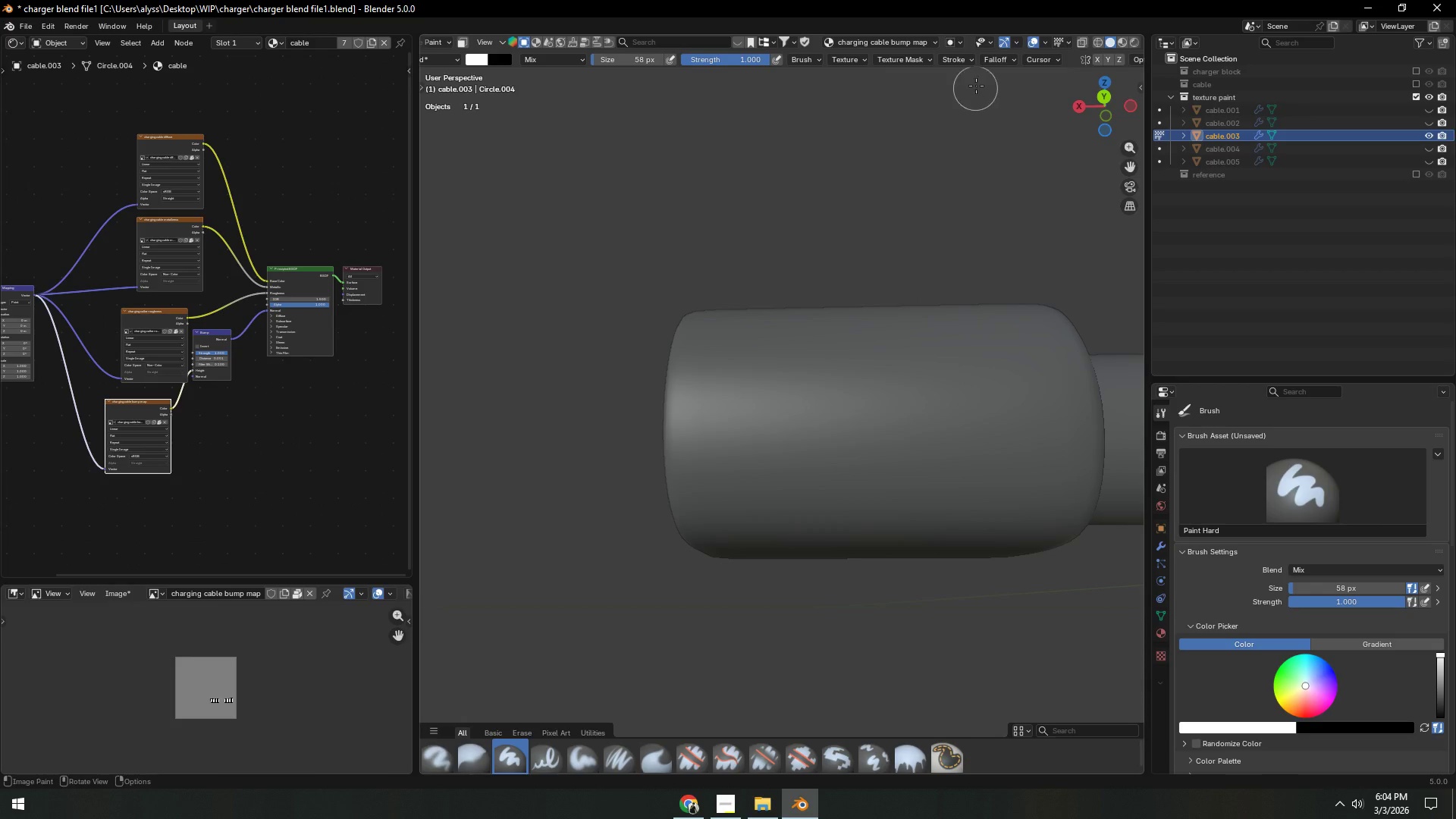 
left_click([992, 61])
 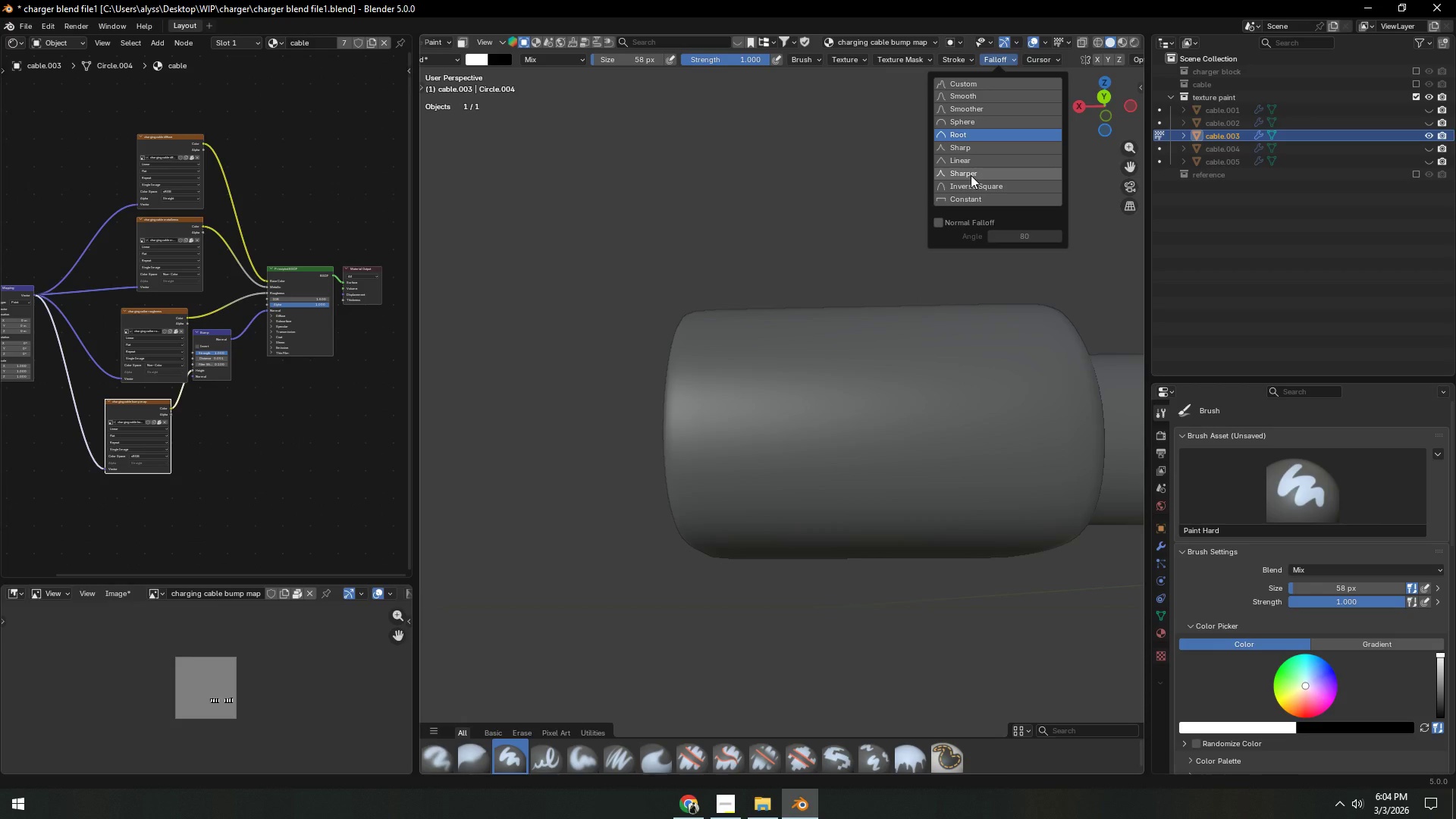 
left_click([971, 175])
 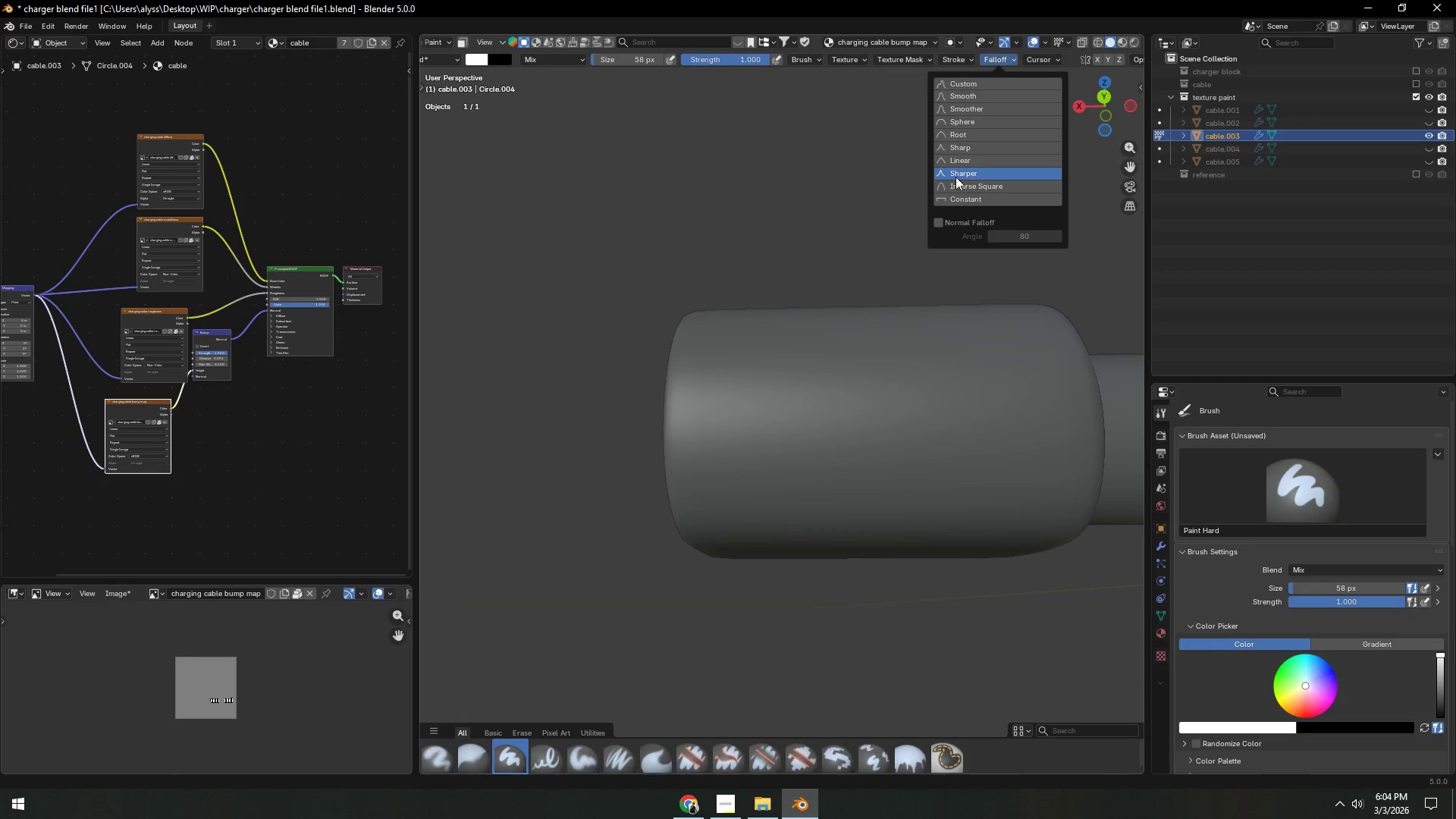 
double_click([824, 193])
 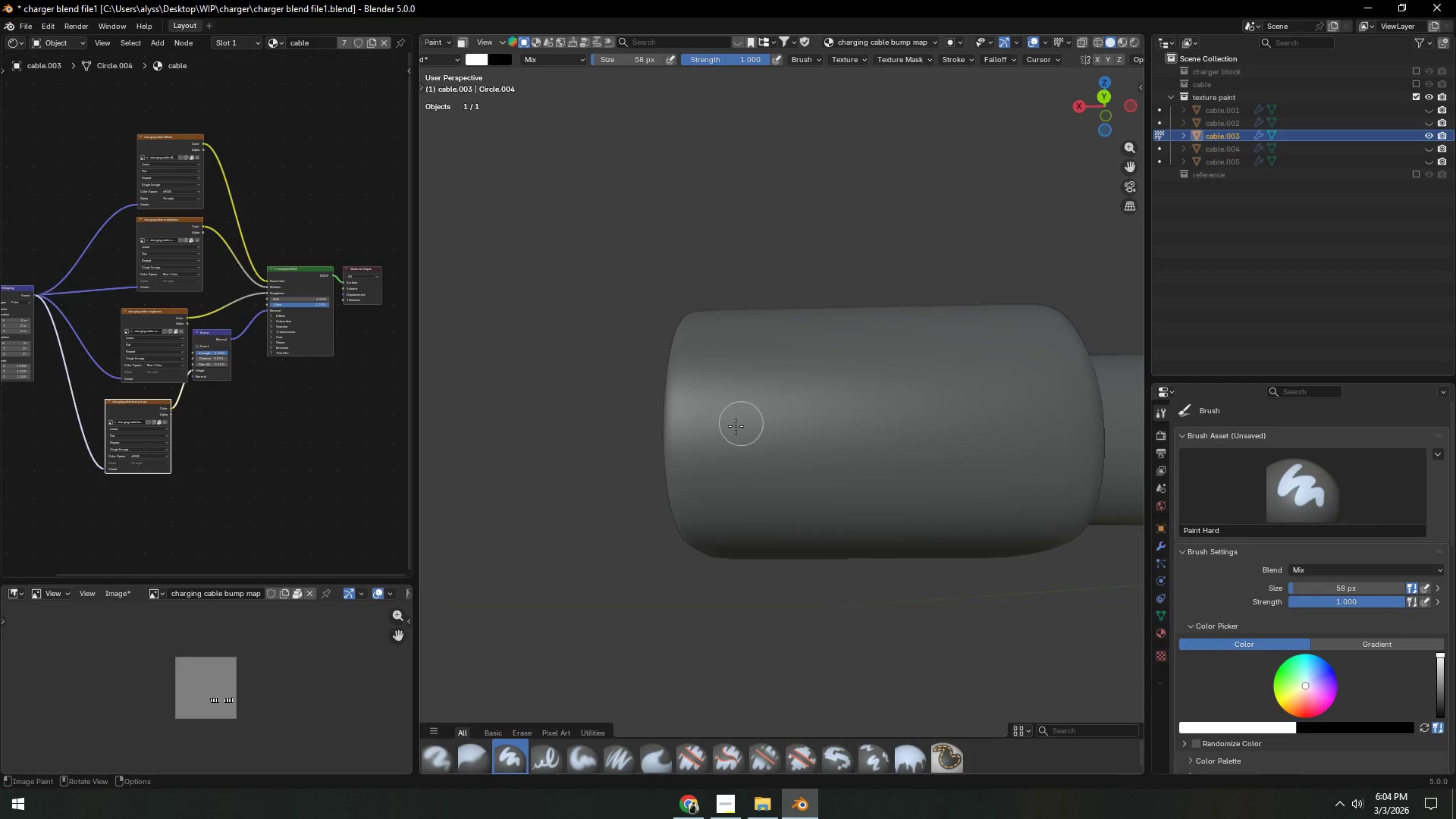 
left_click_drag(start_coordinate=[720, 437], to_coordinate=[1009, 432])
 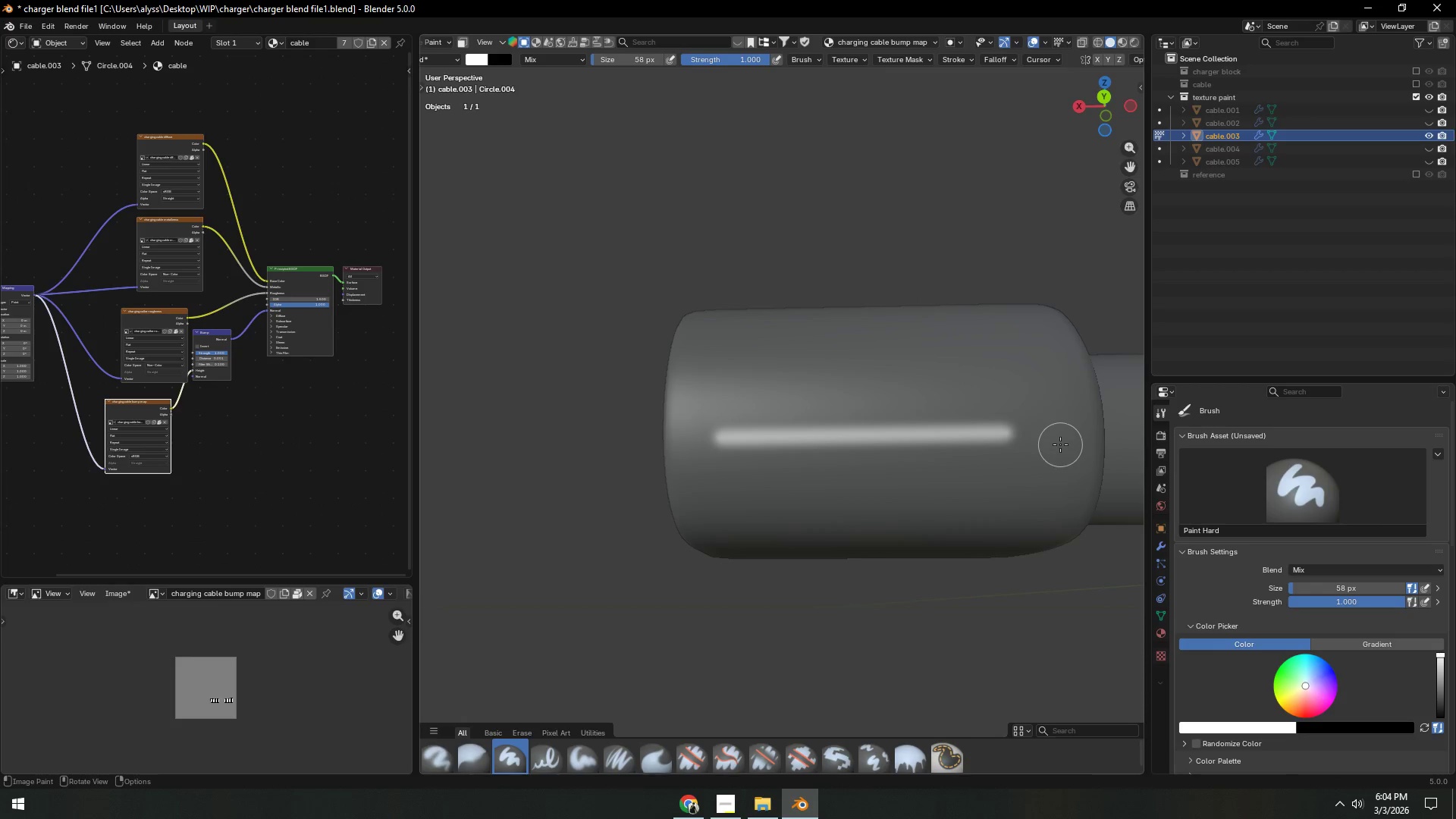 
key(Control+ControlLeft)
 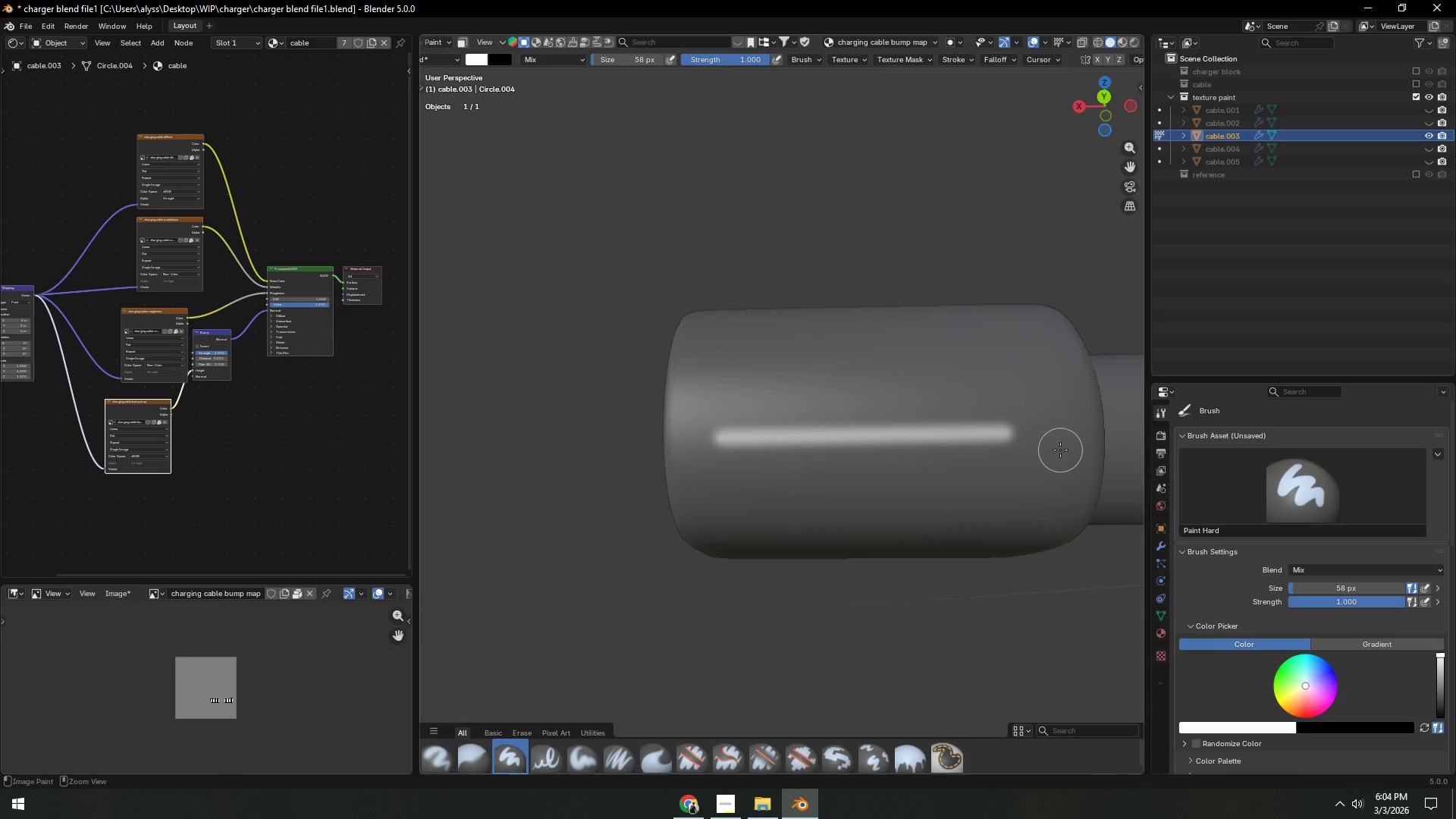 
key(Control+Z)
 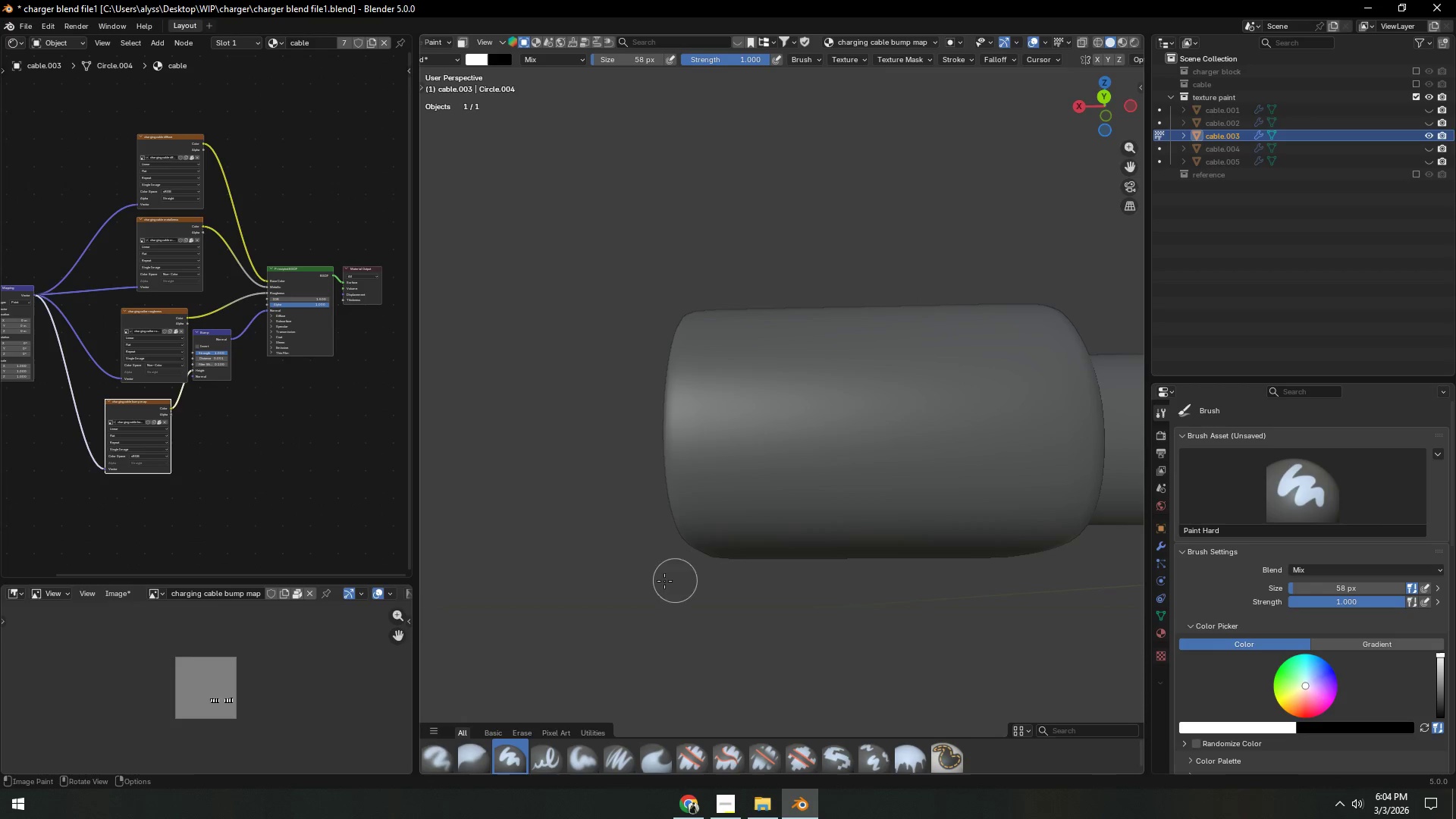 
key(F)
 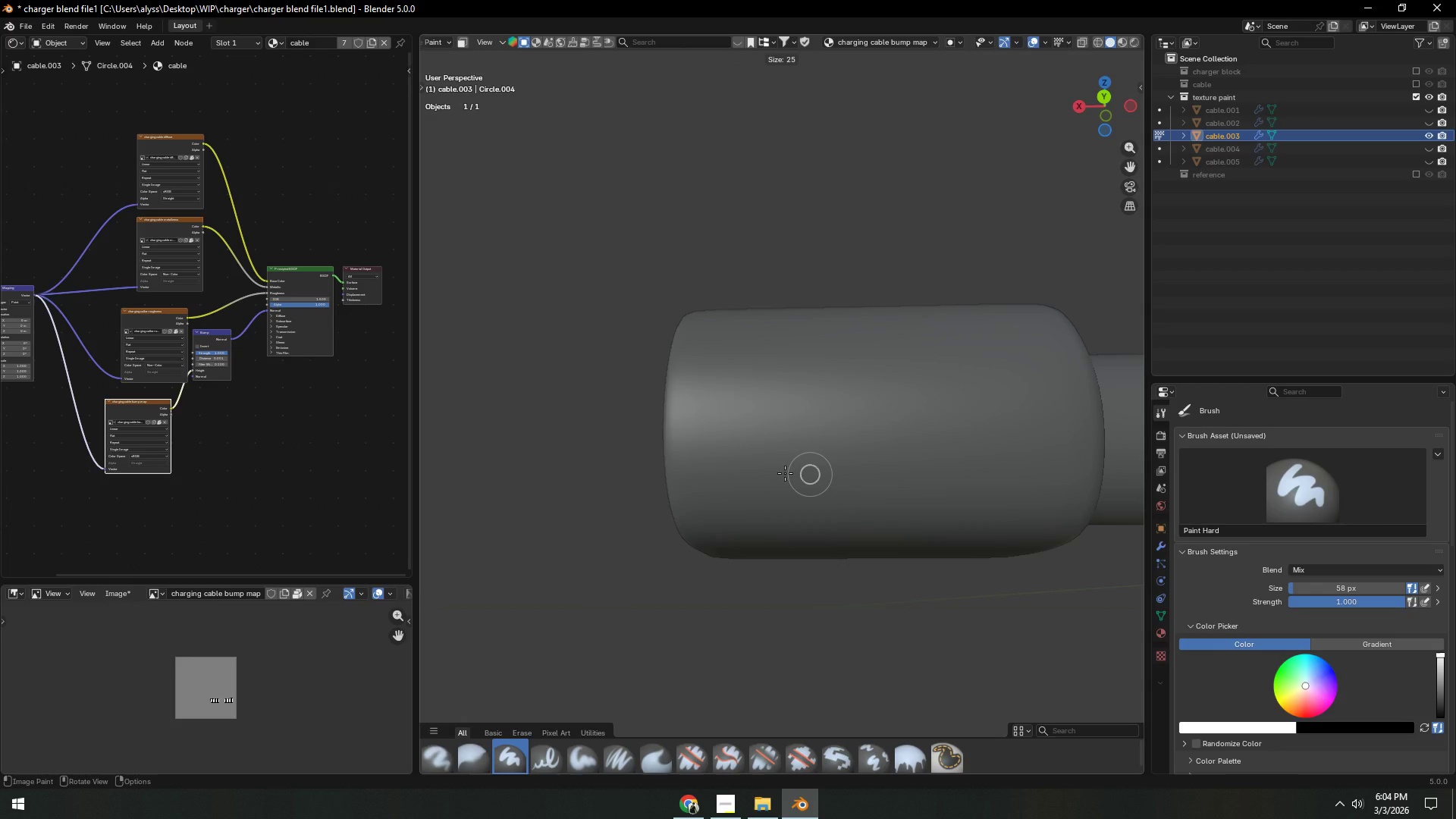 
left_click([785, 473])
 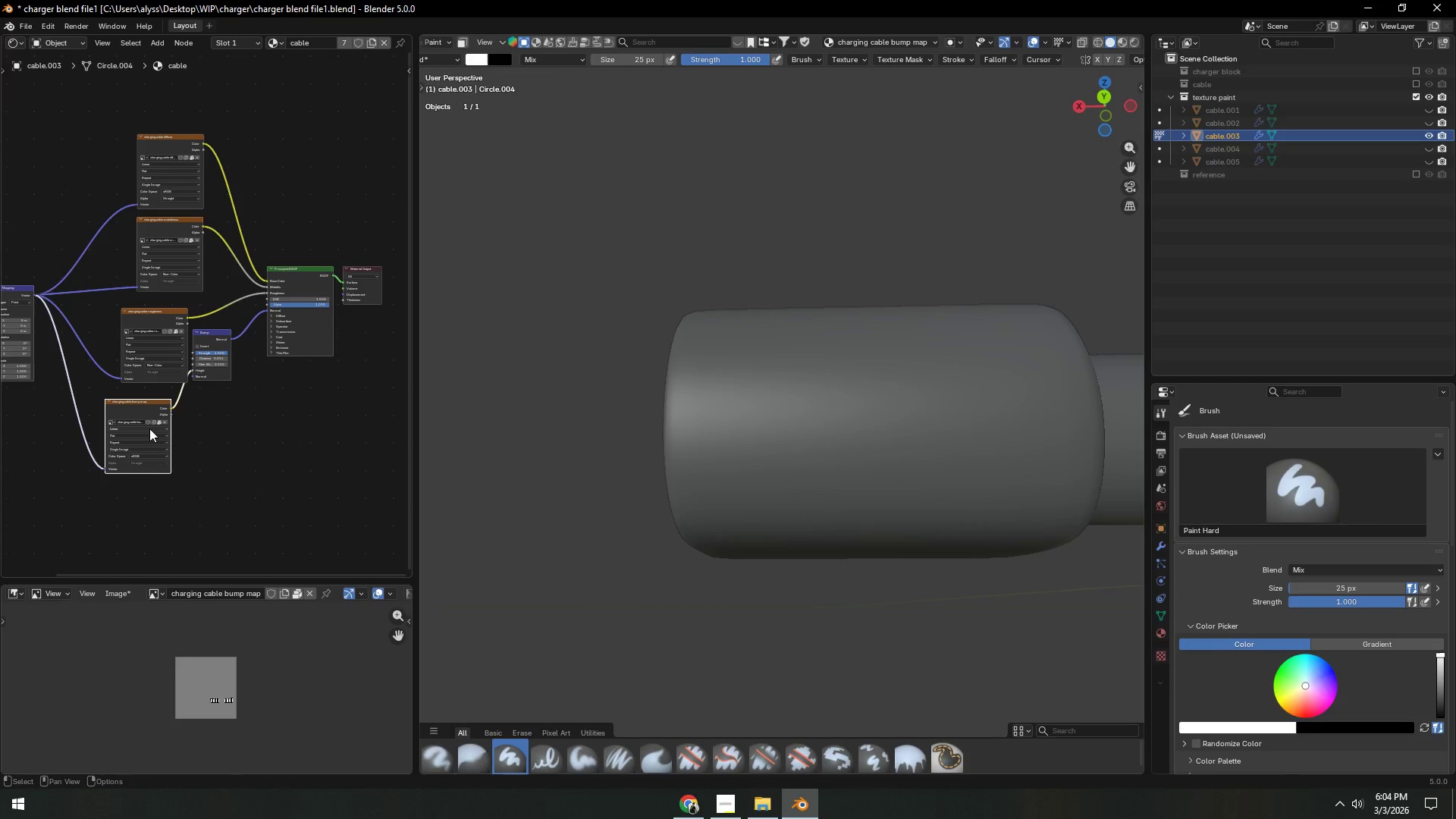 
left_click([143, 404])
 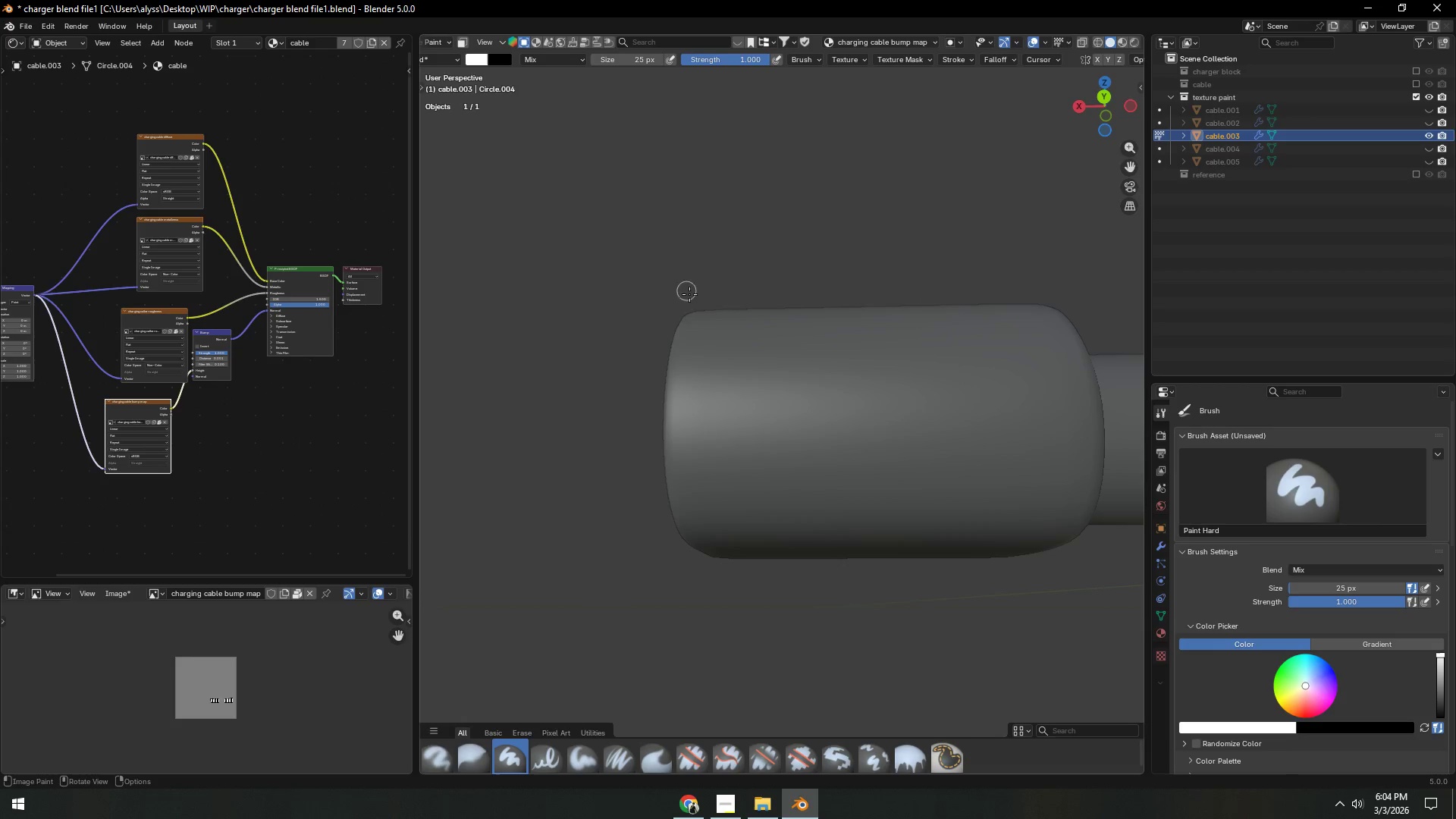 
hold_key(key=Backquote, duration=0.72)
 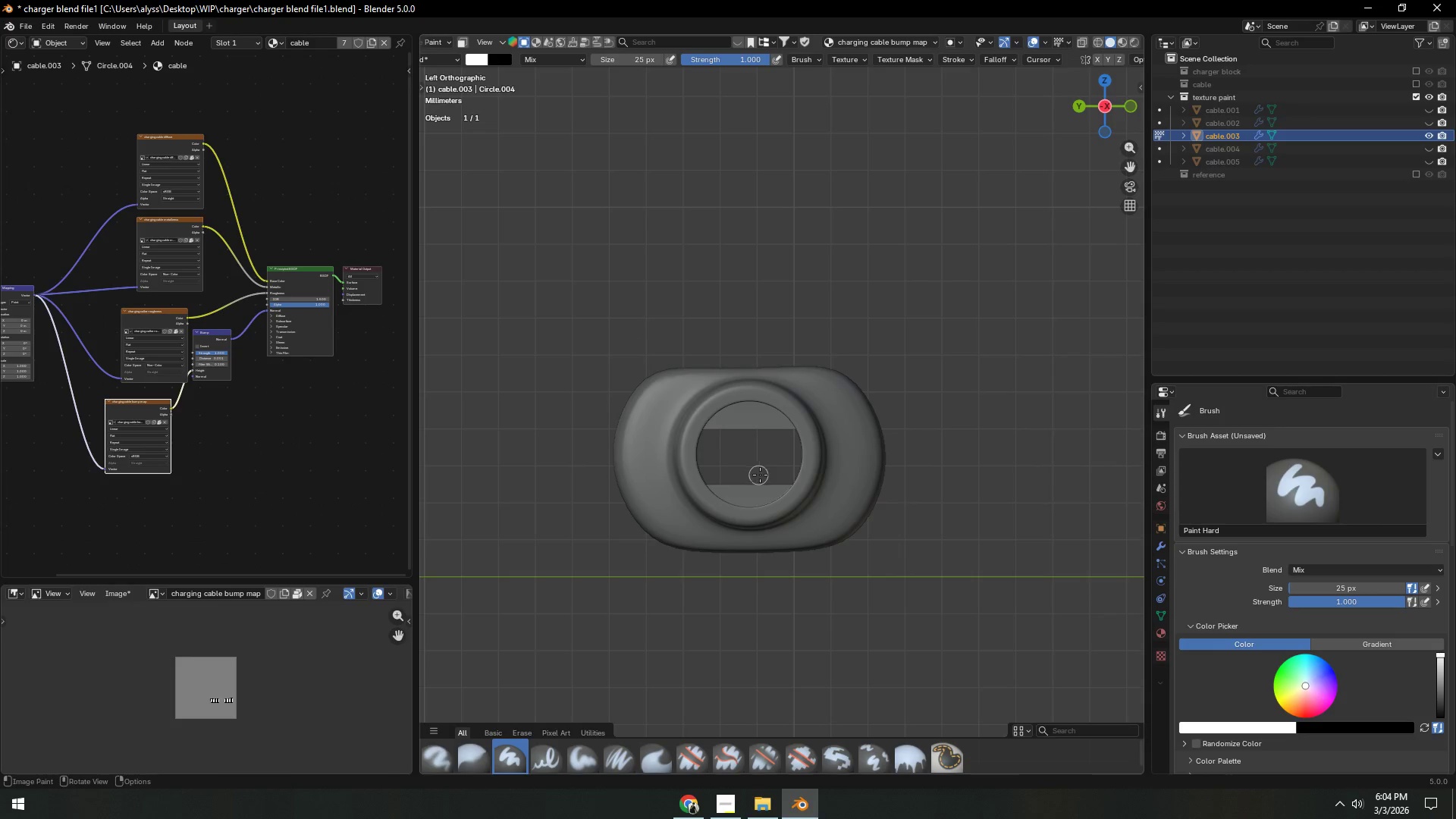 
key(Backquote)
 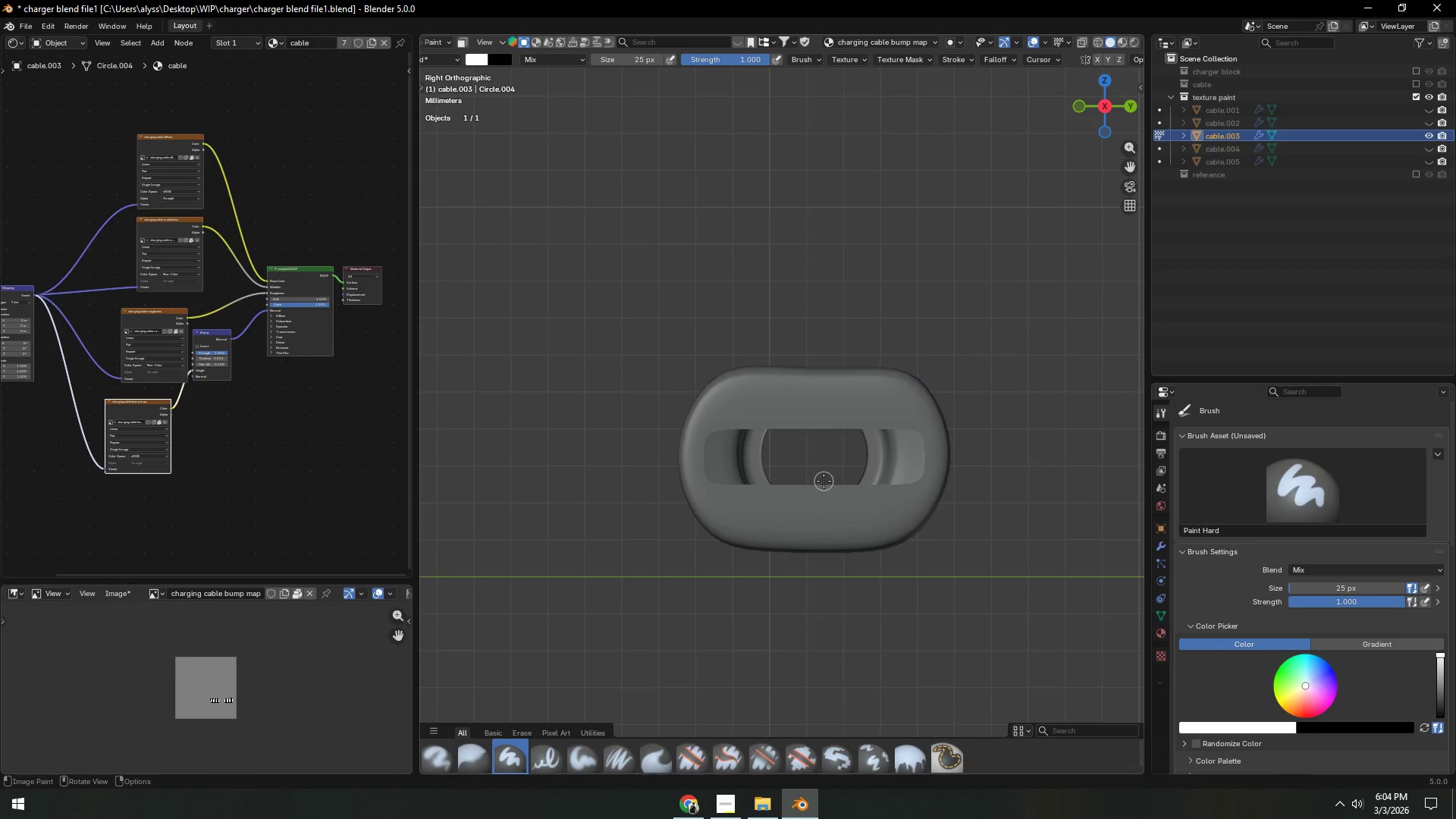 
hold_key(key=Backquote, duration=0.73)
 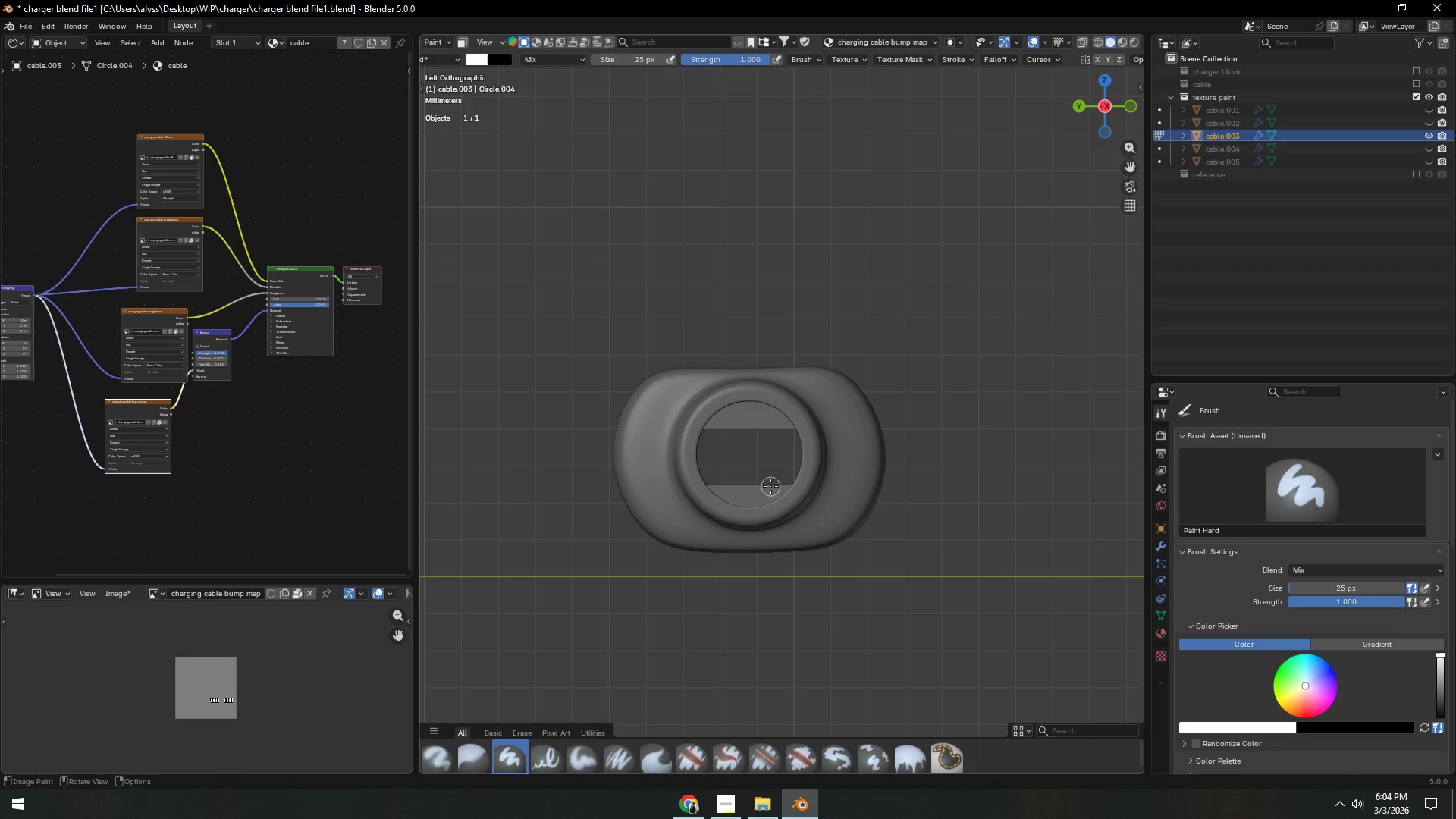 
hold_key(key=Backquote, duration=0.41)
 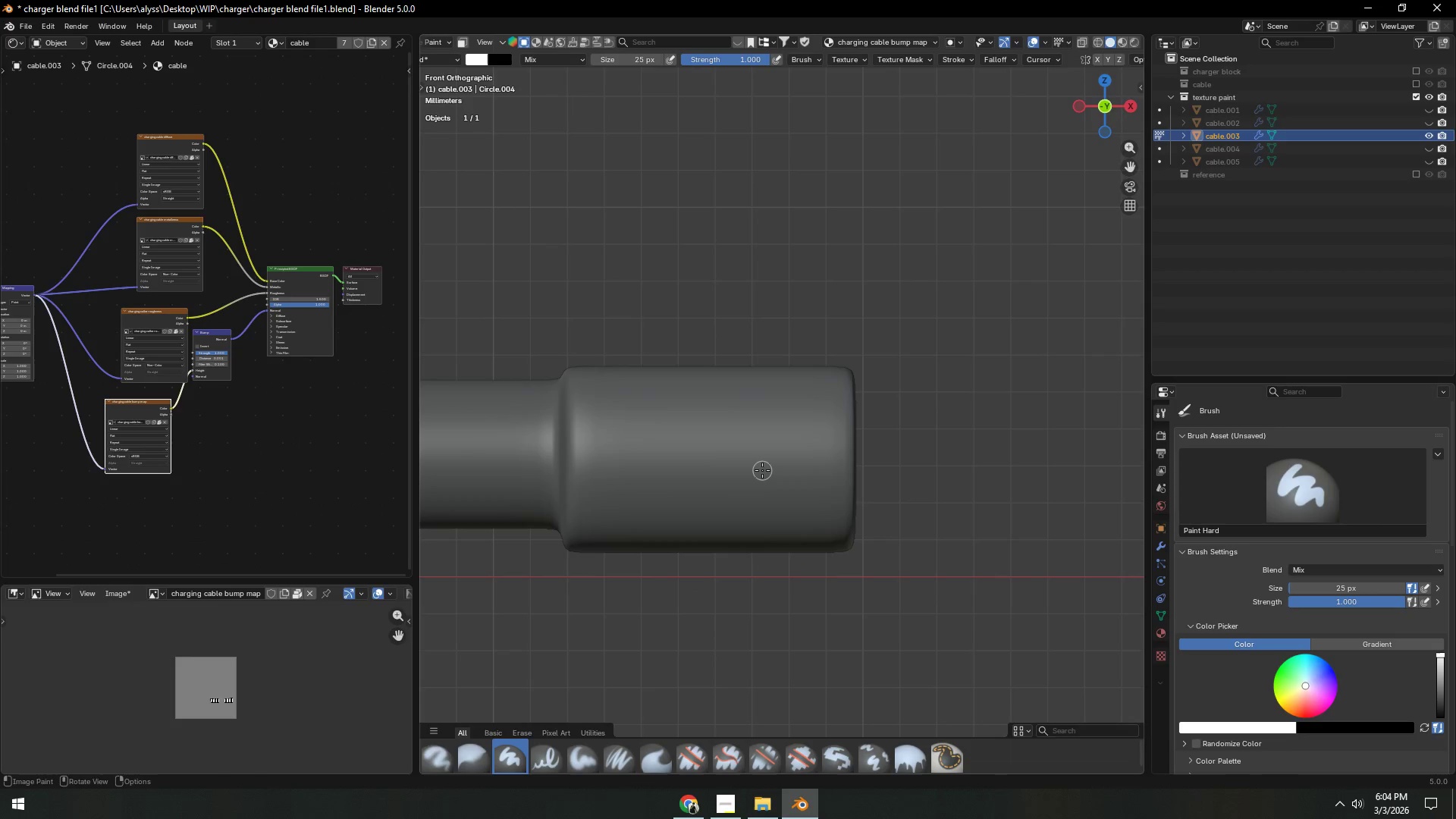 
hold_key(key=ShiftLeft, duration=0.56)
 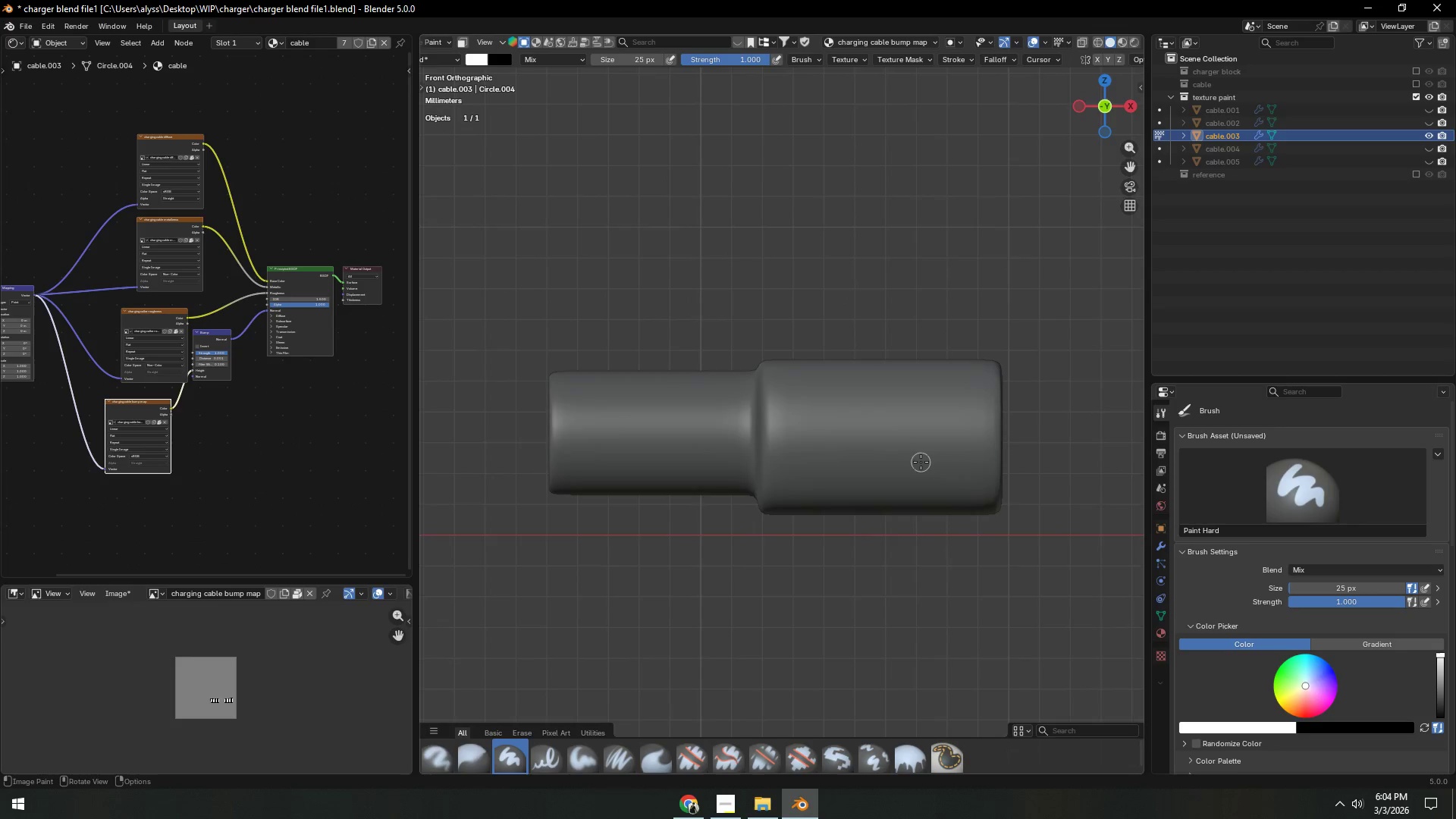 
scroll: coordinate [920, 463], scroll_direction: down, amount: 2.0
 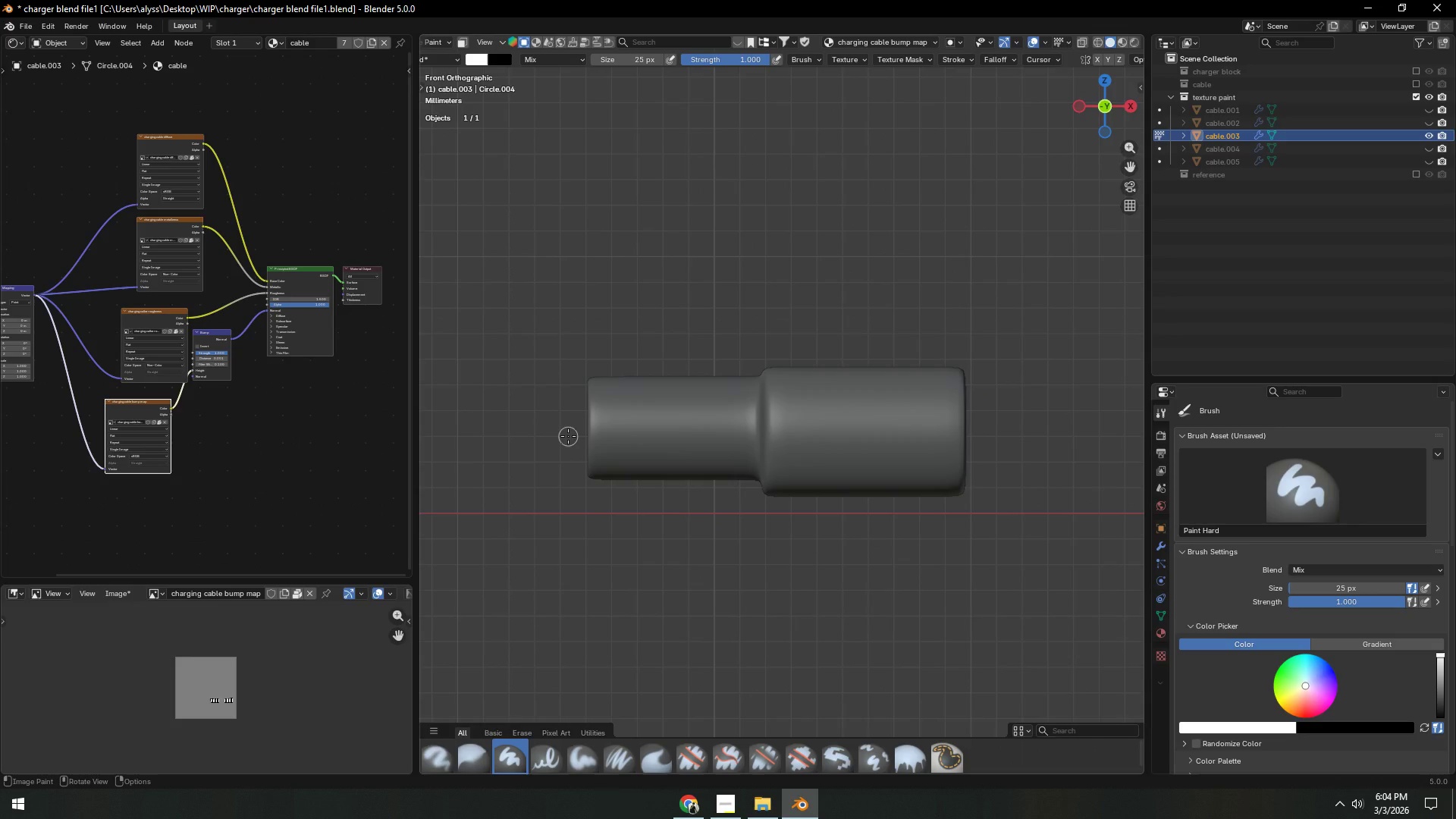 
left_click_drag(start_coordinate=[568, 436], to_coordinate=[992, 437])
 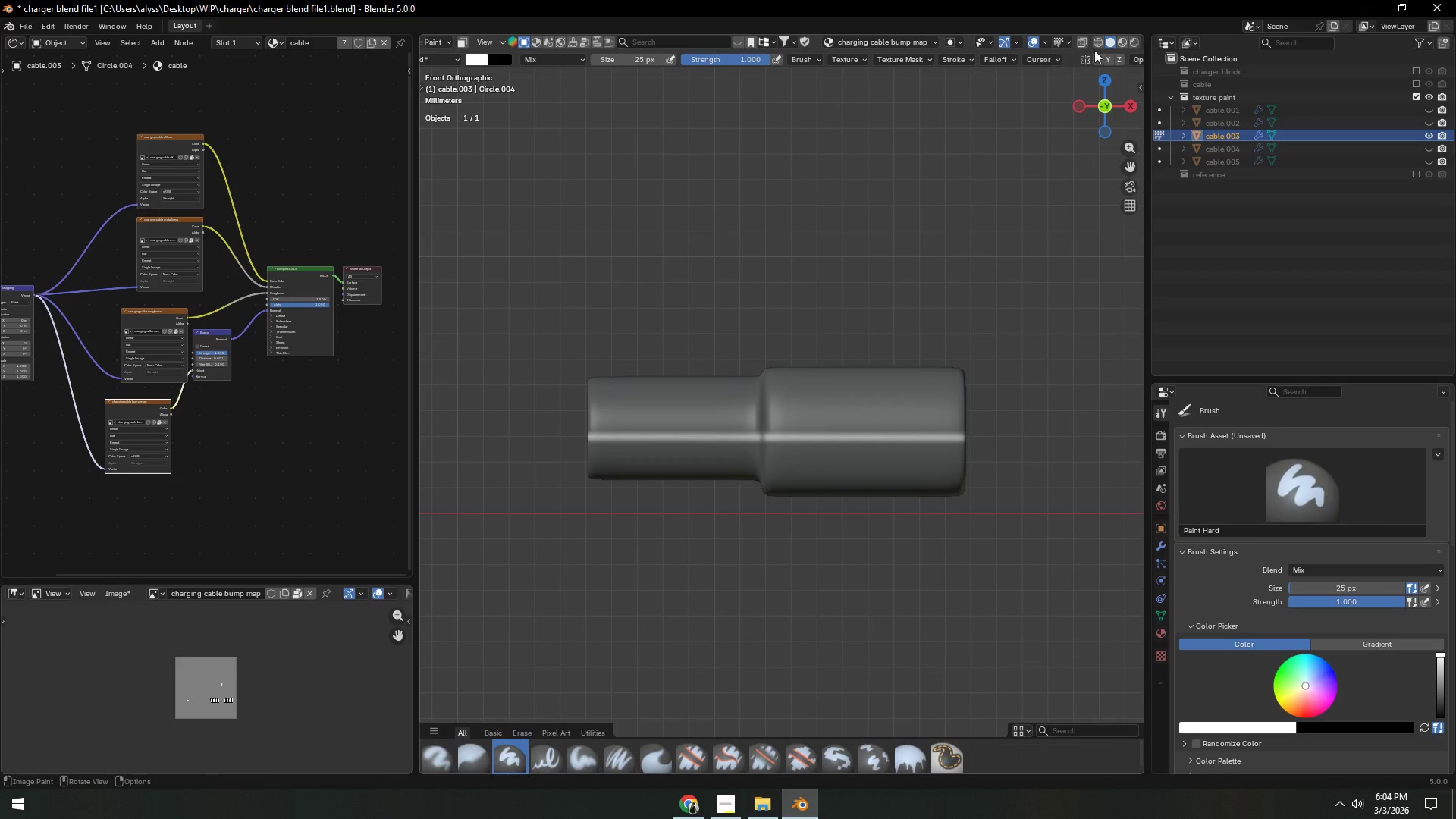 
left_click([1132, 45])
 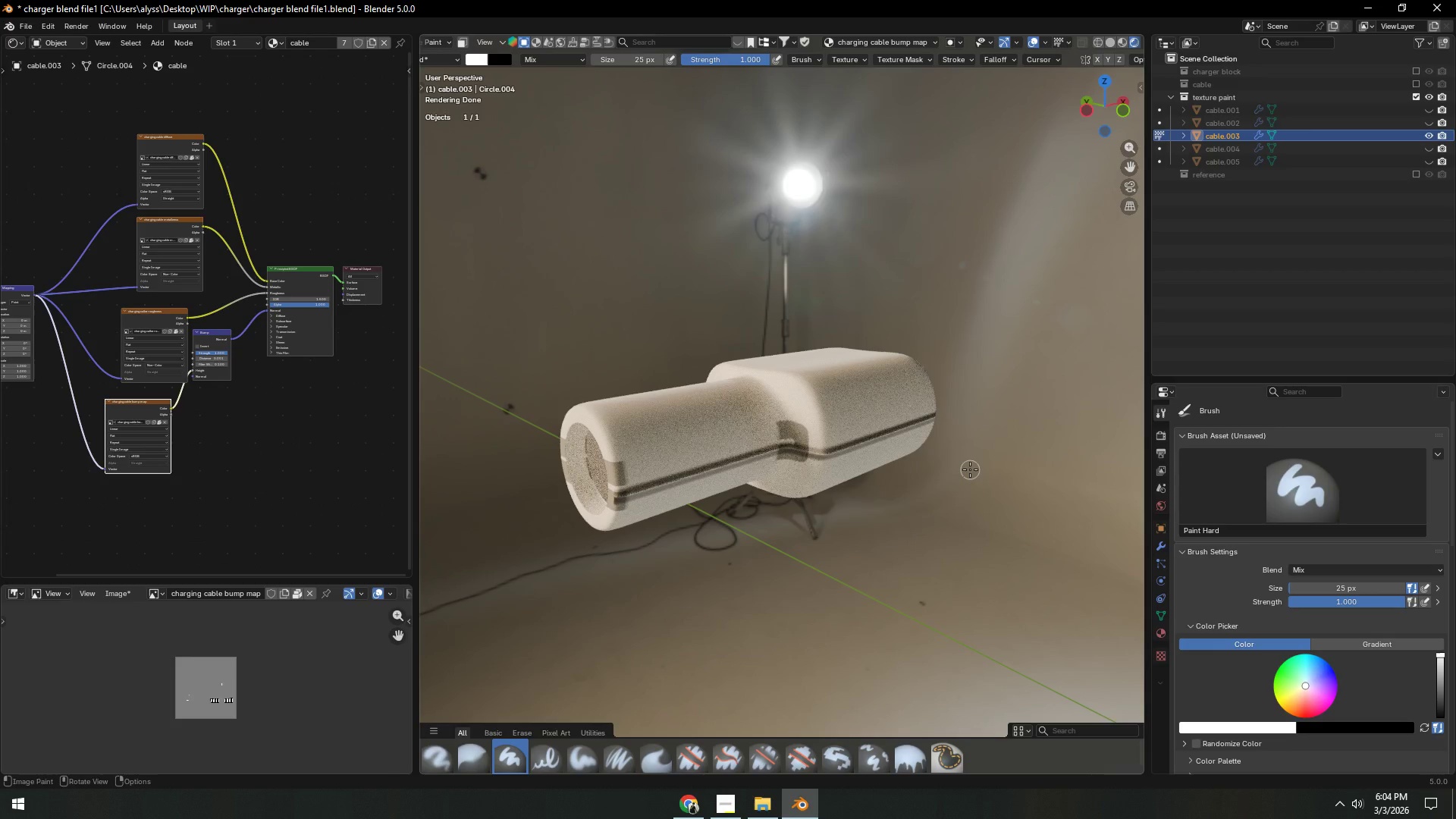 
wait(17.56)
 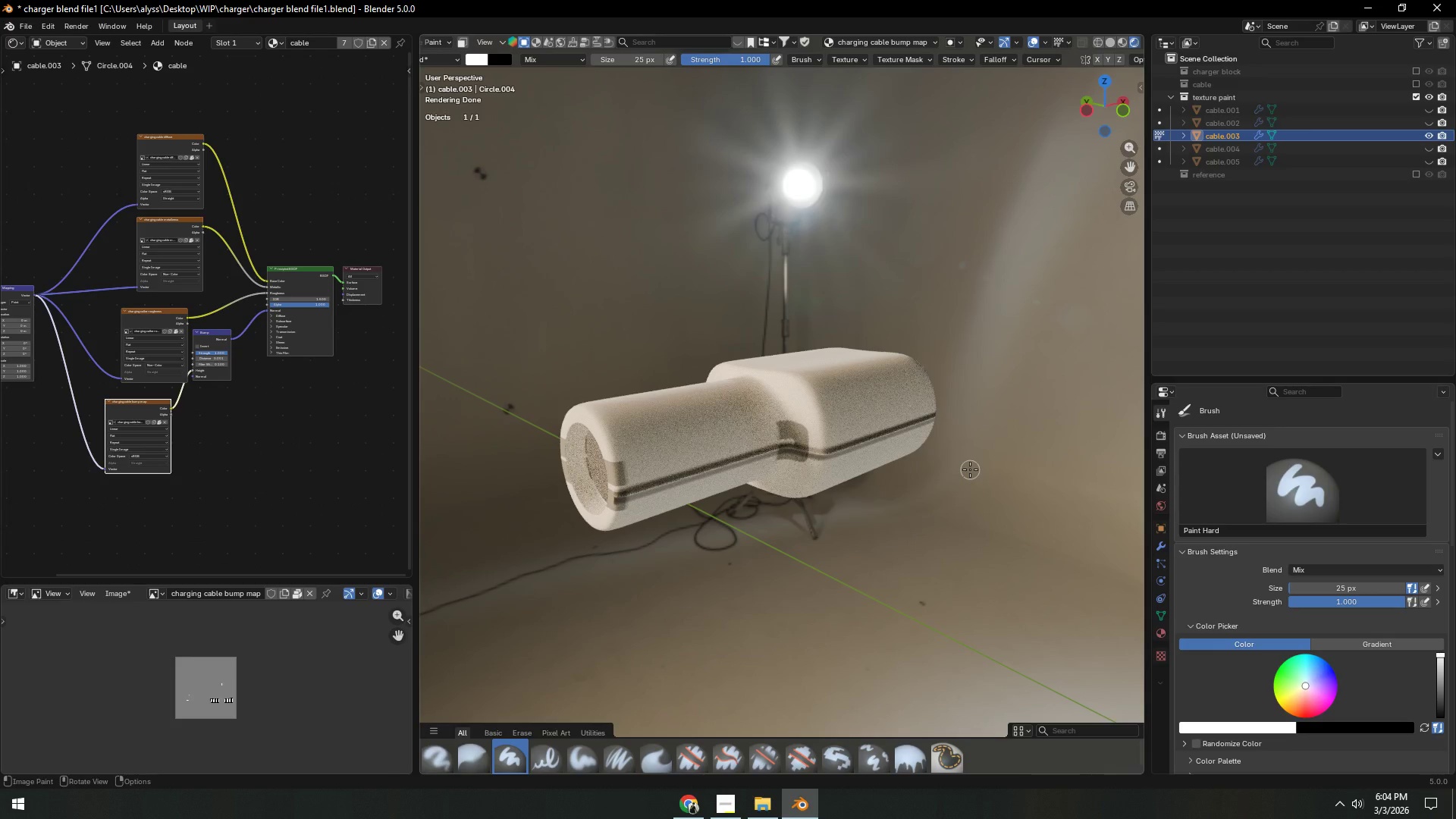 
key(Control+Z)
 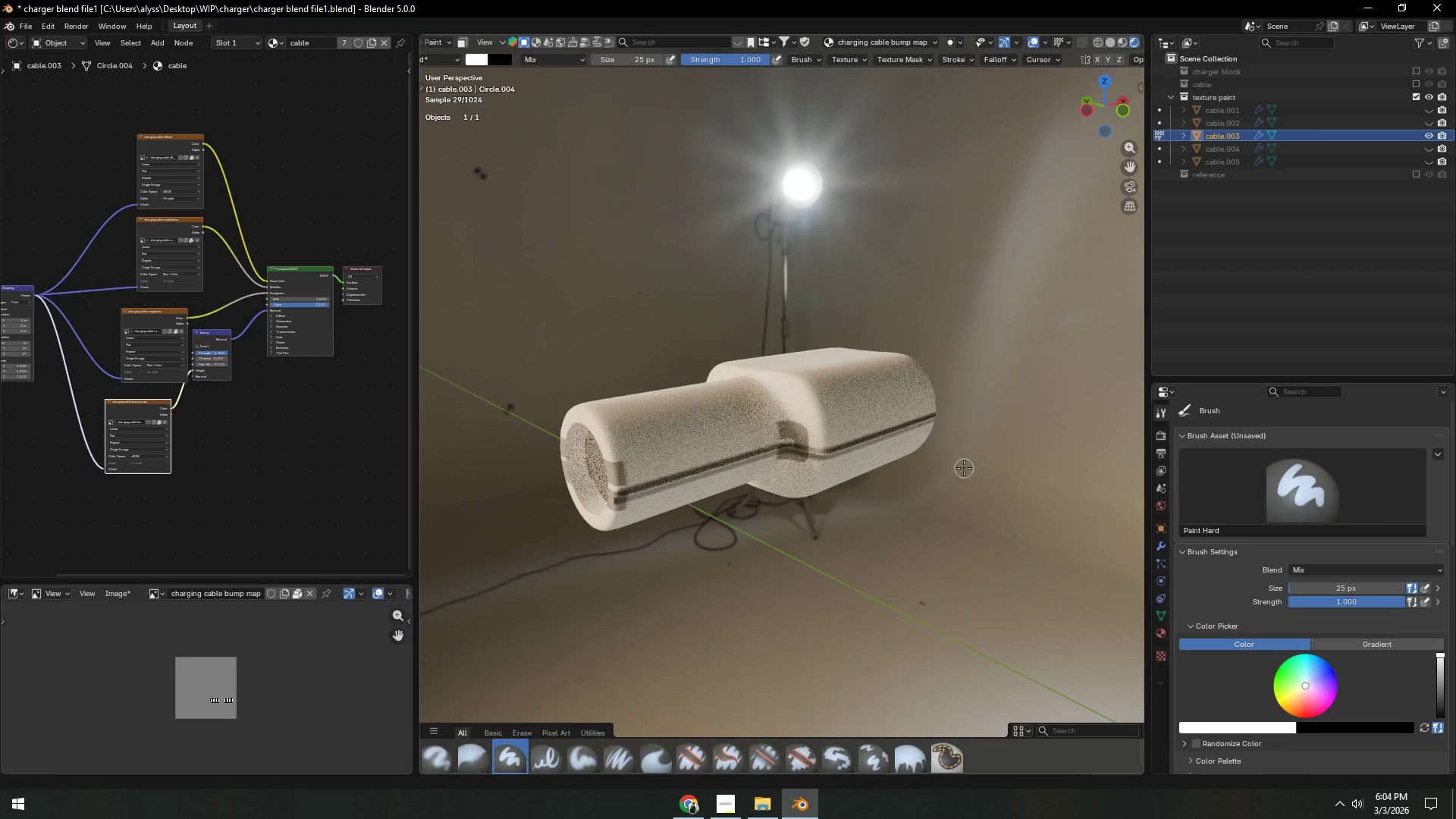 
key(Control+Z)
 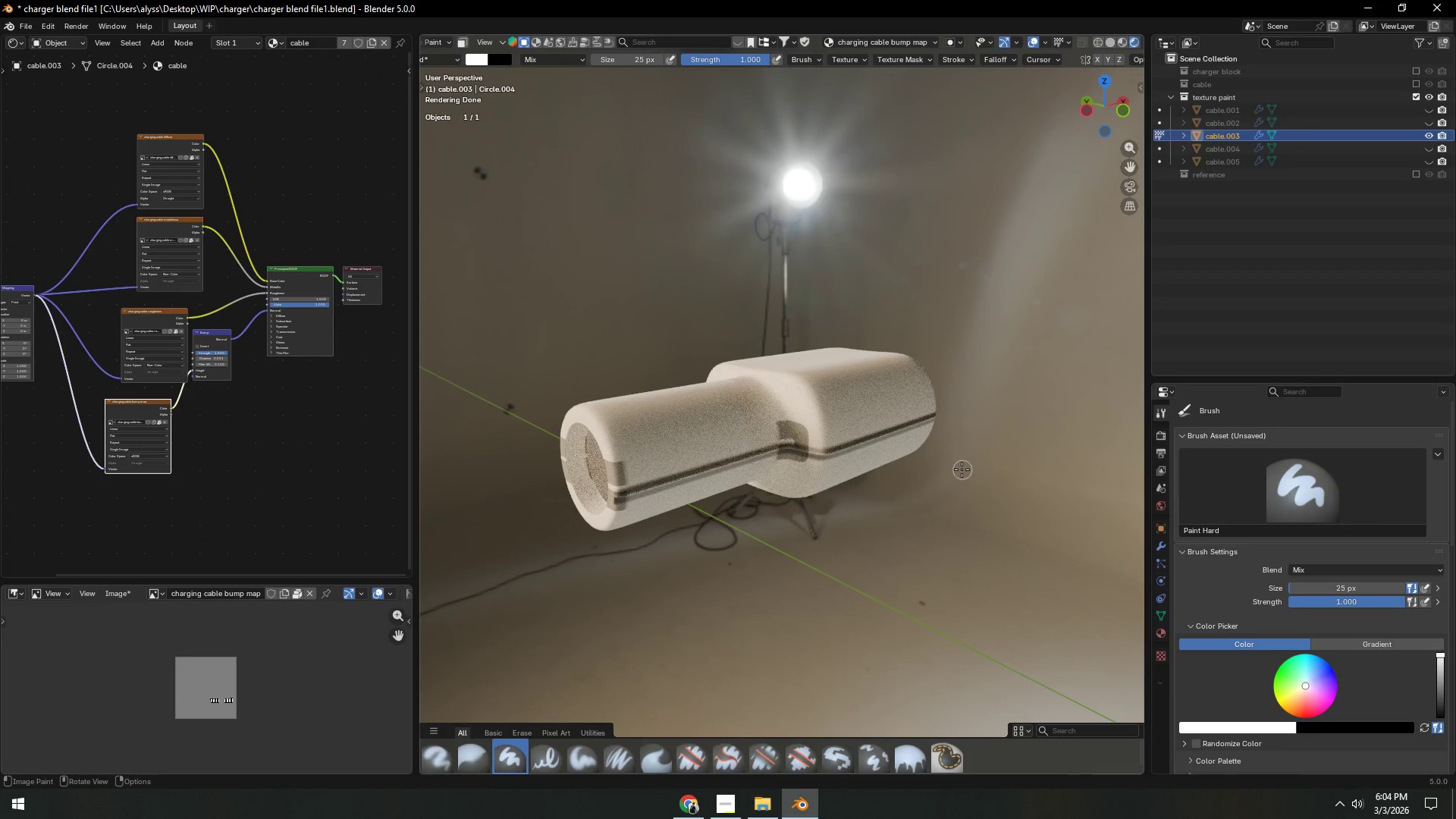 
wait(5.17)
 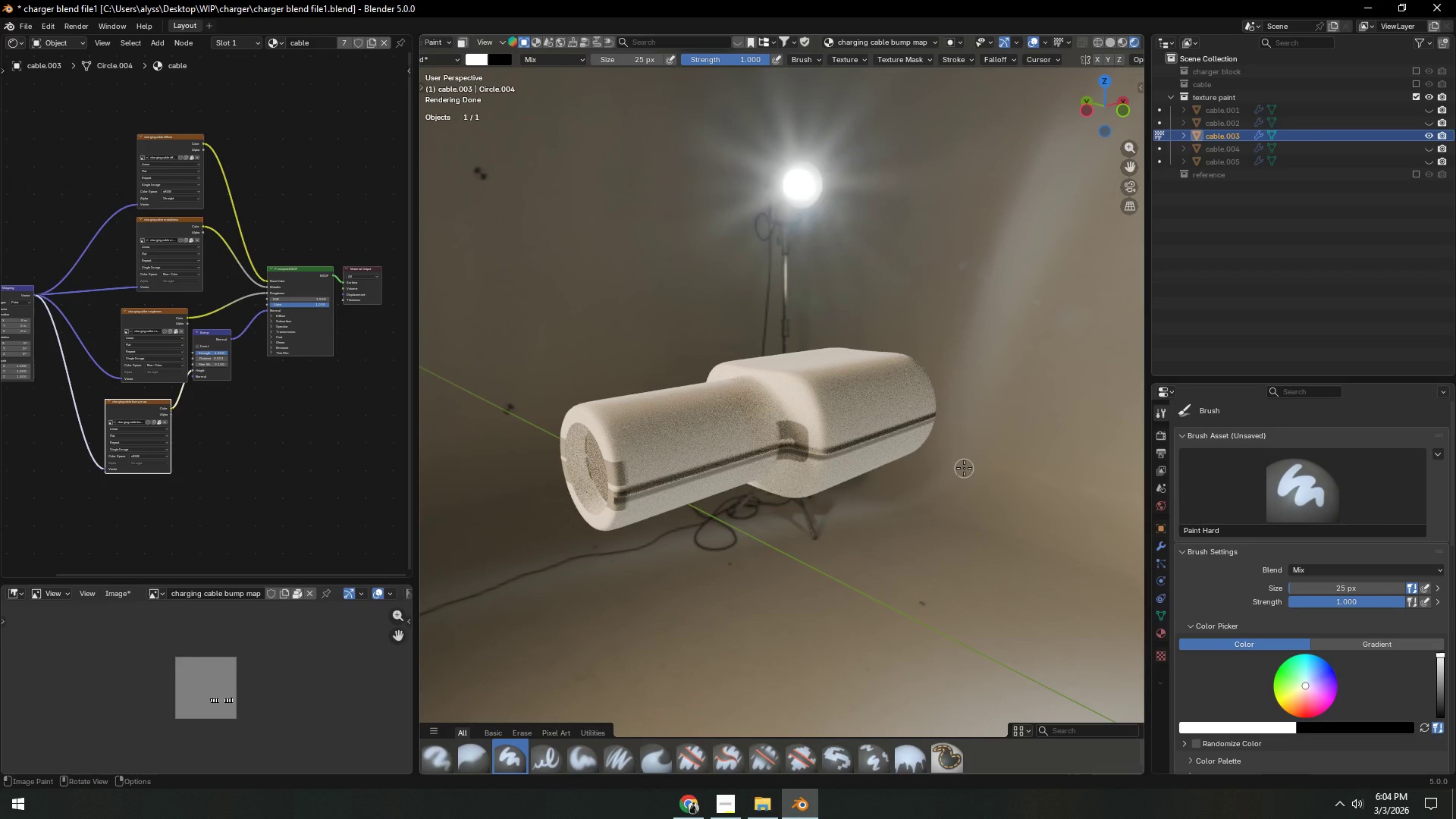 
left_click([1106, 43])
 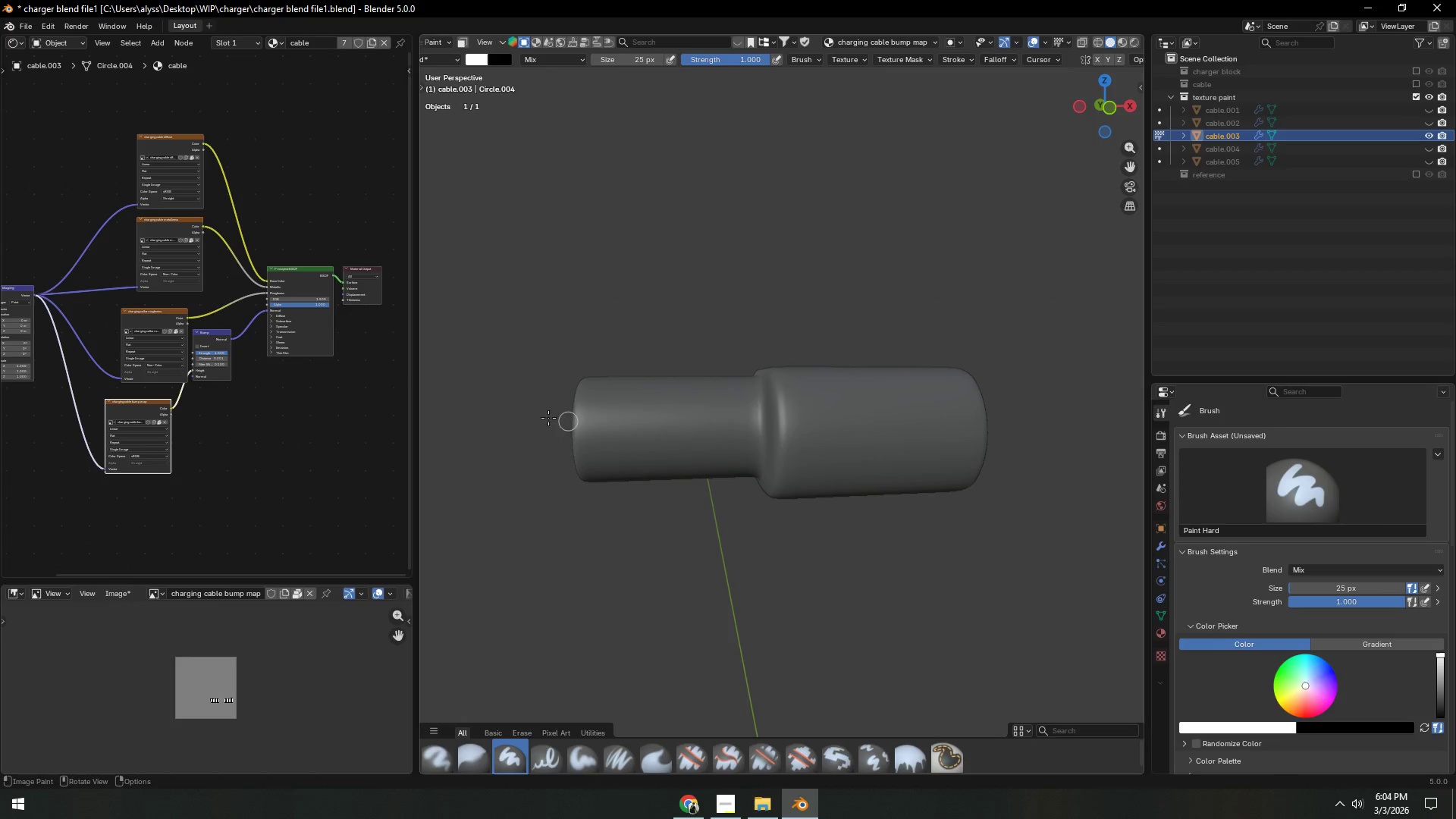 
left_click([166, 149])
 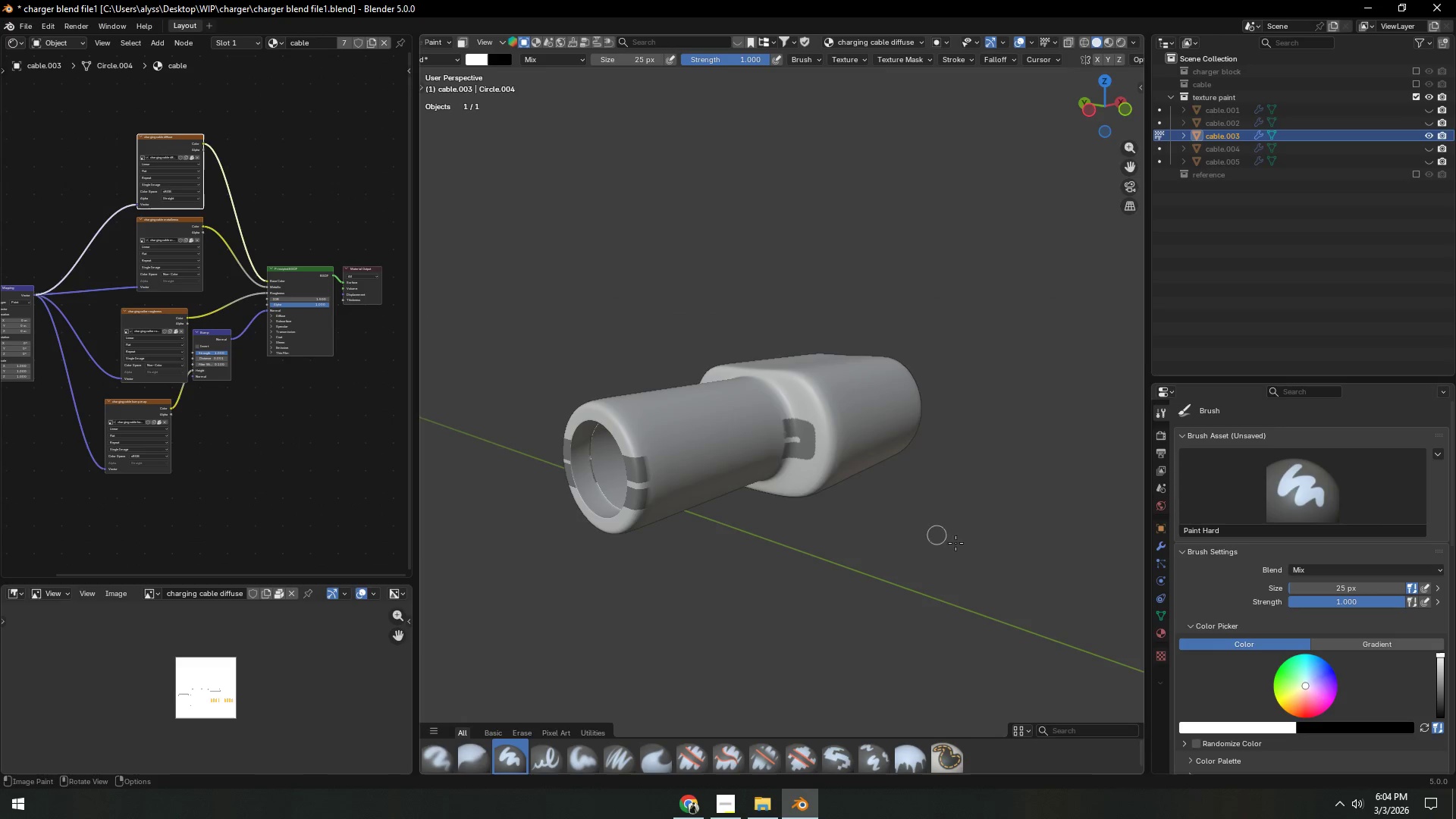 
key(F)
 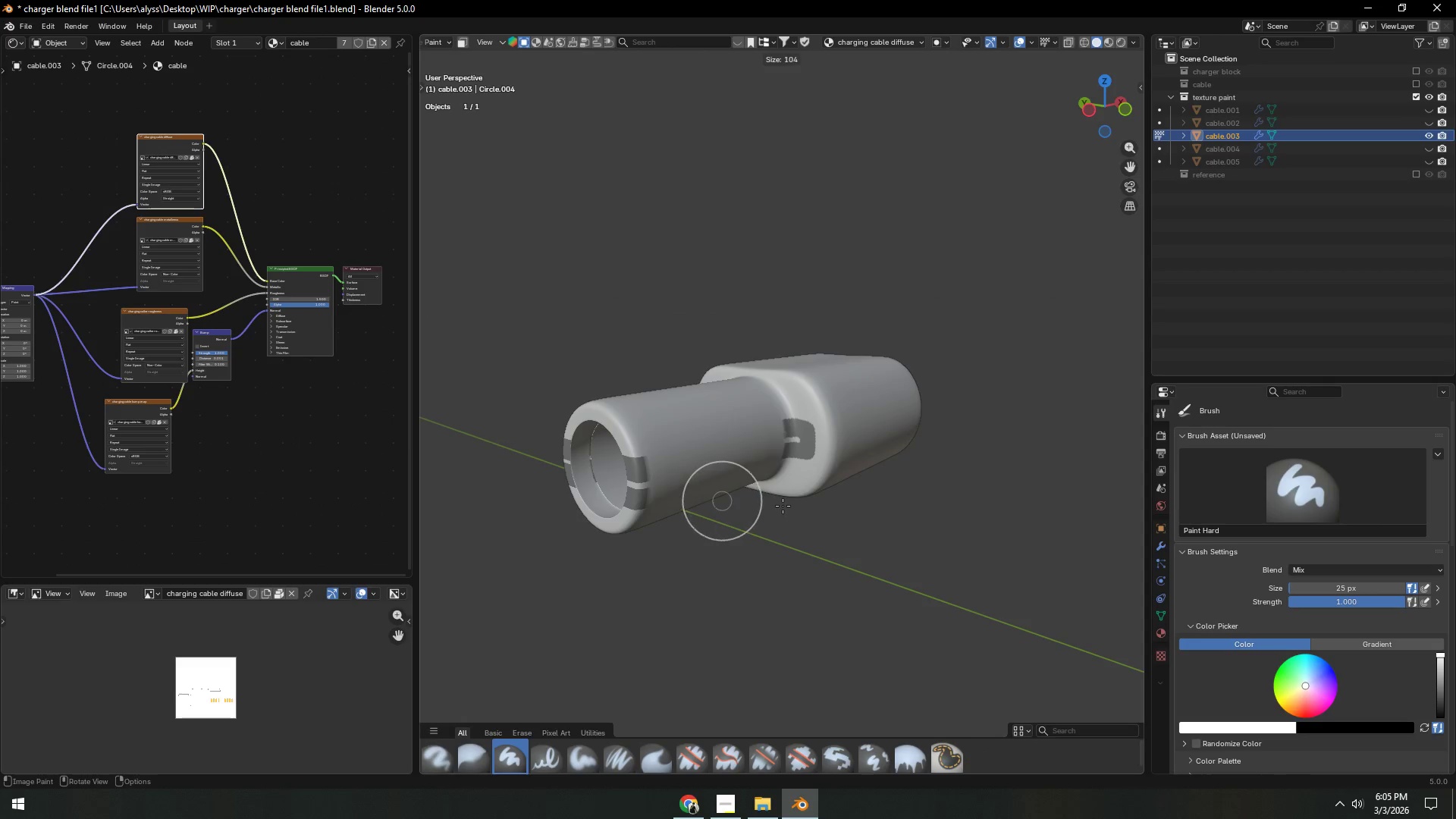 
left_click([783, 506])
 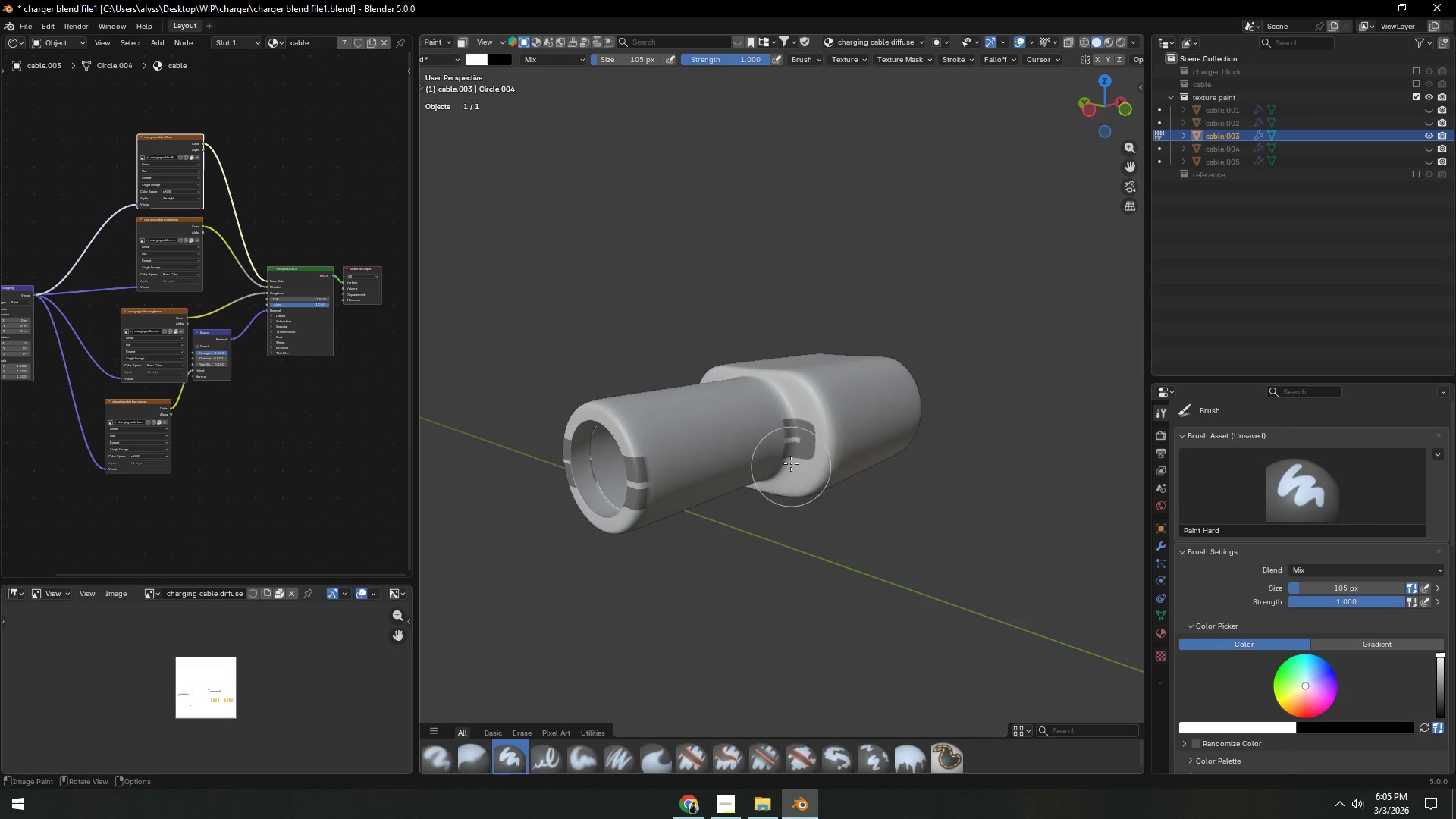 
left_click_drag(start_coordinate=[792, 443], to_coordinate=[802, 438])
 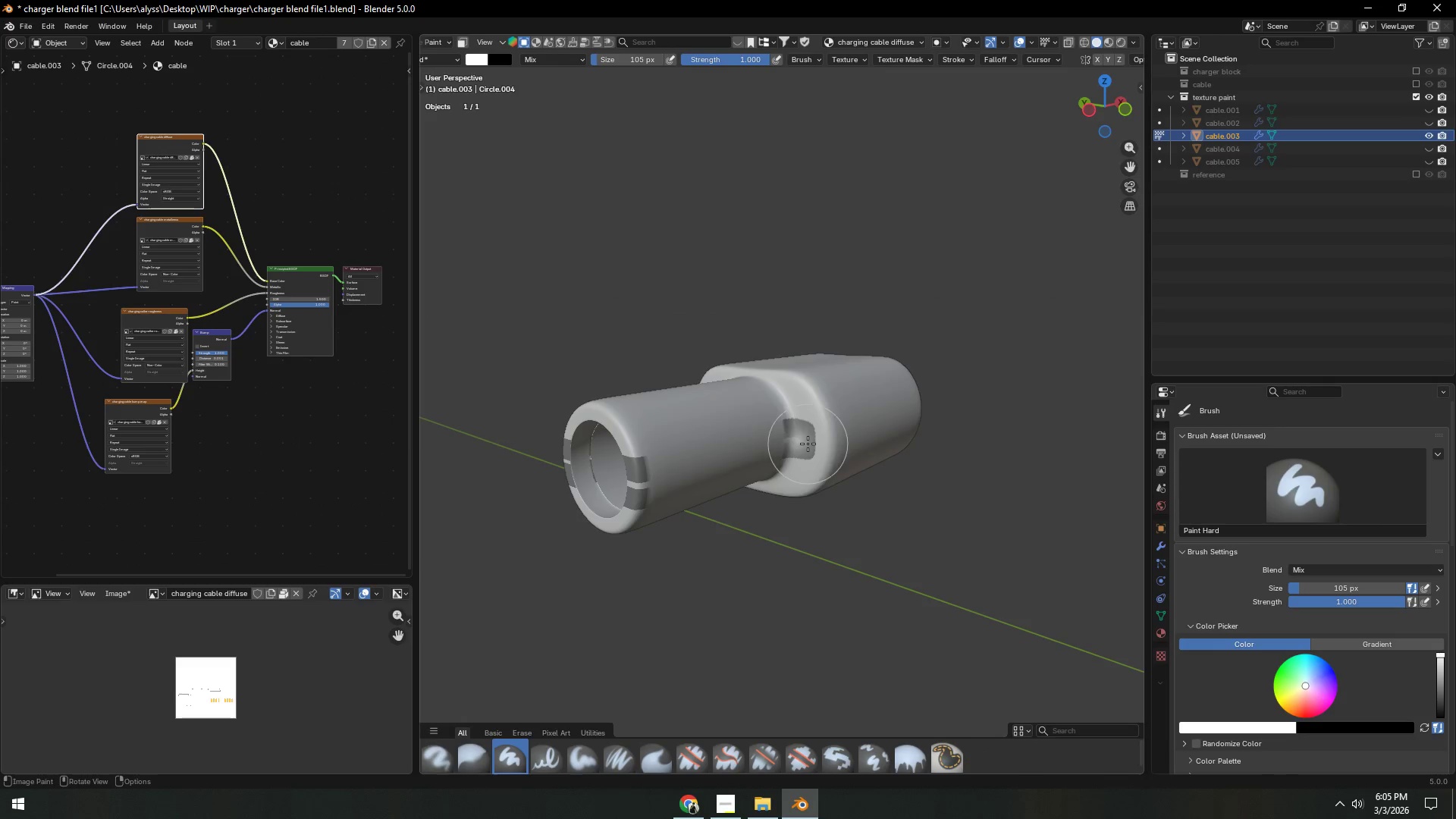 
left_click_drag(start_coordinate=[787, 410], to_coordinate=[811, 469])
 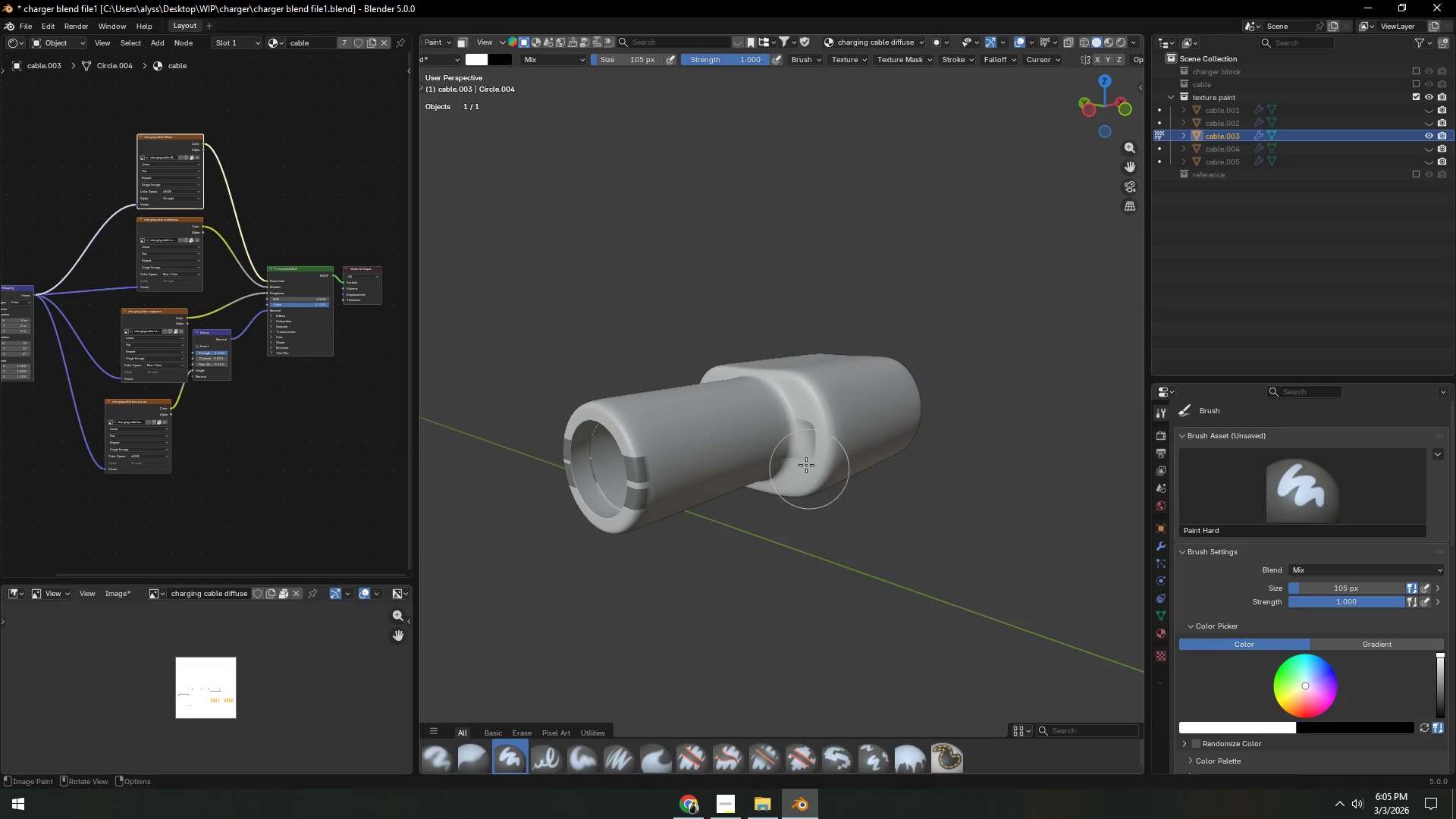 
left_click_drag(start_coordinate=[772, 408], to_coordinate=[843, 518])
 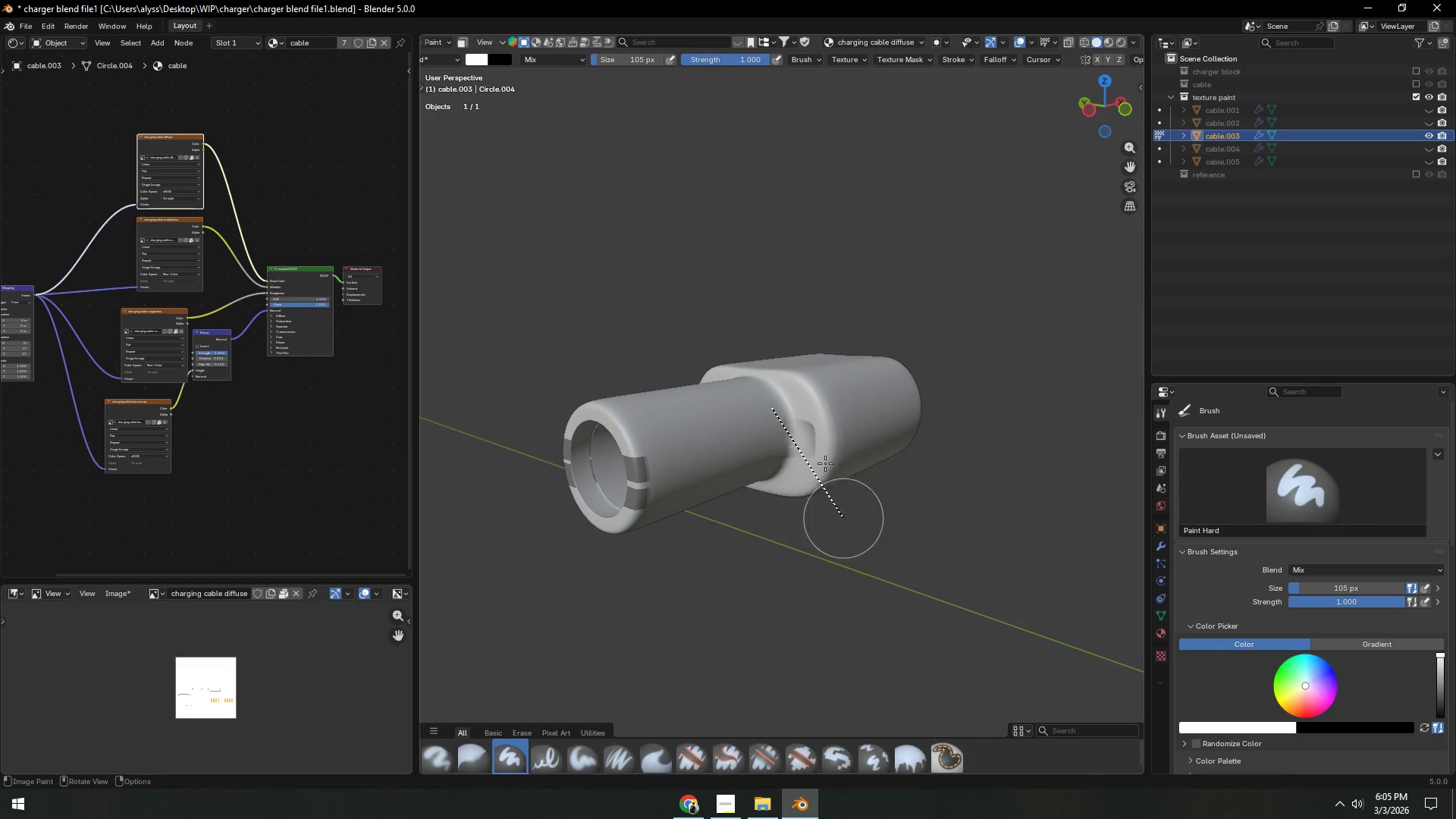 
left_click_drag(start_coordinate=[805, 388], to_coordinate=[843, 517])
 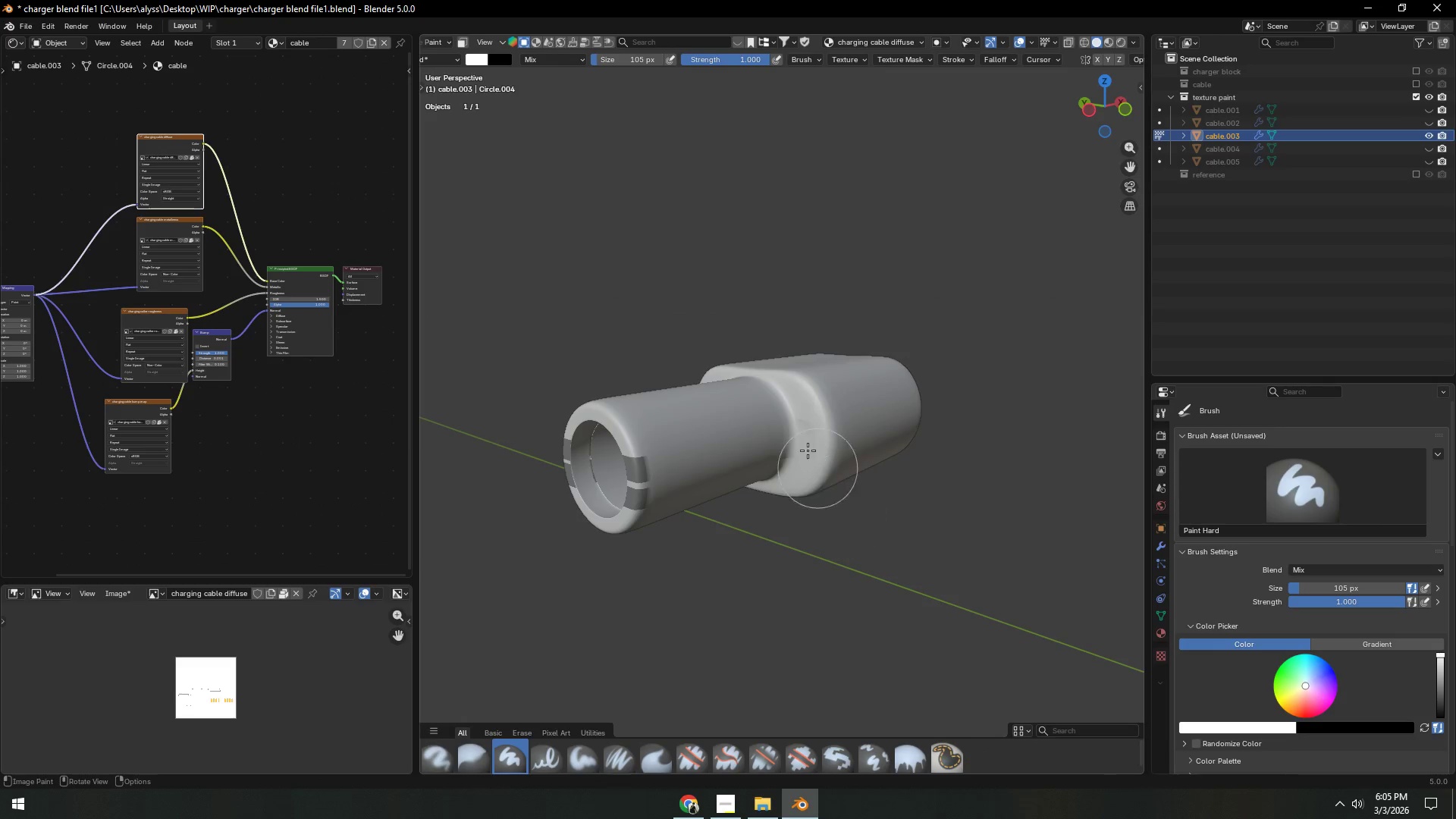 
left_click_drag(start_coordinate=[775, 378], to_coordinate=[811, 516])
 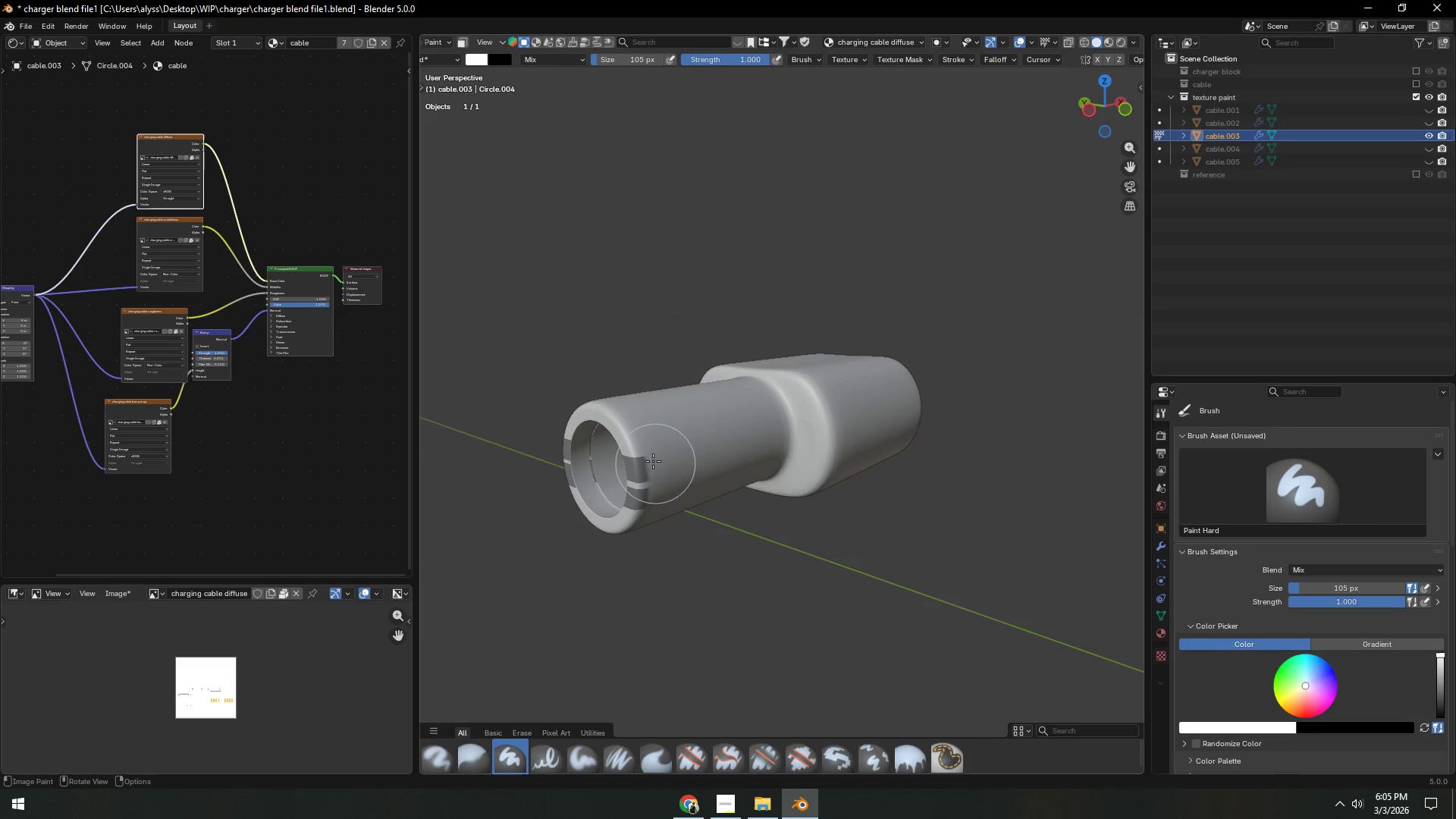 
left_click_drag(start_coordinate=[628, 427], to_coordinate=[642, 551])
 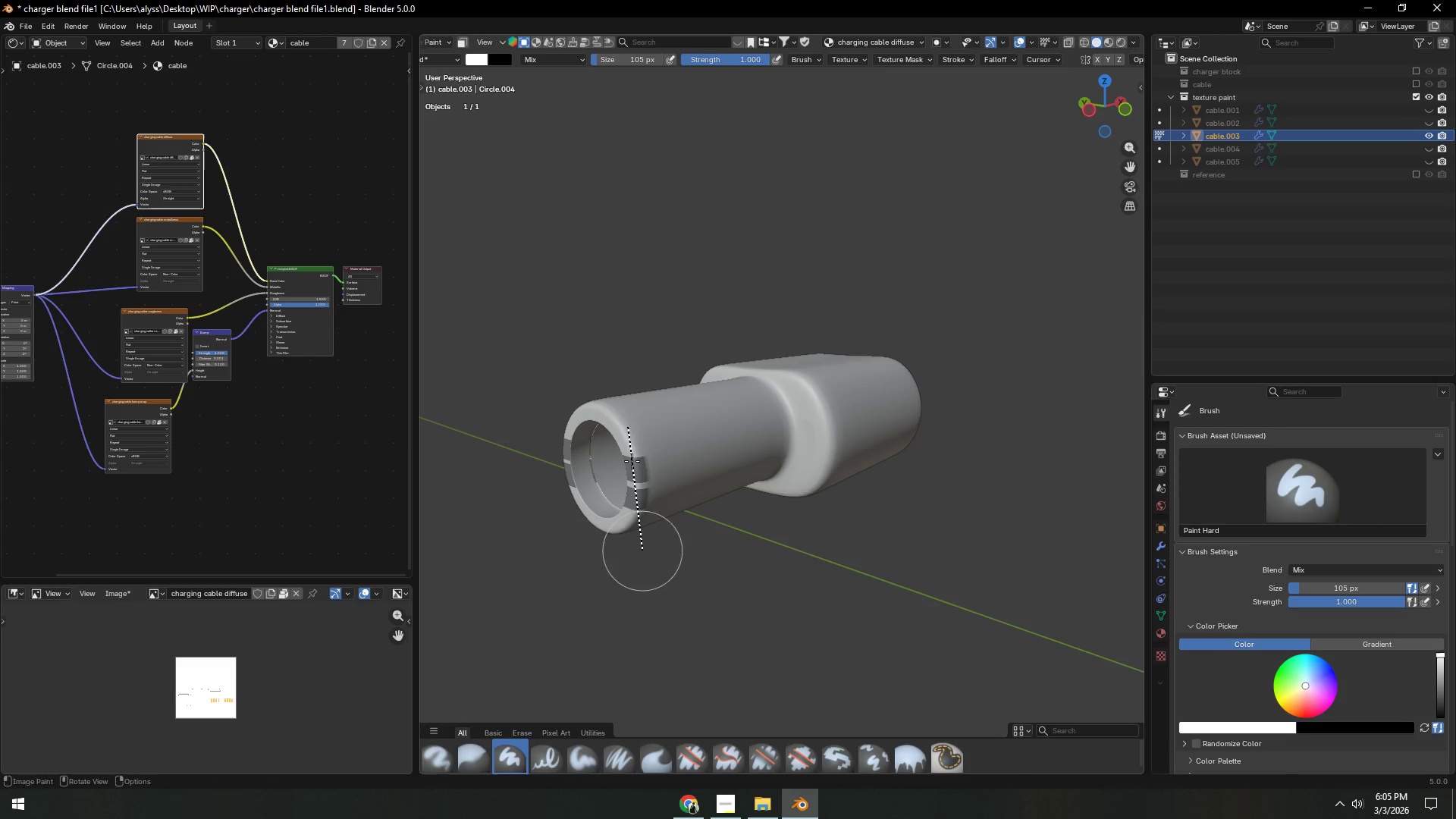 
left_click_drag(start_coordinate=[627, 436], to_coordinate=[637, 554])
 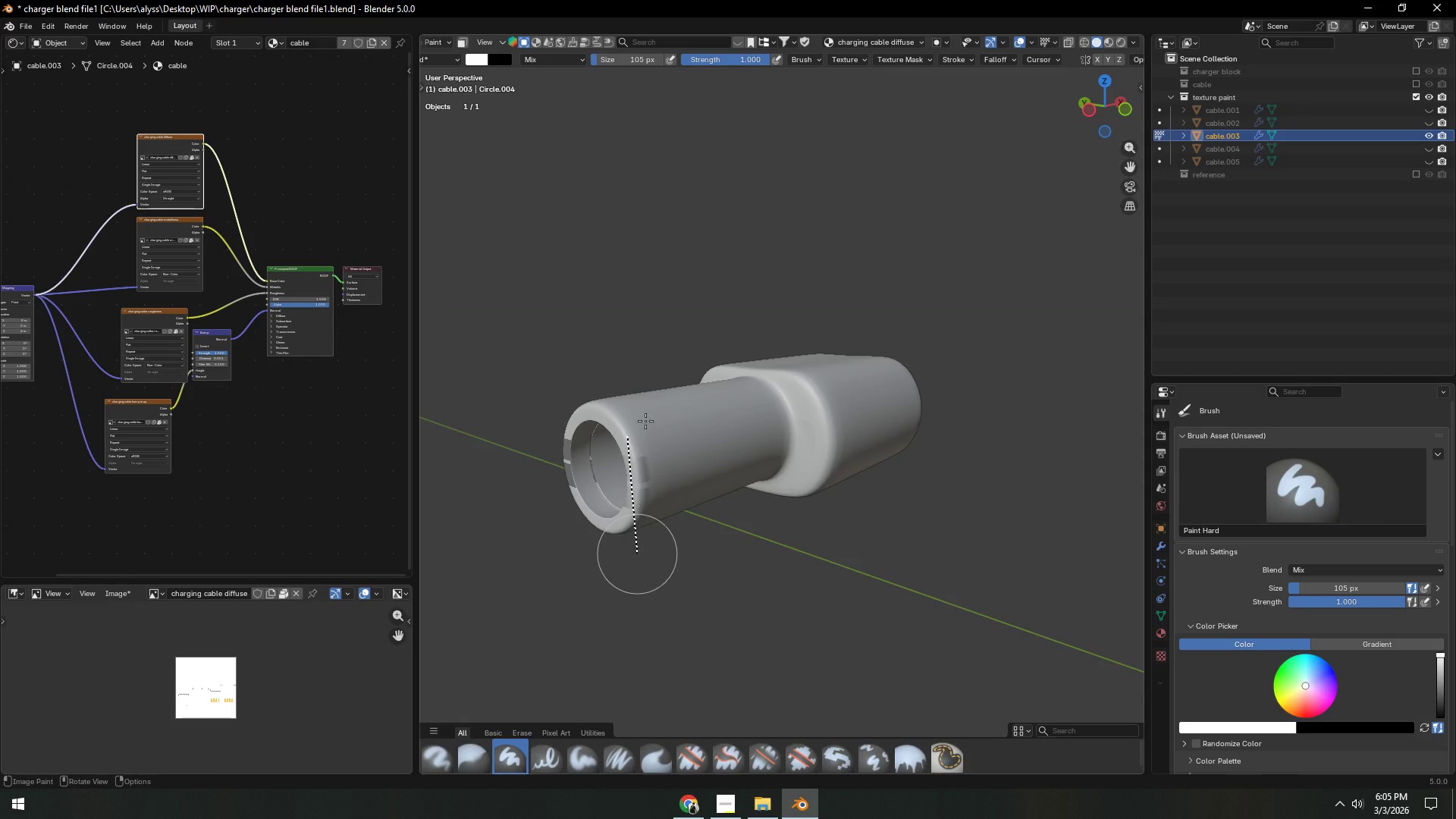 
left_click_drag(start_coordinate=[648, 420], to_coordinate=[650, 547])
 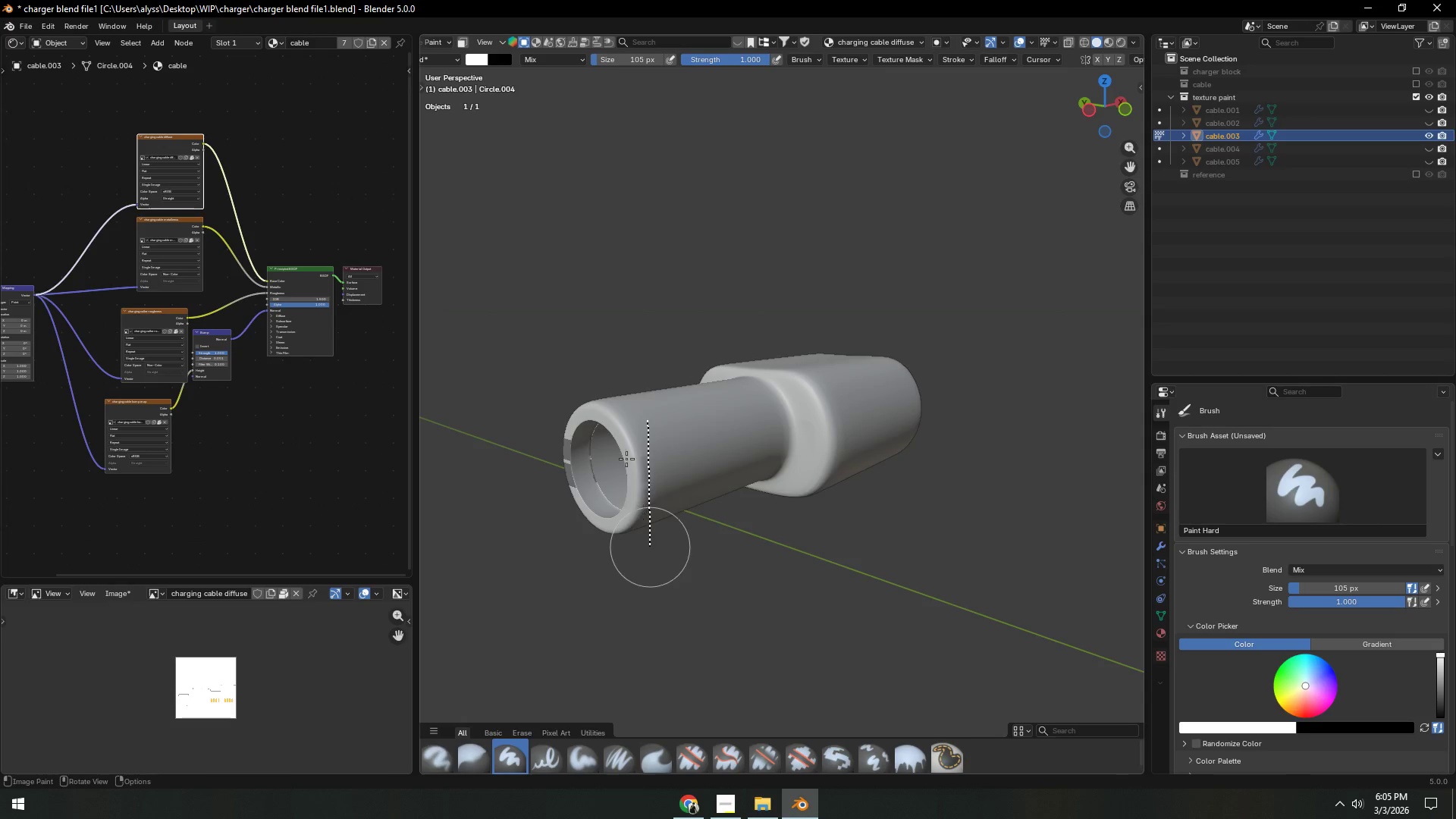 
left_click_drag(start_coordinate=[617, 409], to_coordinate=[637, 544])
 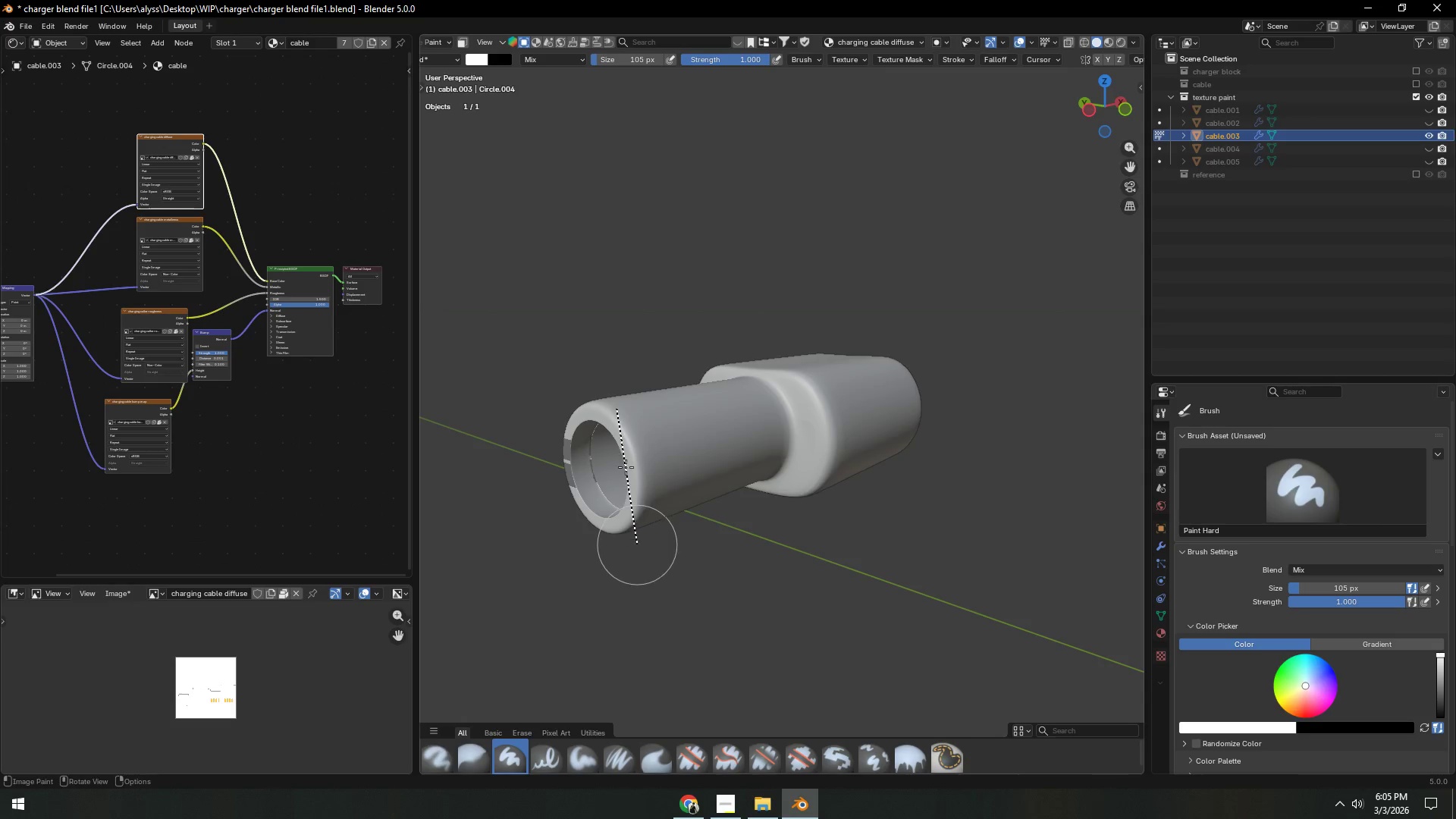 
left_click_drag(start_coordinate=[625, 416], to_coordinate=[652, 548])
 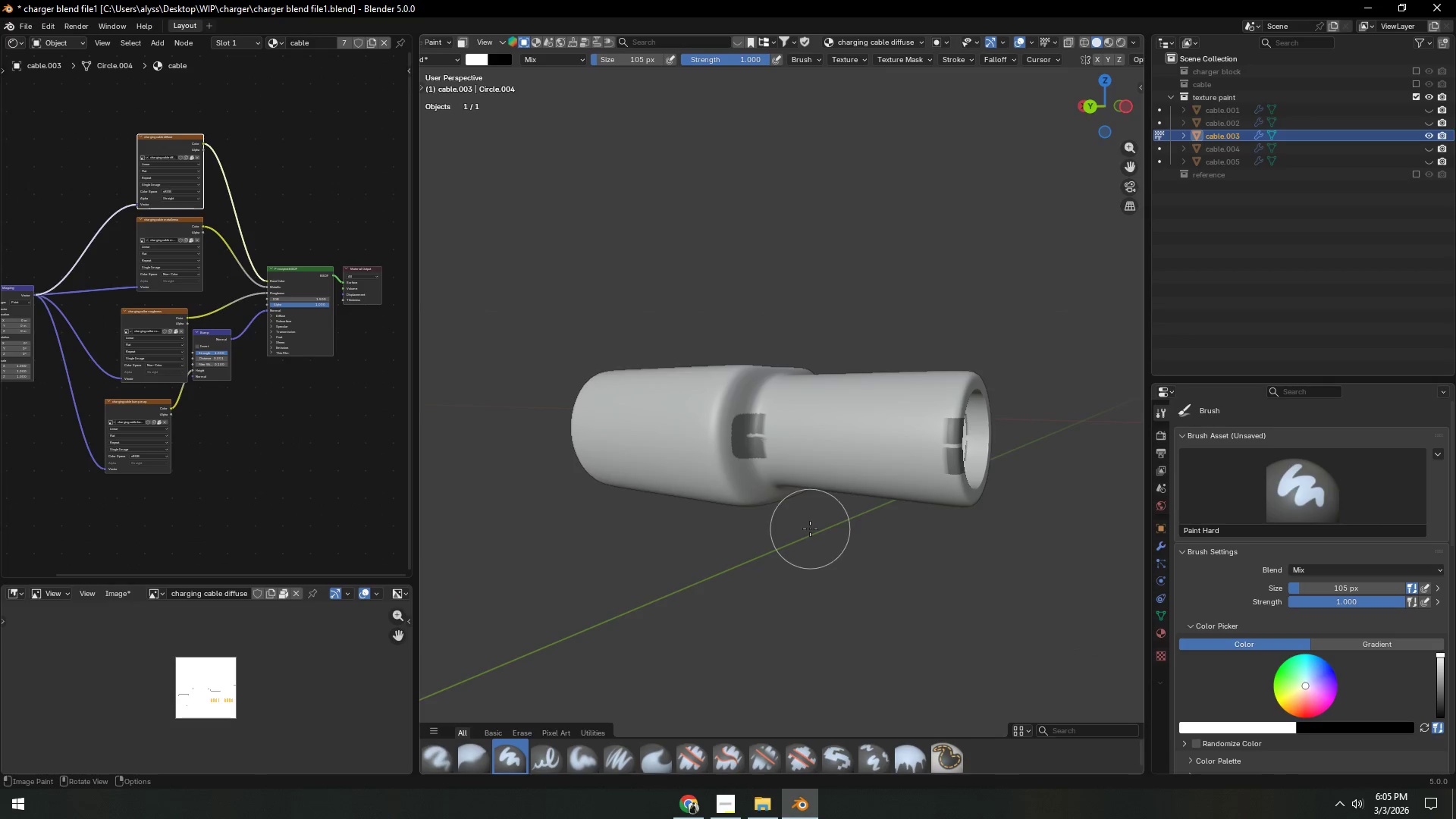 
left_click_drag(start_coordinate=[725, 403], to_coordinate=[765, 500])
 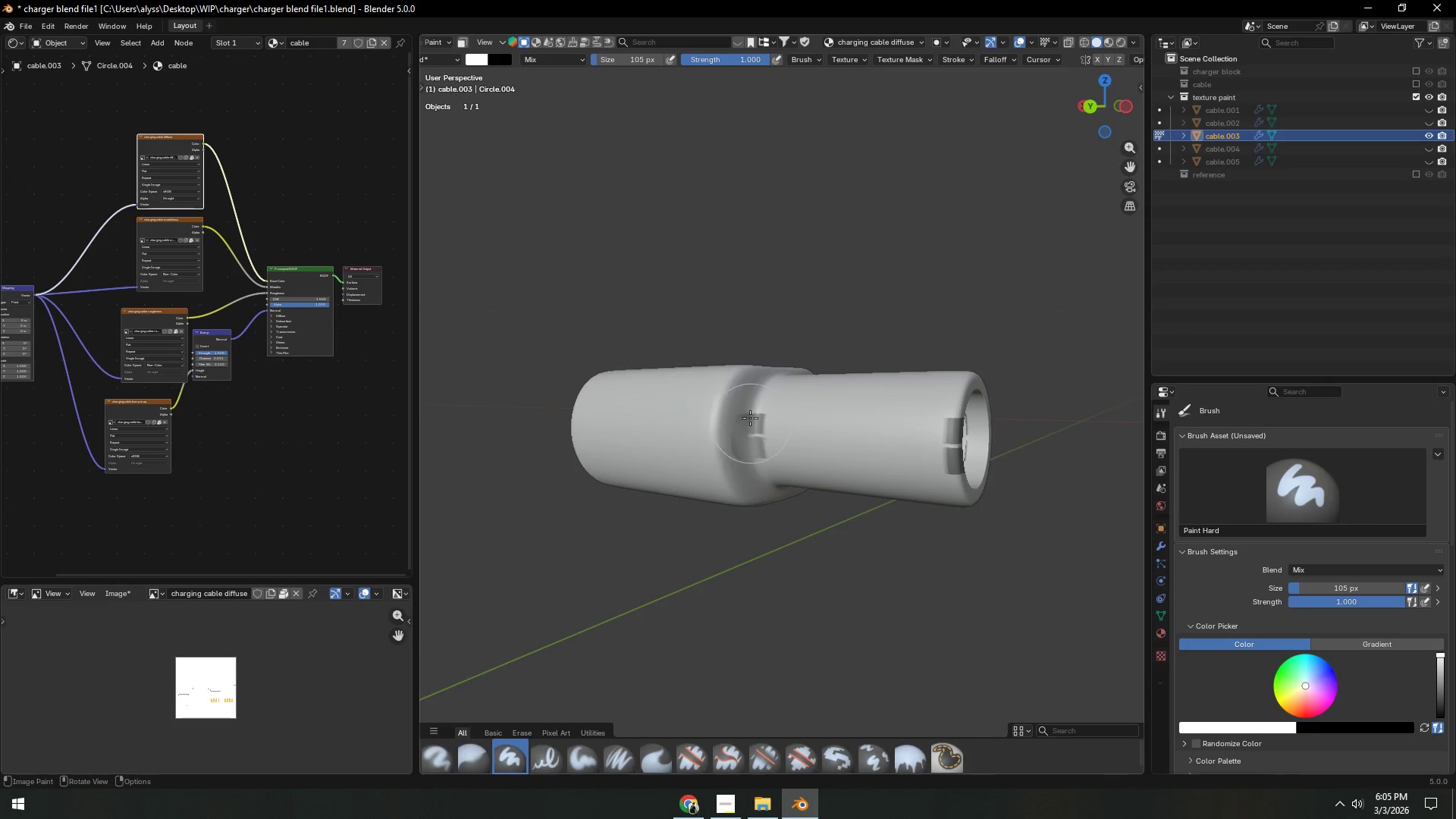 
left_click_drag(start_coordinate=[749, 403], to_coordinate=[781, 512])
 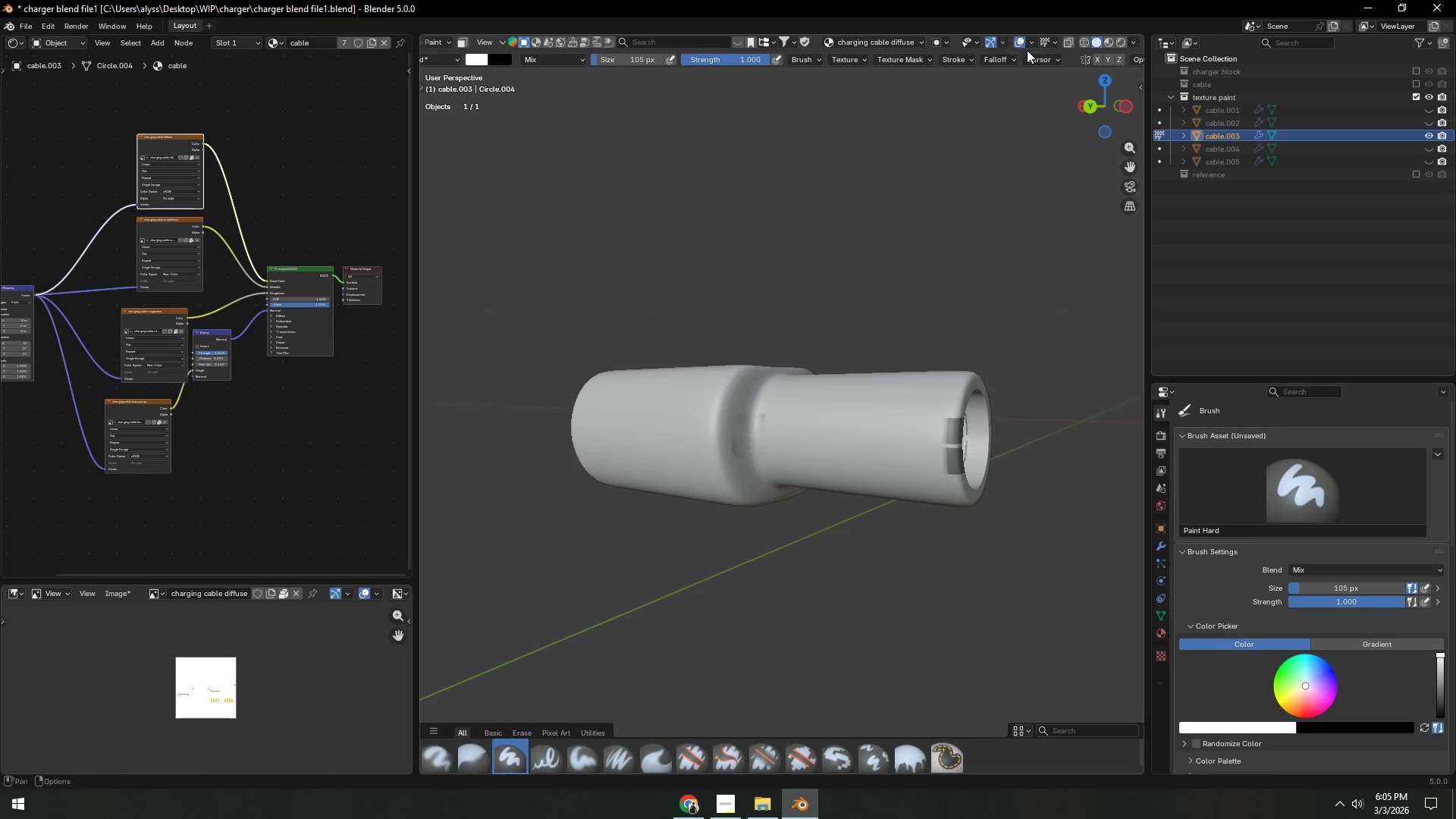 
left_click([1003, 57])
 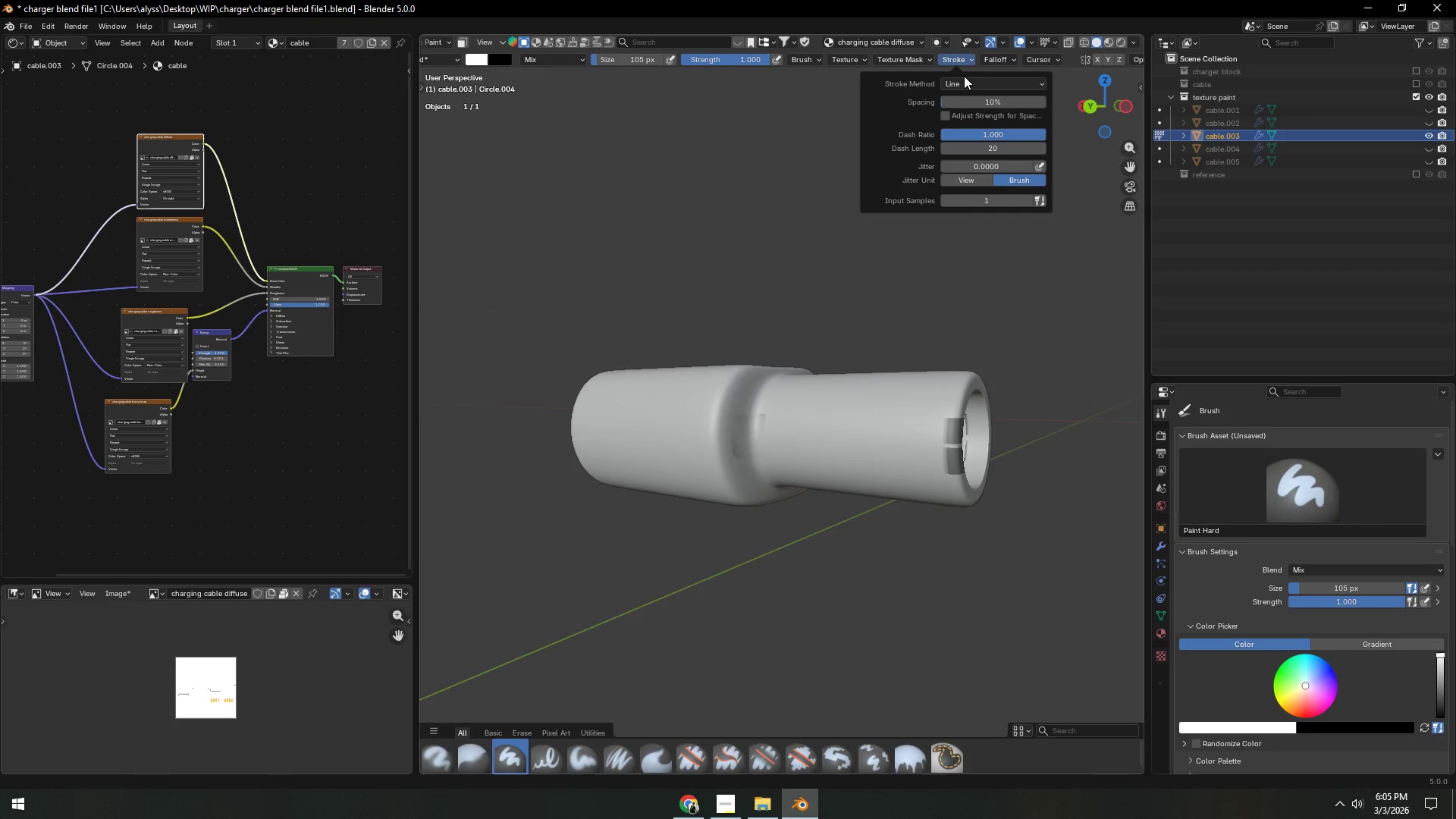 
left_click([963, 84])
 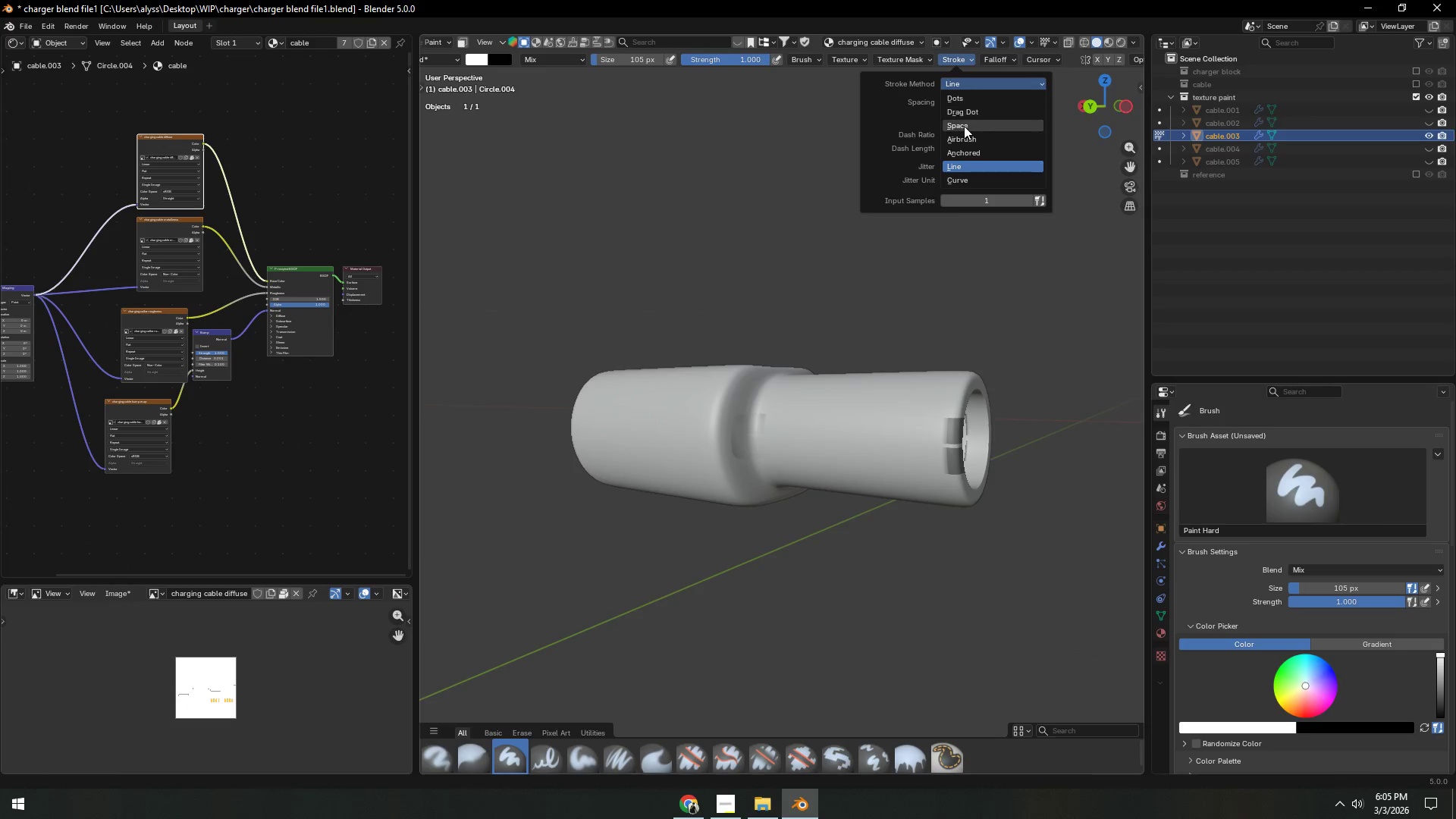 
left_click([964, 126])
 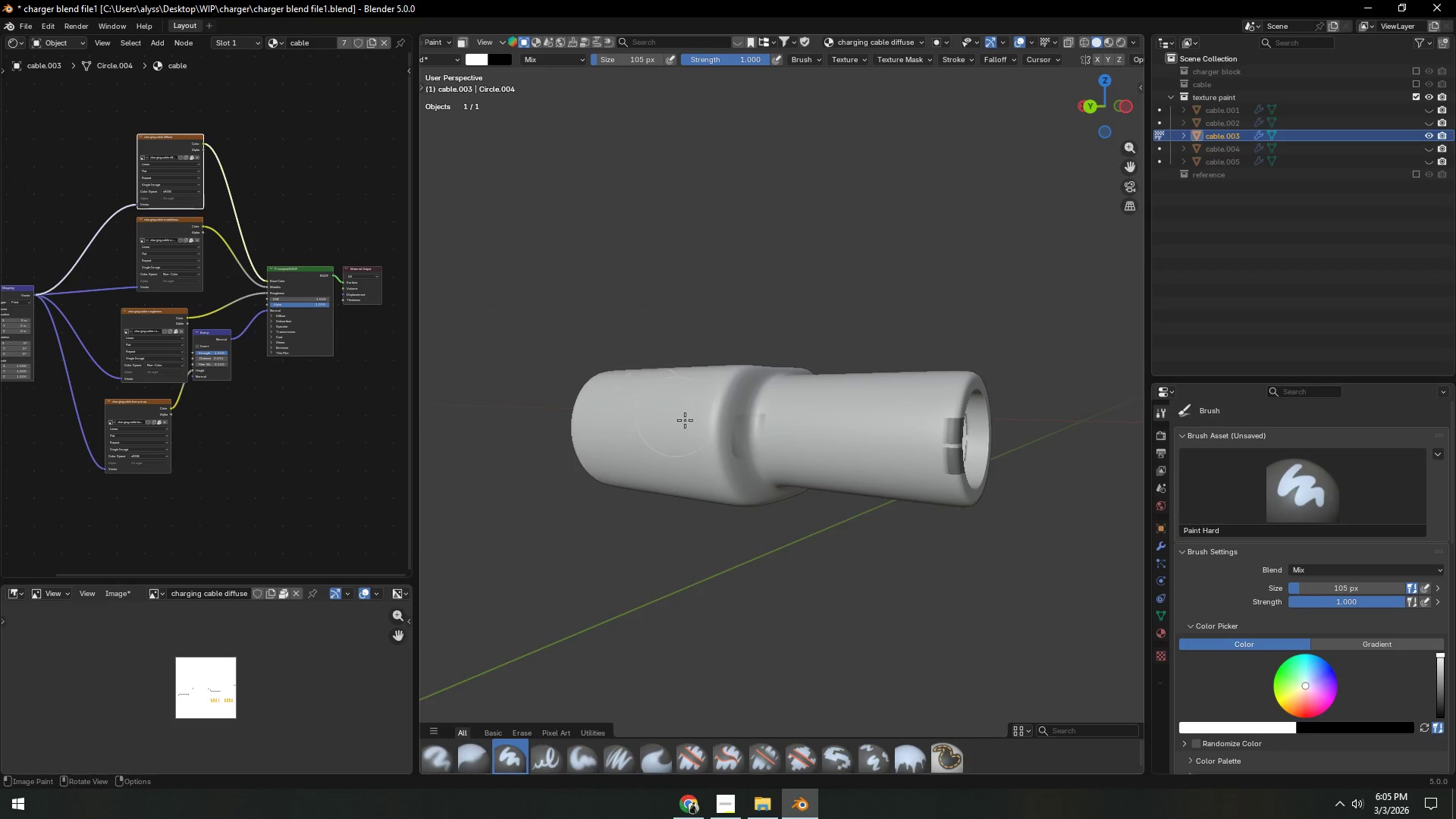 
left_click_drag(start_coordinate=[724, 449], to_coordinate=[949, 449])
 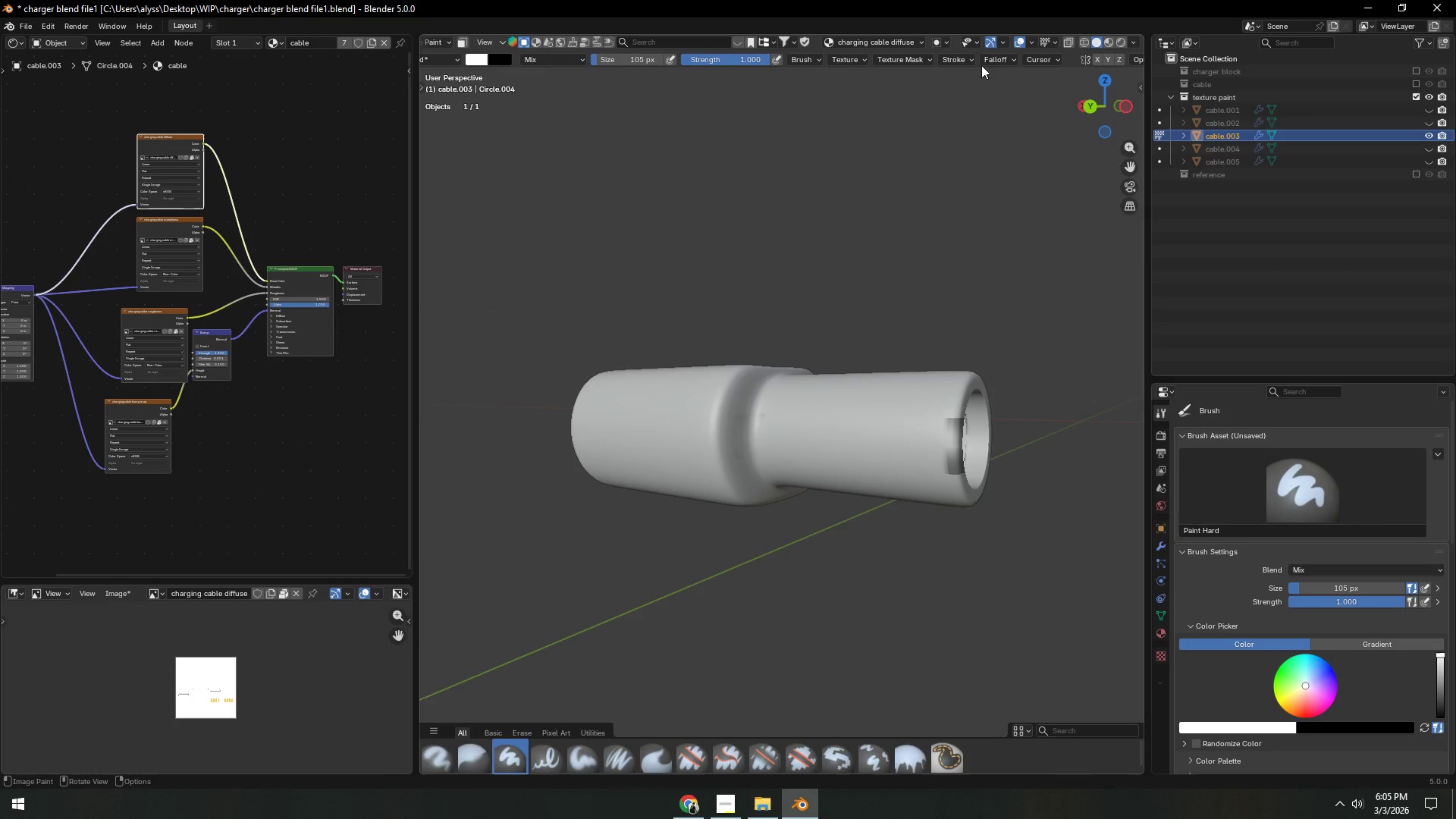 
left_click([964, 59])
 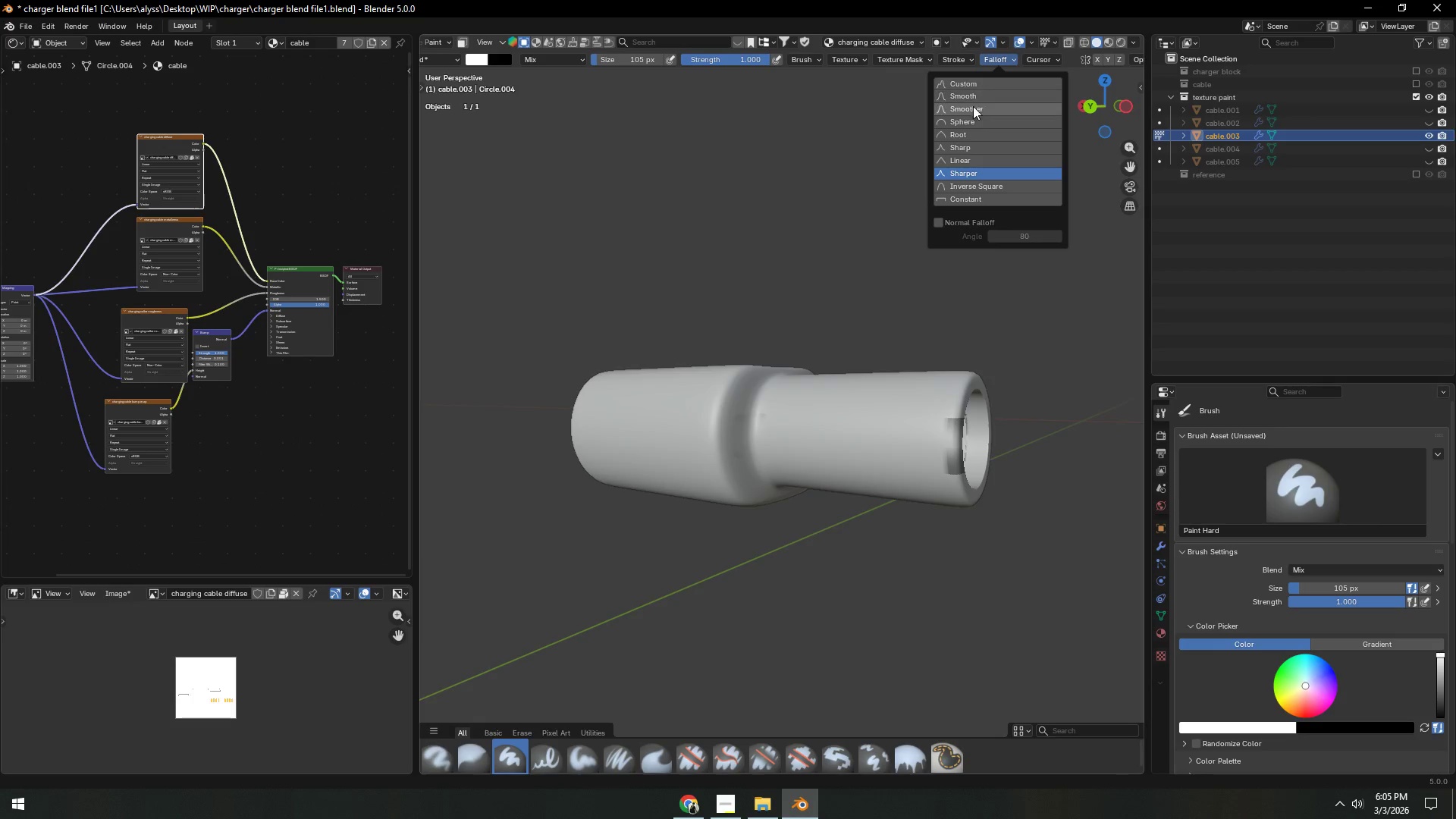 
left_click([965, 197])
 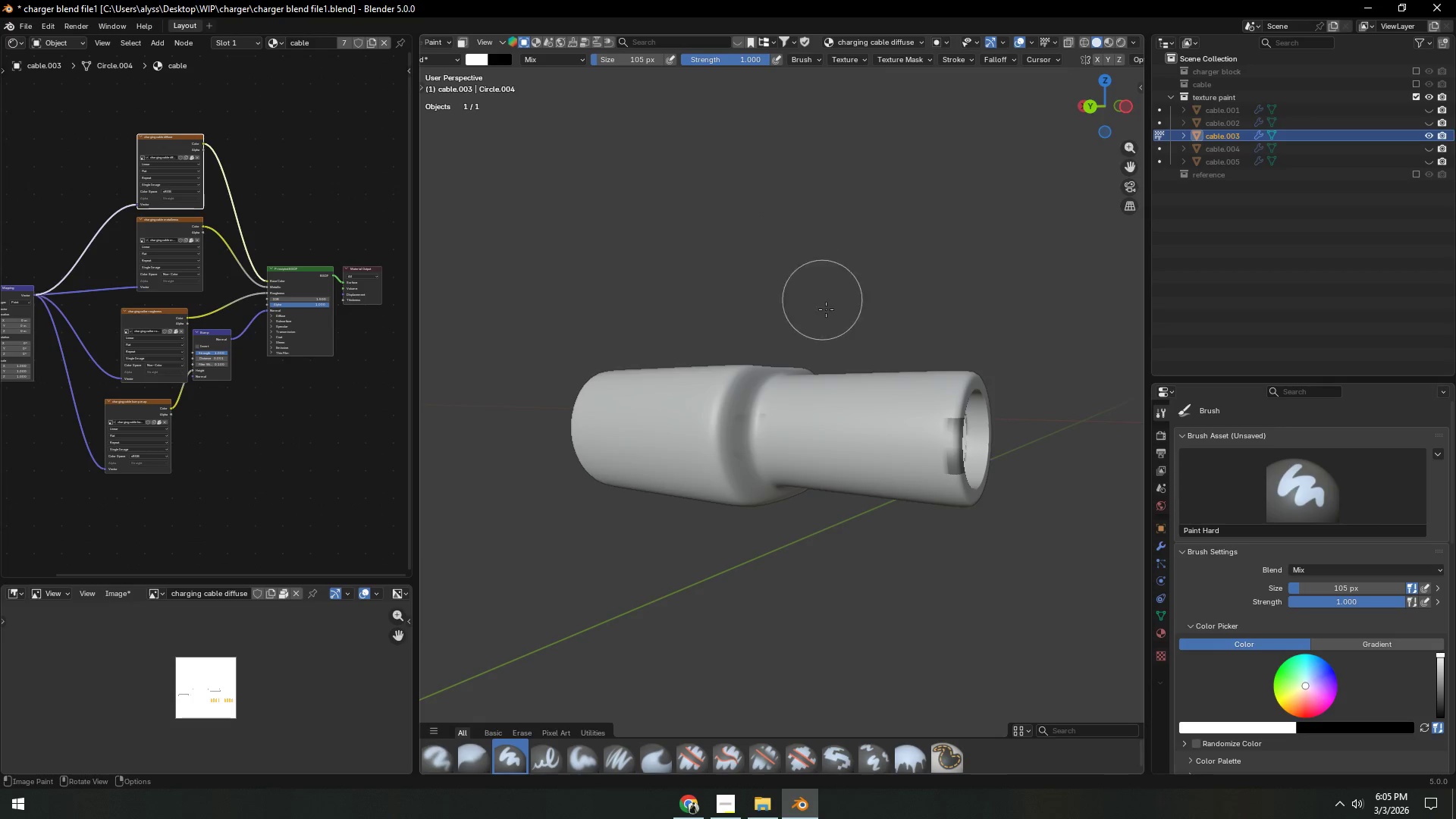 
left_click_drag(start_coordinate=[770, 441], to_coordinate=[868, 481])
 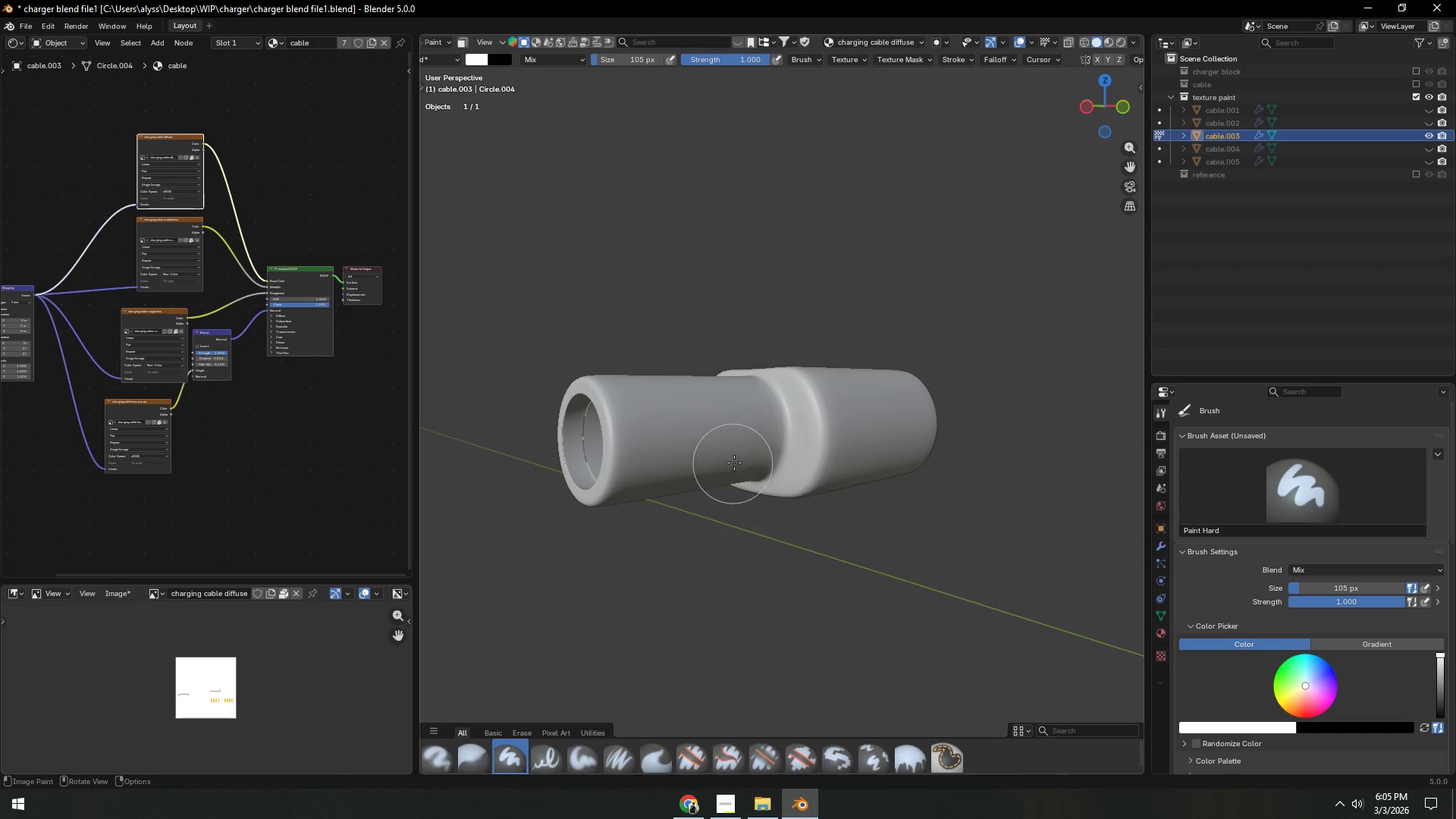 
left_click_drag(start_coordinate=[764, 444], to_coordinate=[587, 448])
 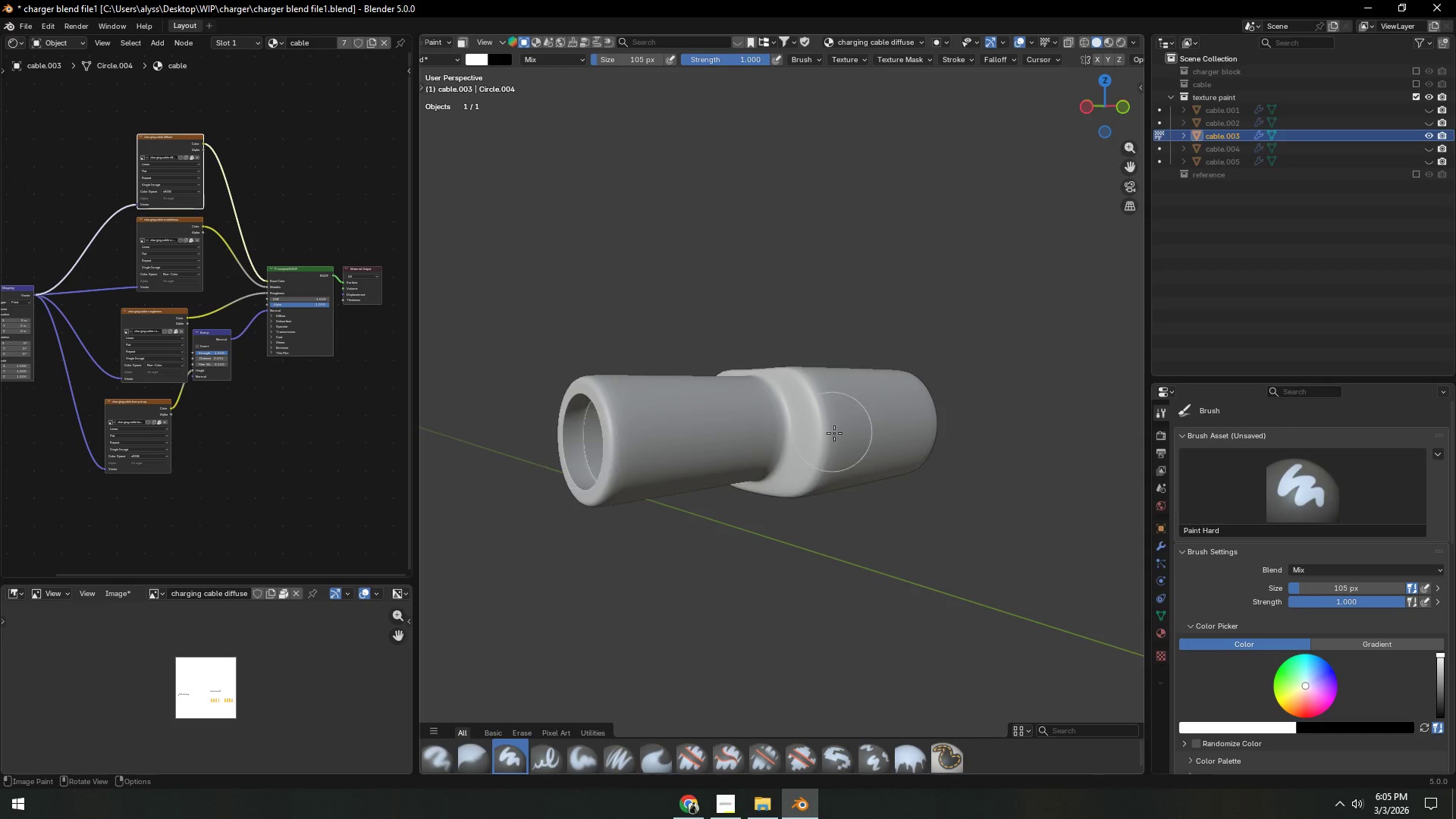 
scroll: coordinate [841, 441], scroll_direction: down, amount: 1.0
 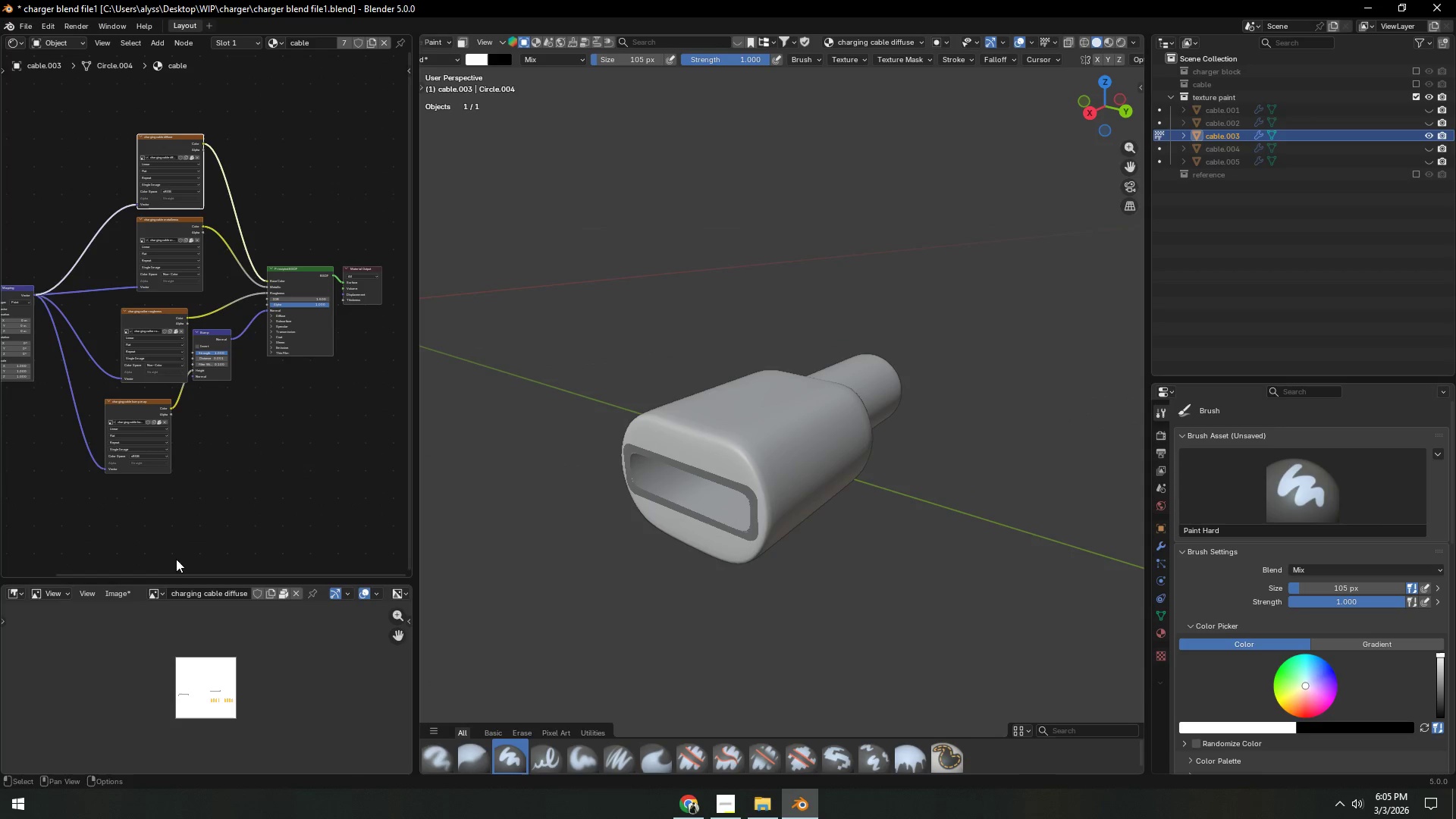 
left_click([116, 595])
 